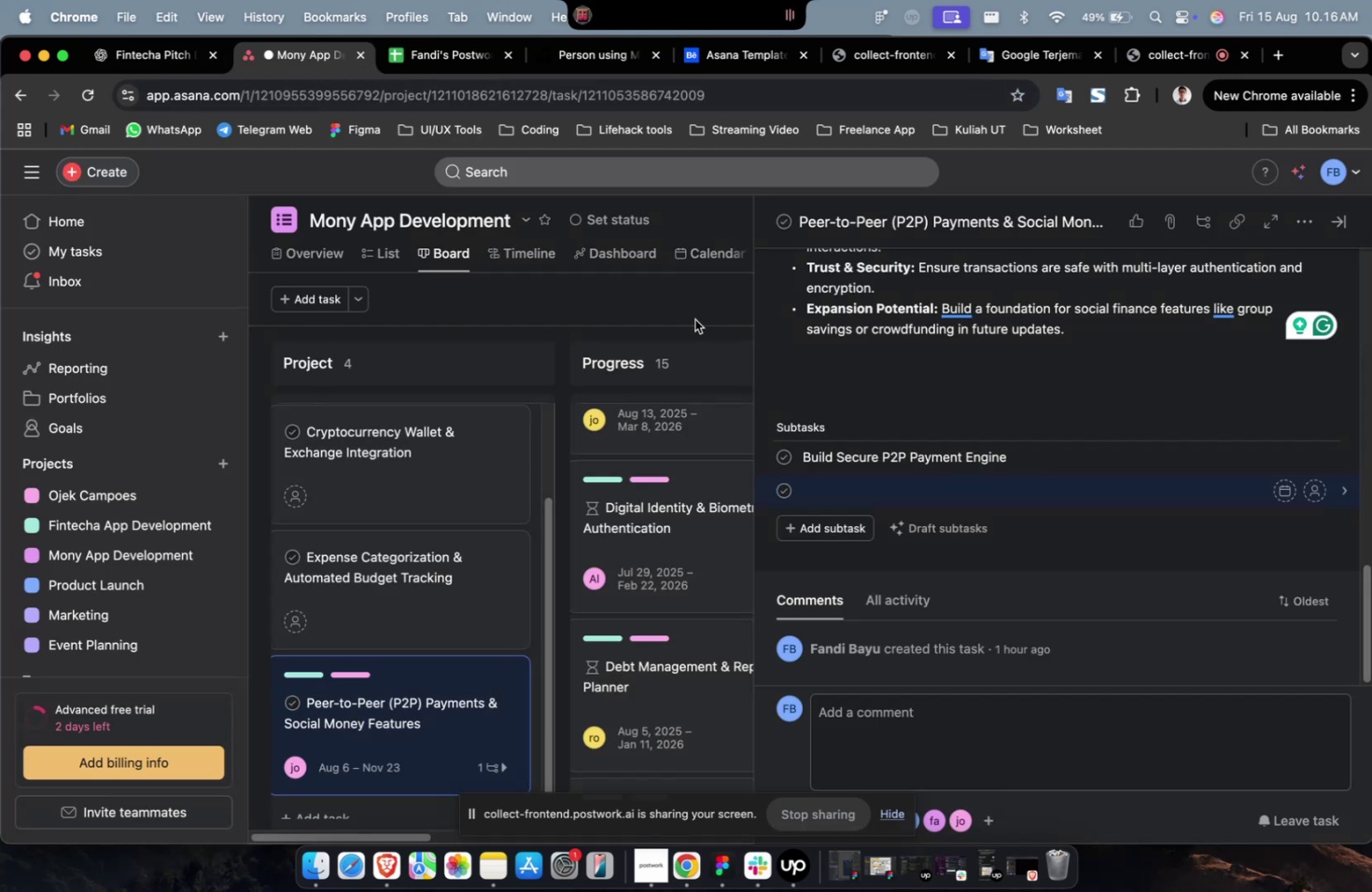 
key(Meta+V)
 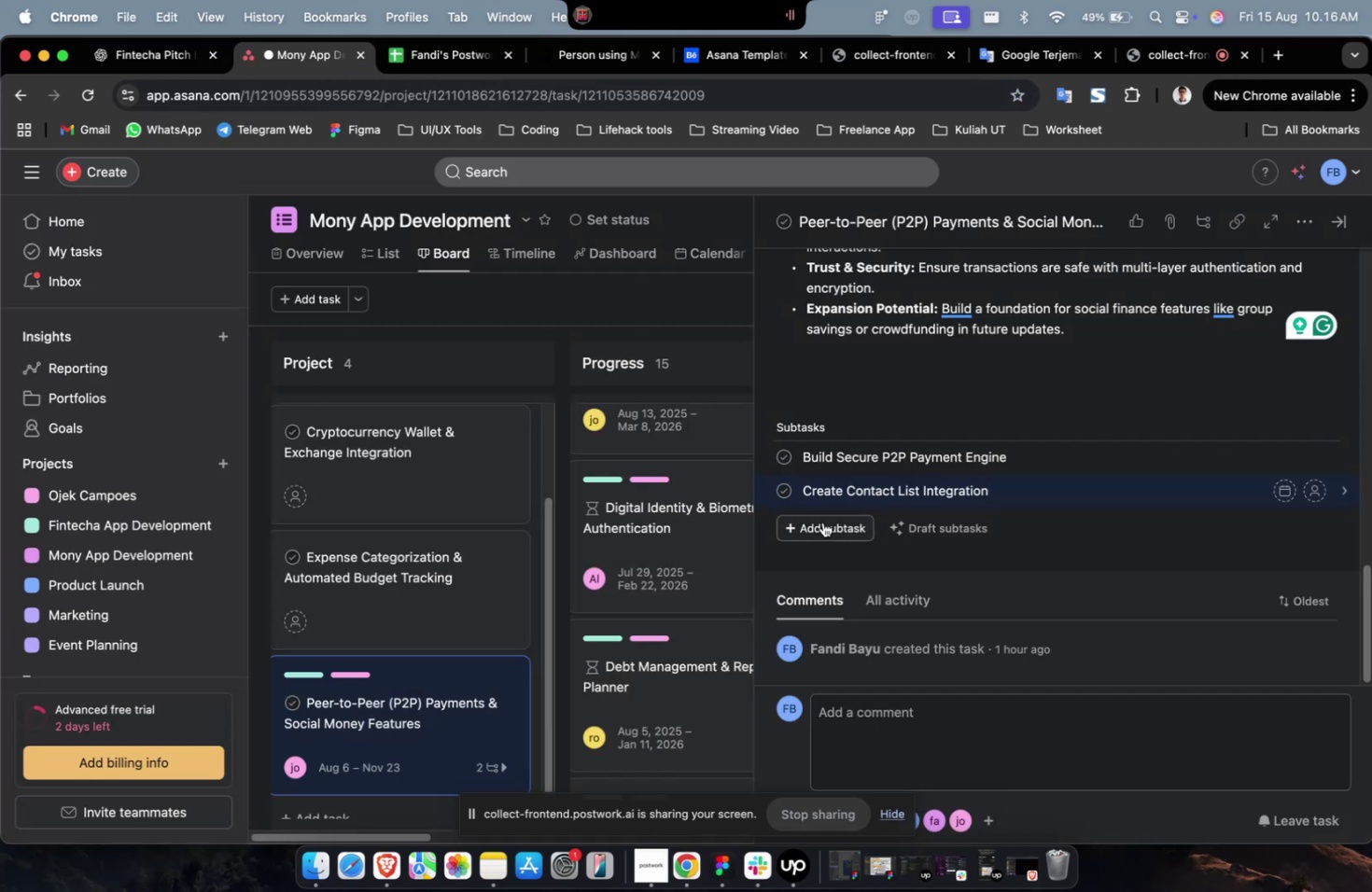 
left_click([822, 522])
 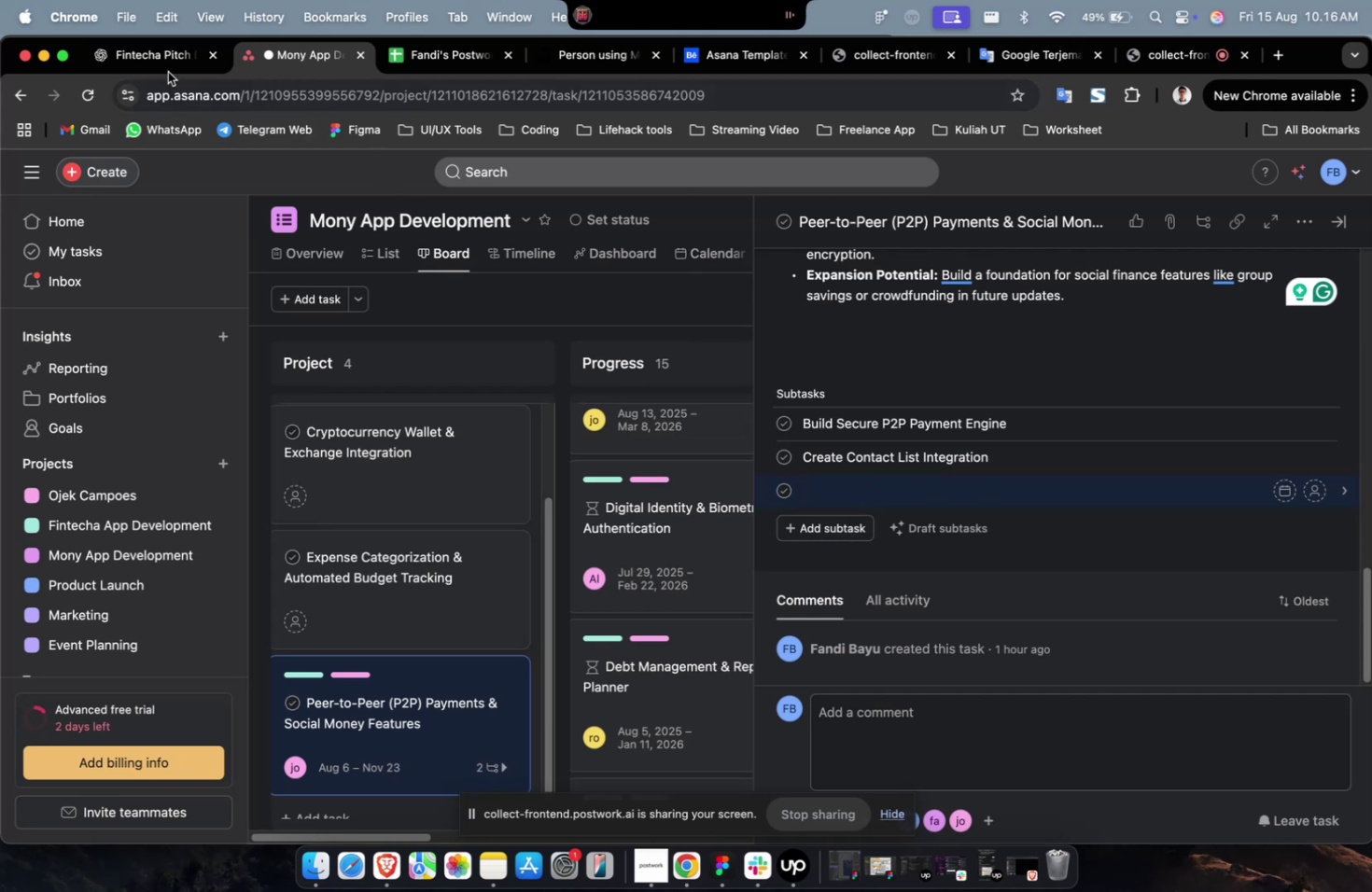 
left_click([160, 63])
 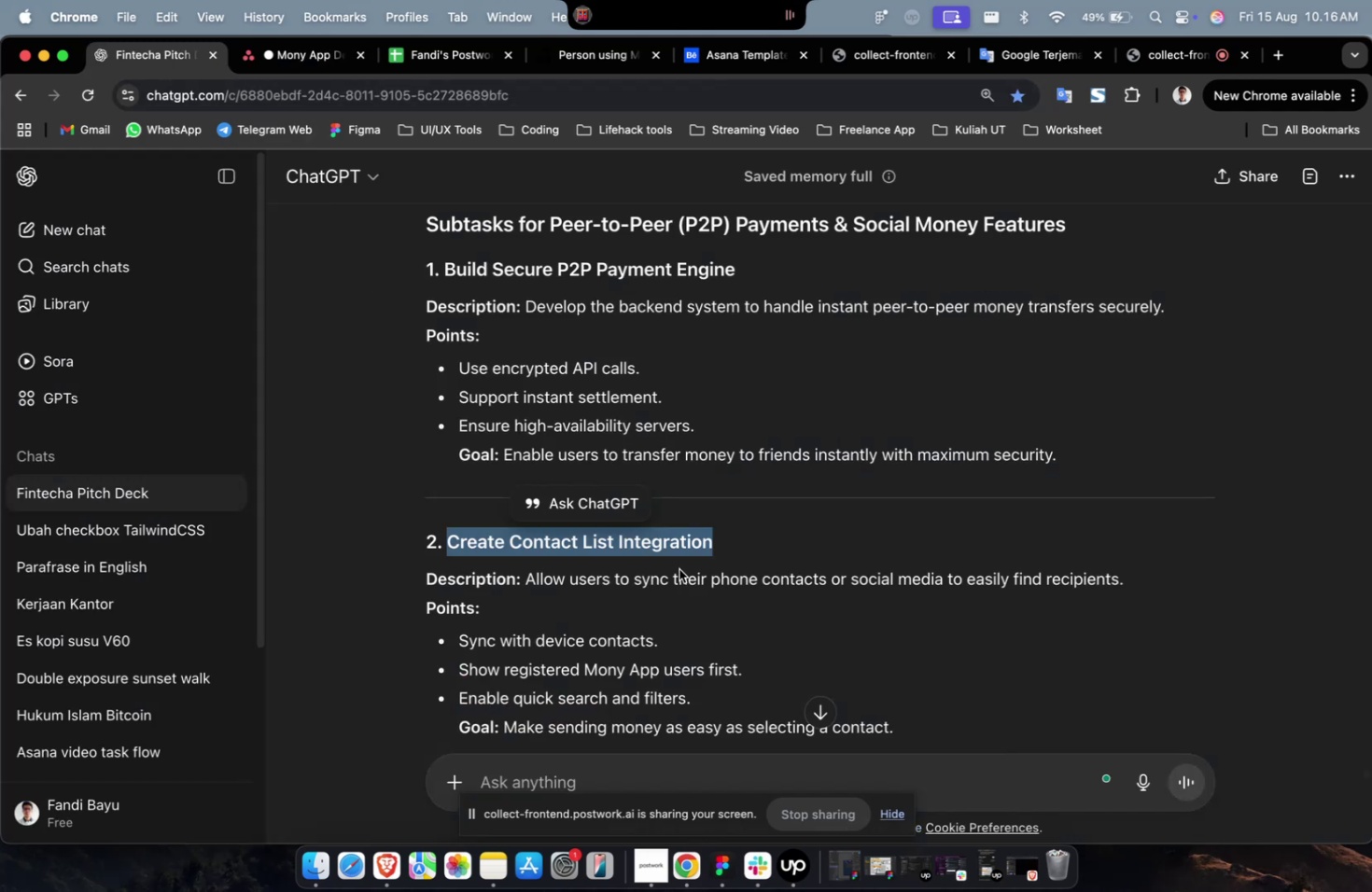 
scroll: coordinate [679, 568], scroll_direction: down, amount: 8.0
 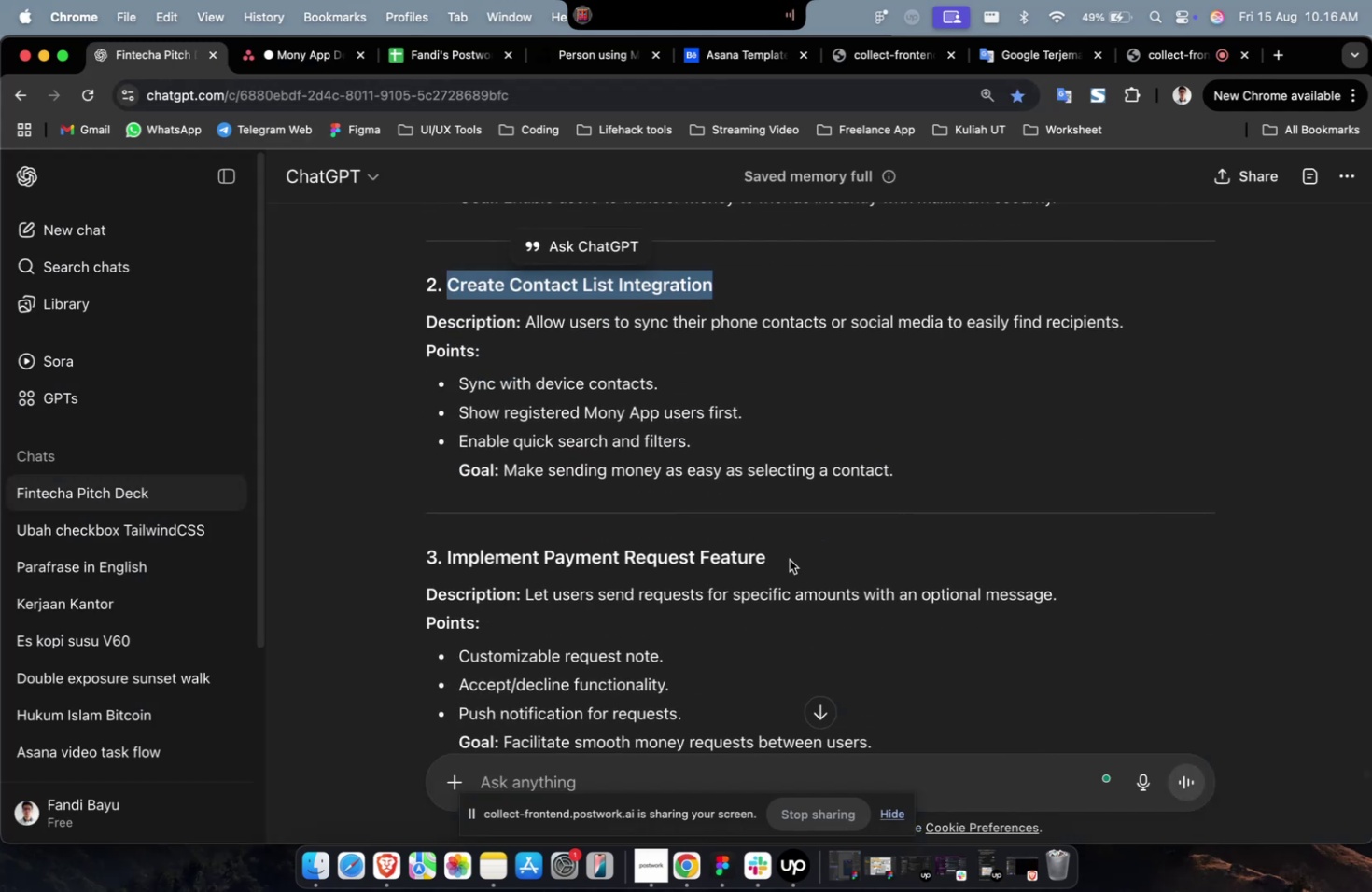 
left_click_drag(start_coordinate=[776, 558], to_coordinate=[448, 557])
 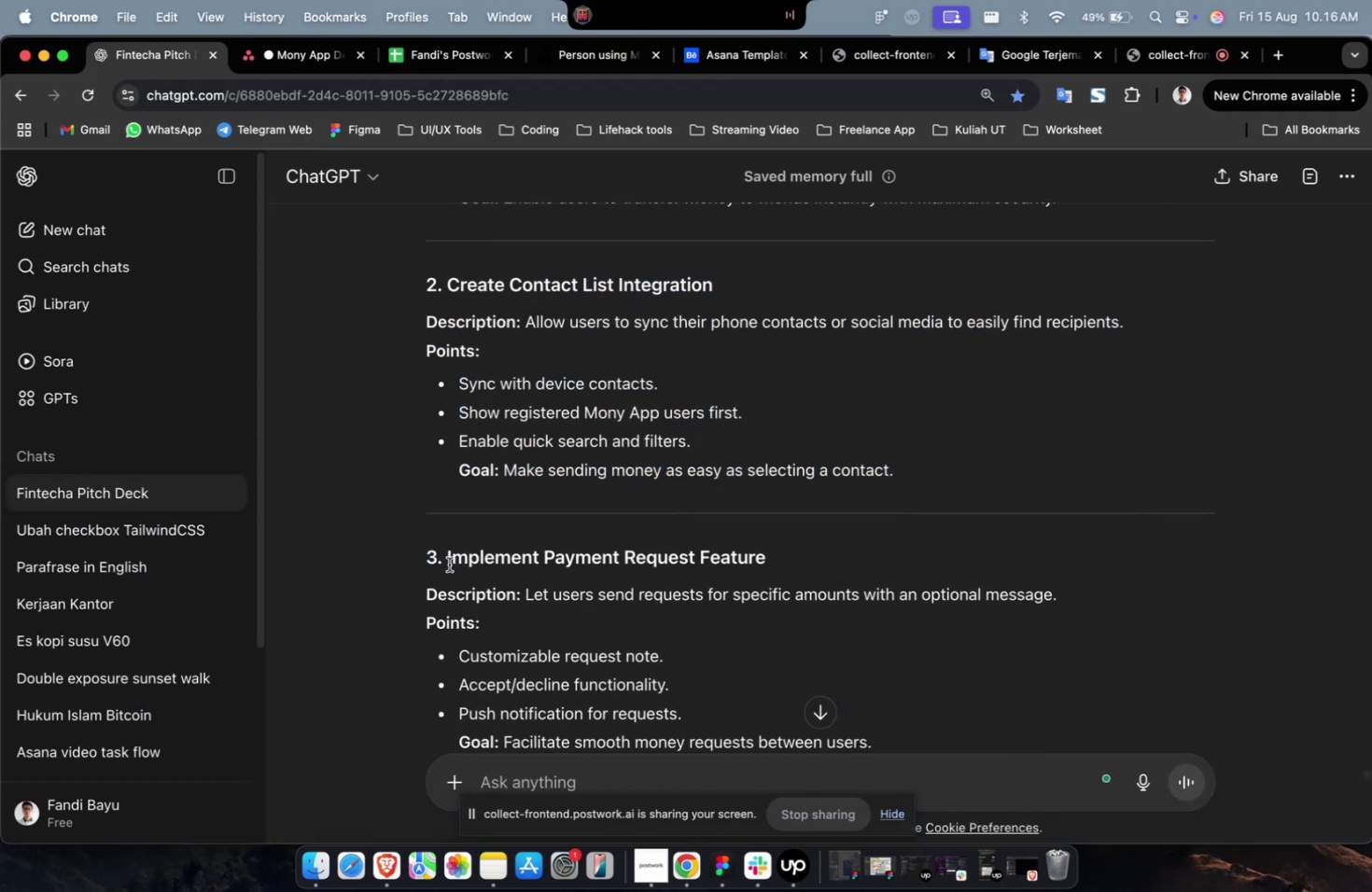 
left_click_drag(start_coordinate=[448, 563], to_coordinate=[807, 561])
 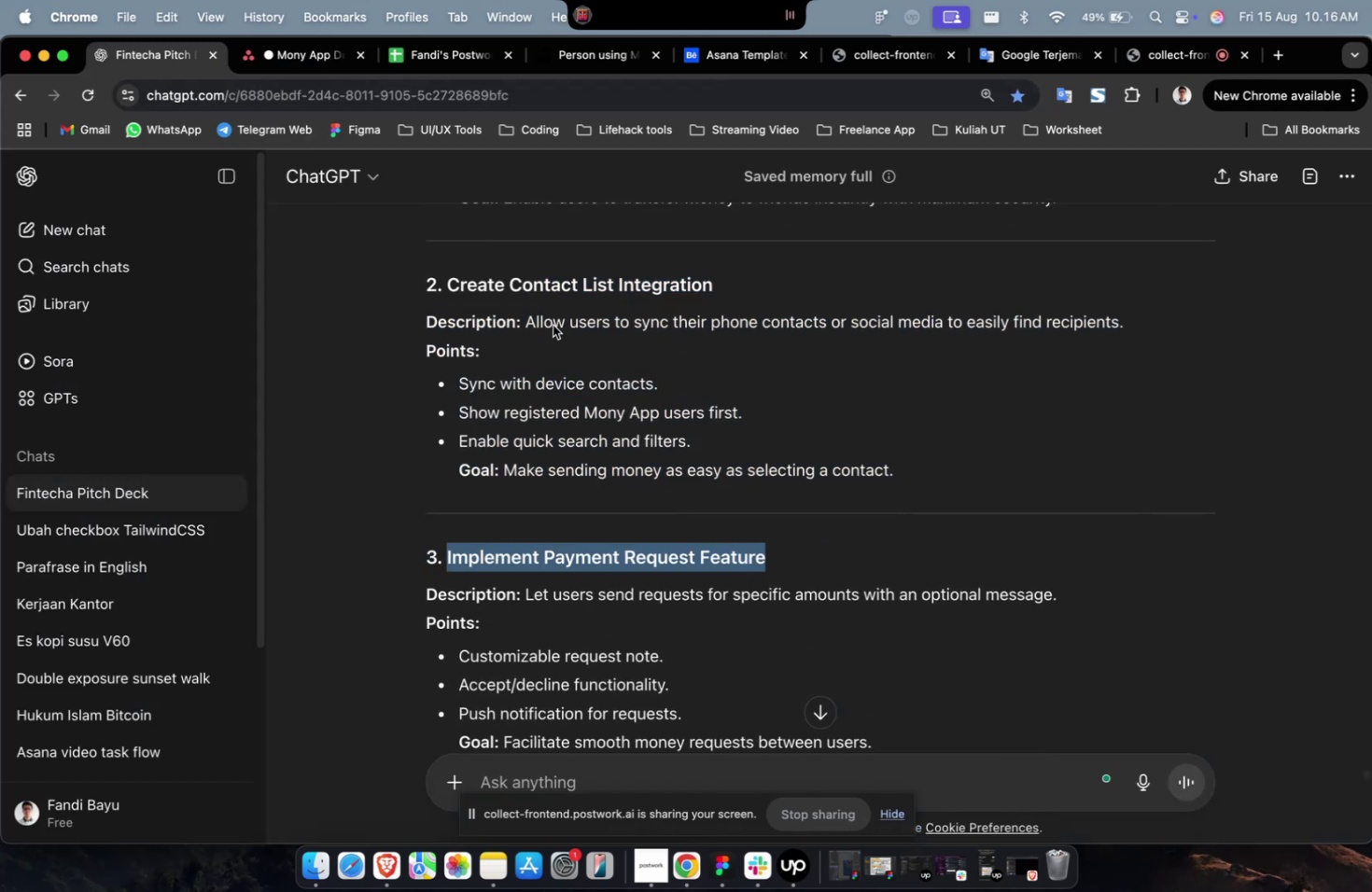 
key(Meta+C)
 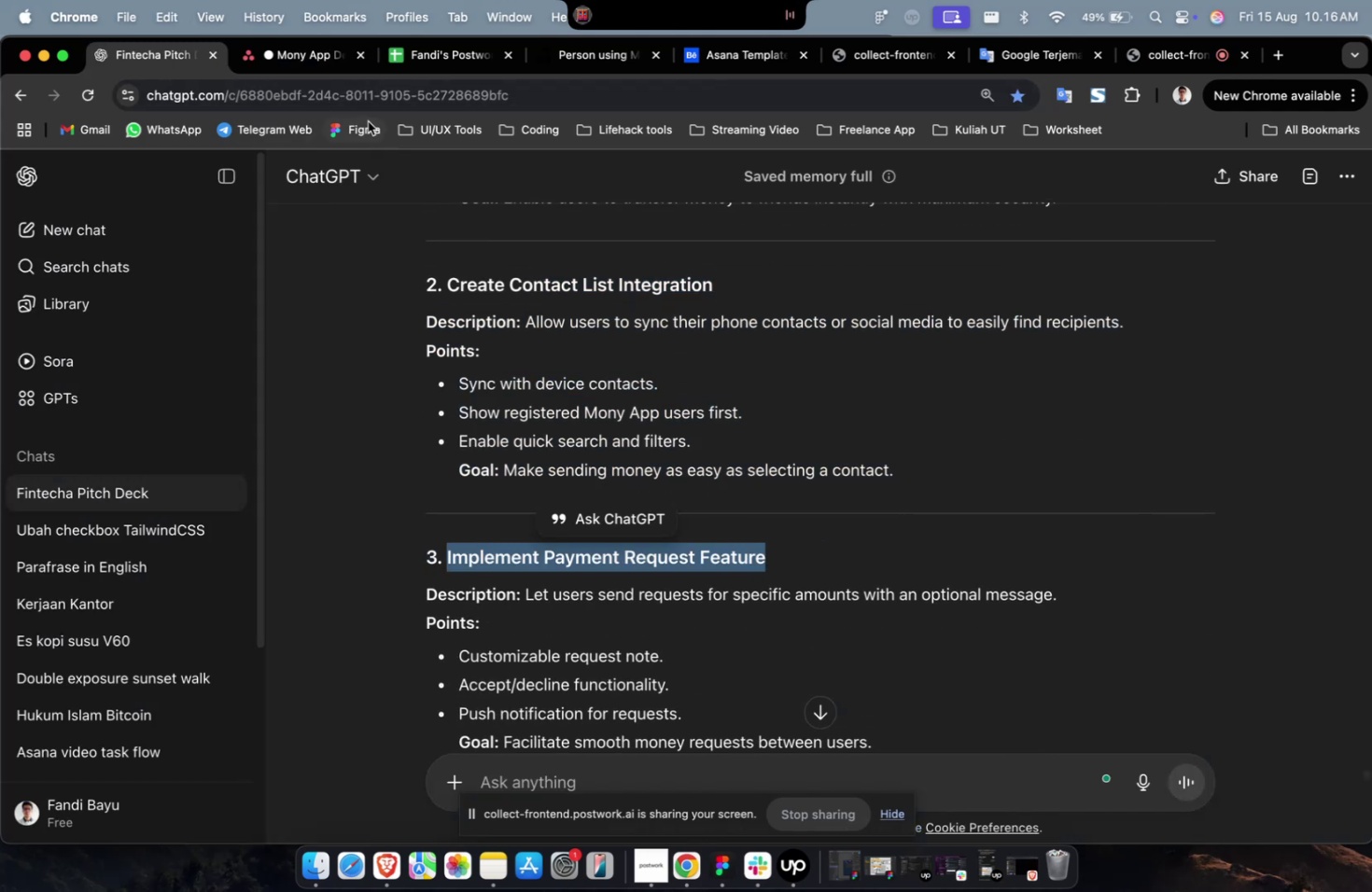 
key(Meta+C)
 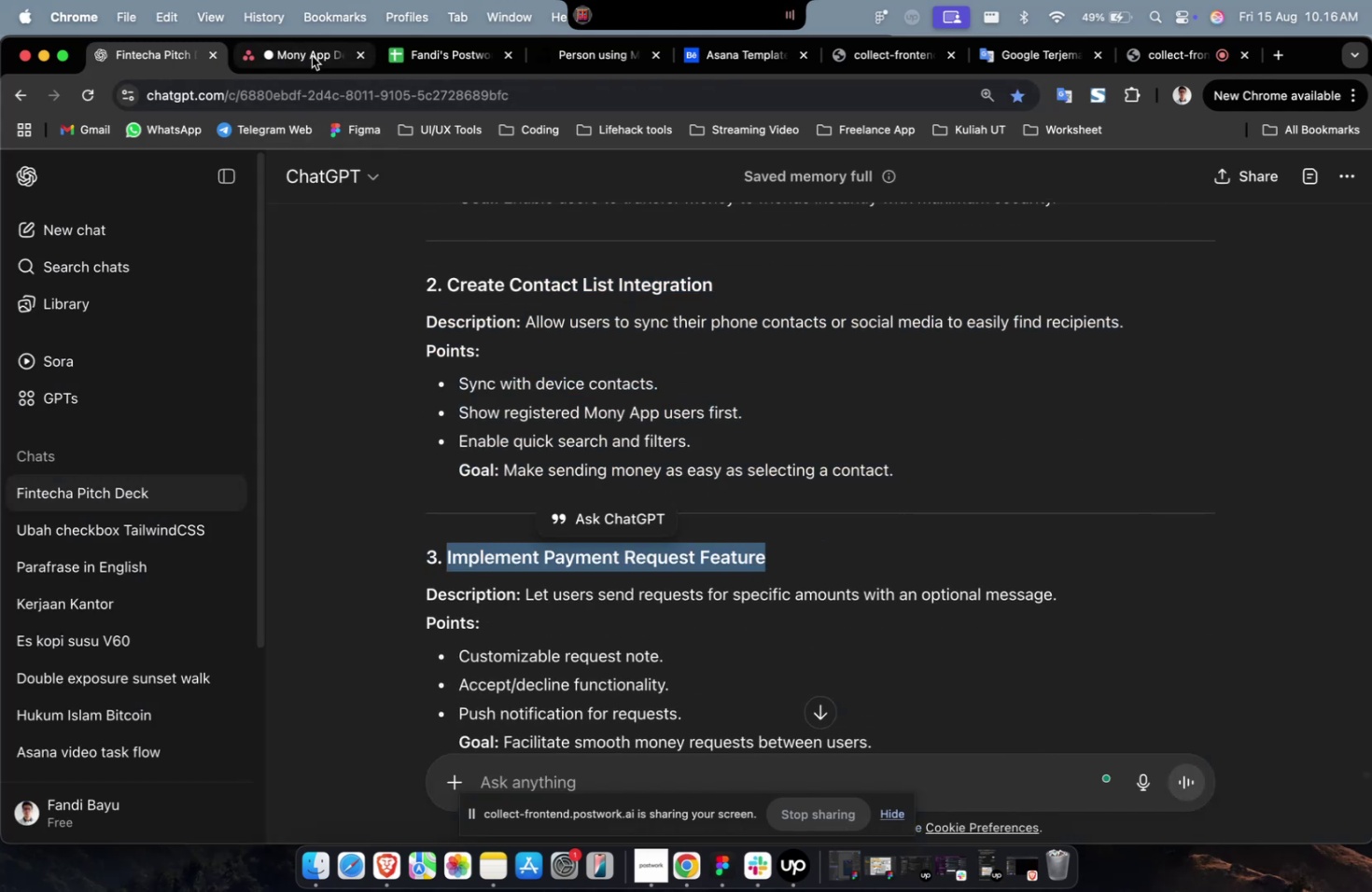 
left_click([312, 56])
 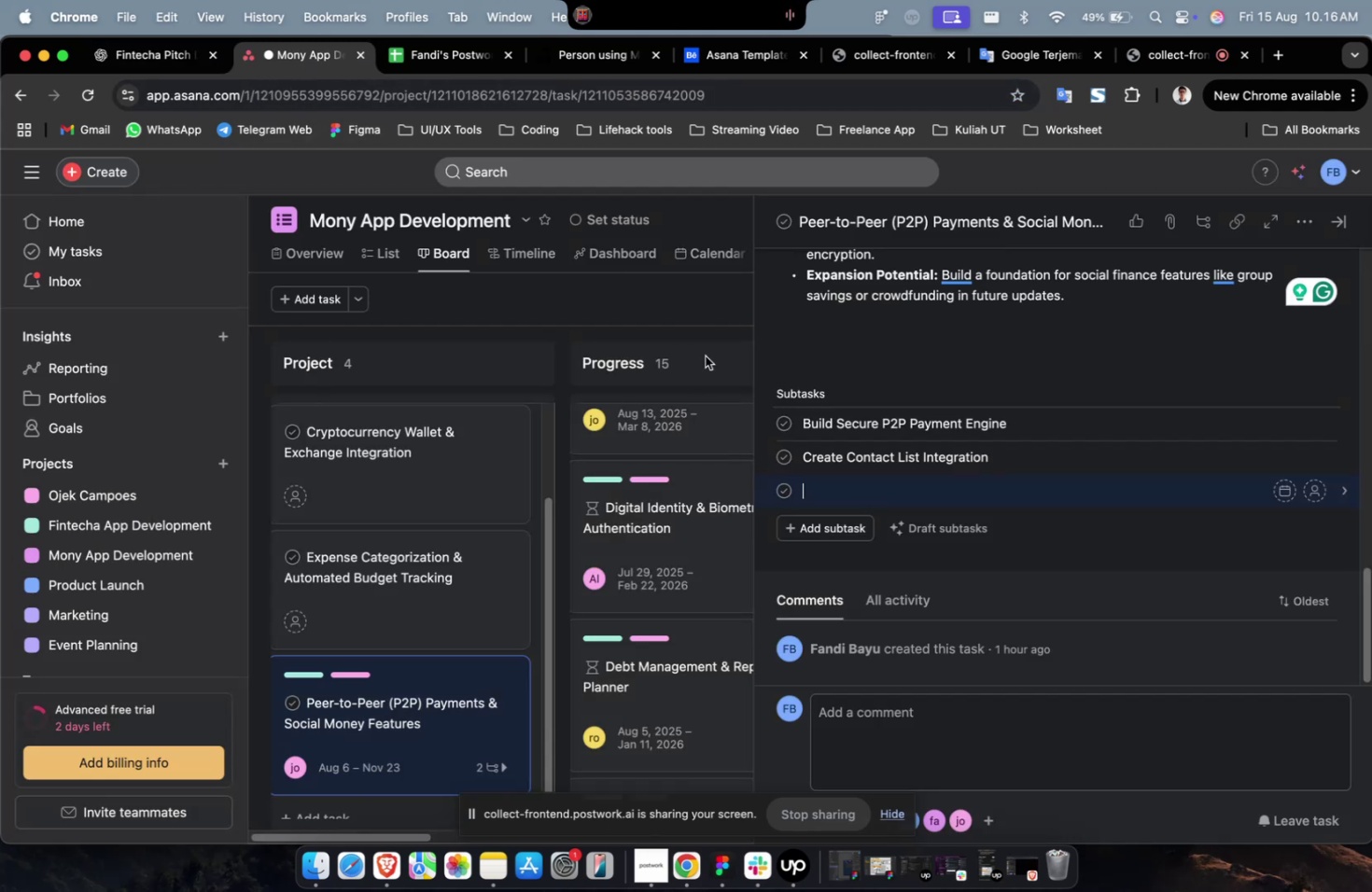 
key(Meta+V)
 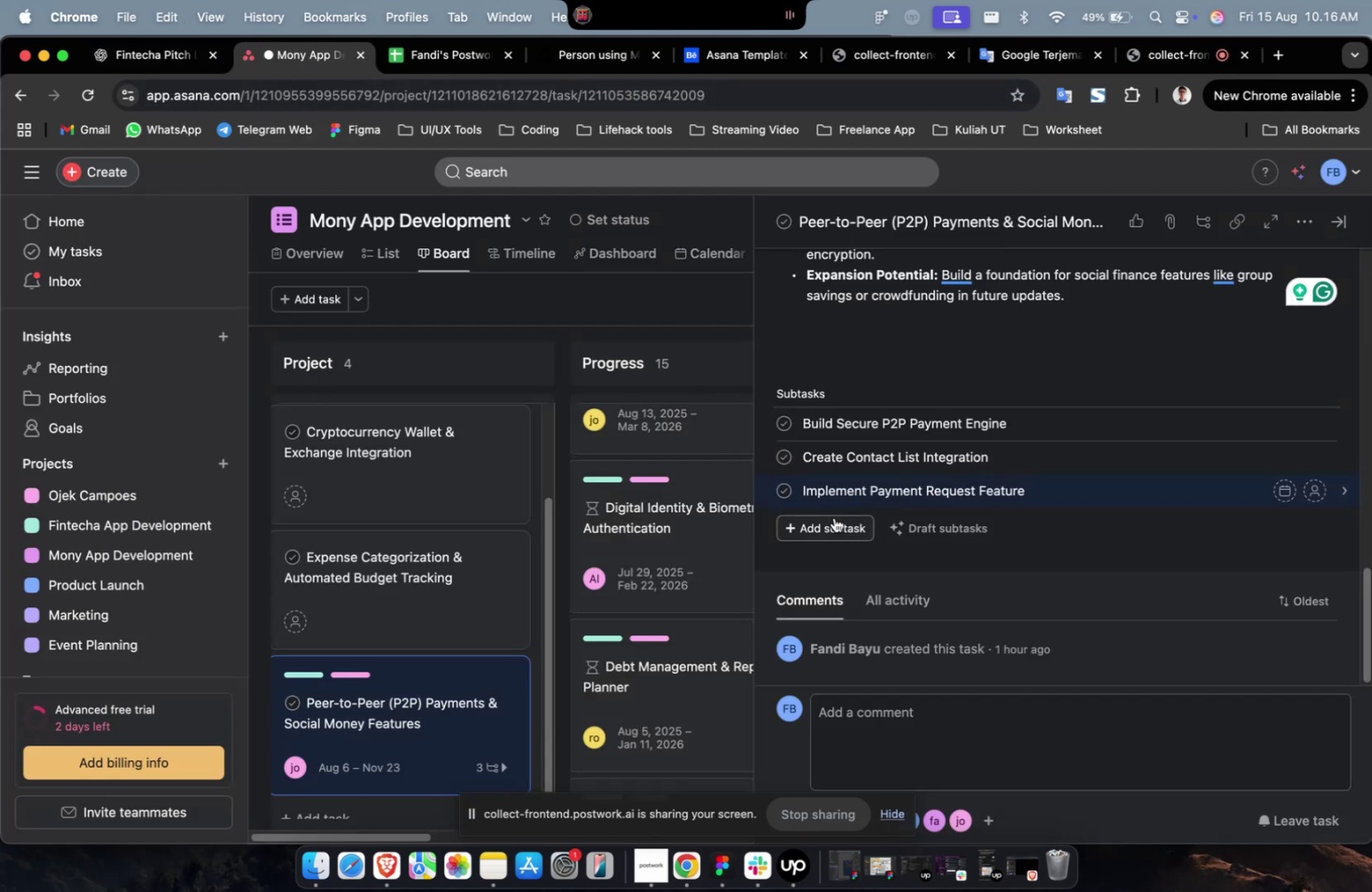 
left_click([833, 517])
 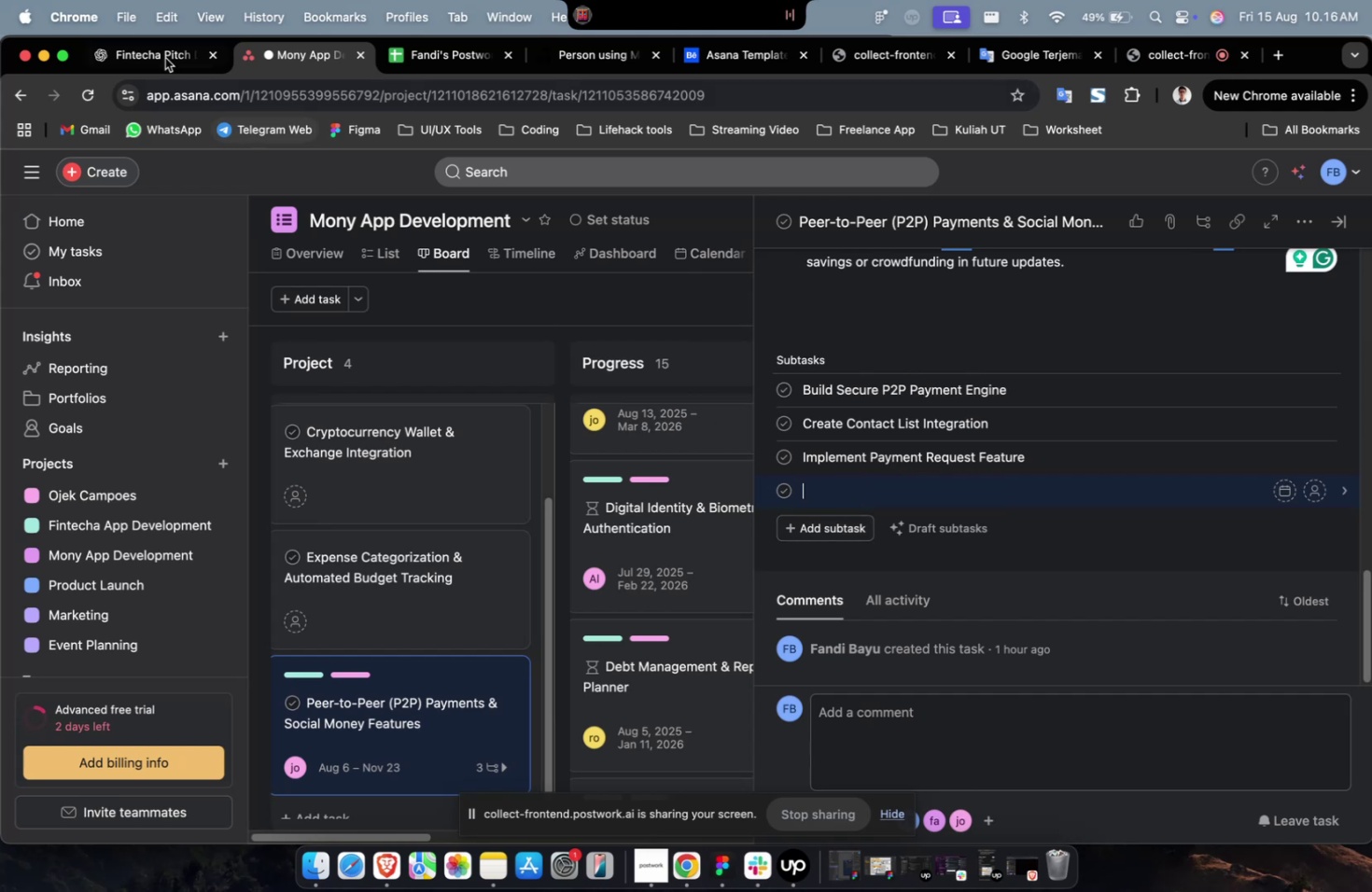 
left_click([161, 53])
 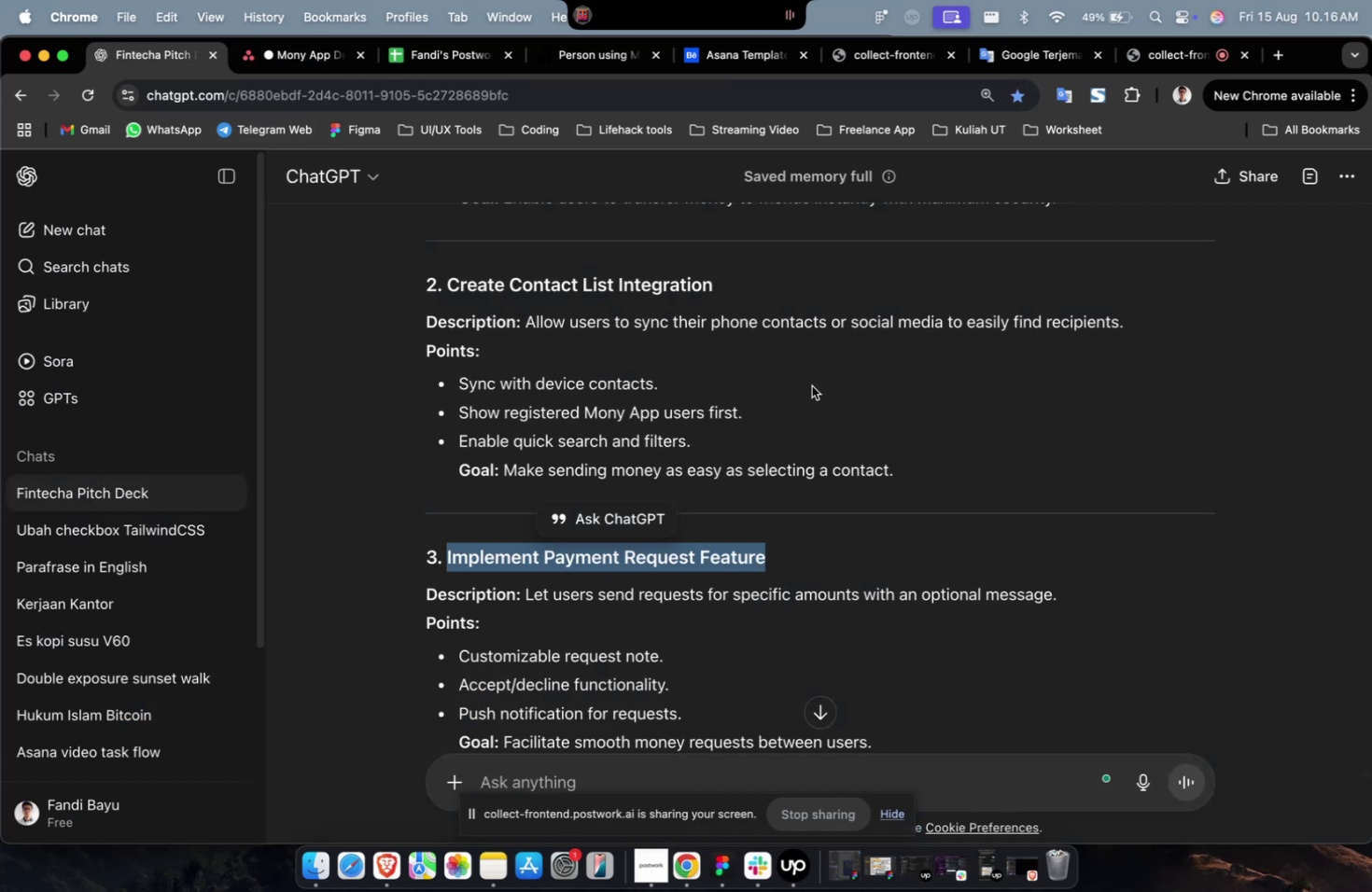 
double_click([811, 385])
 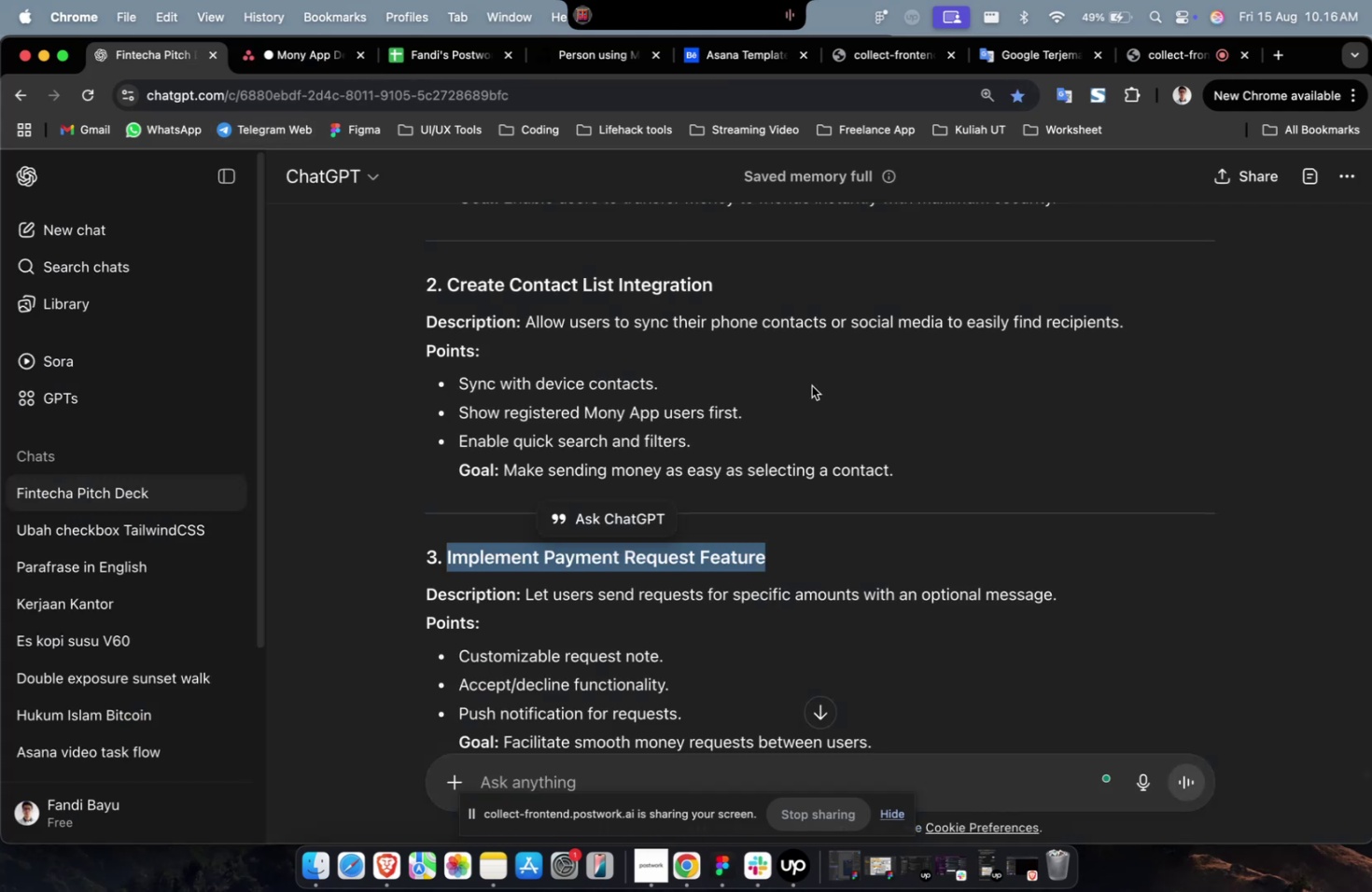 
scroll: coordinate [811, 385], scroll_direction: down, amount: 9.0
 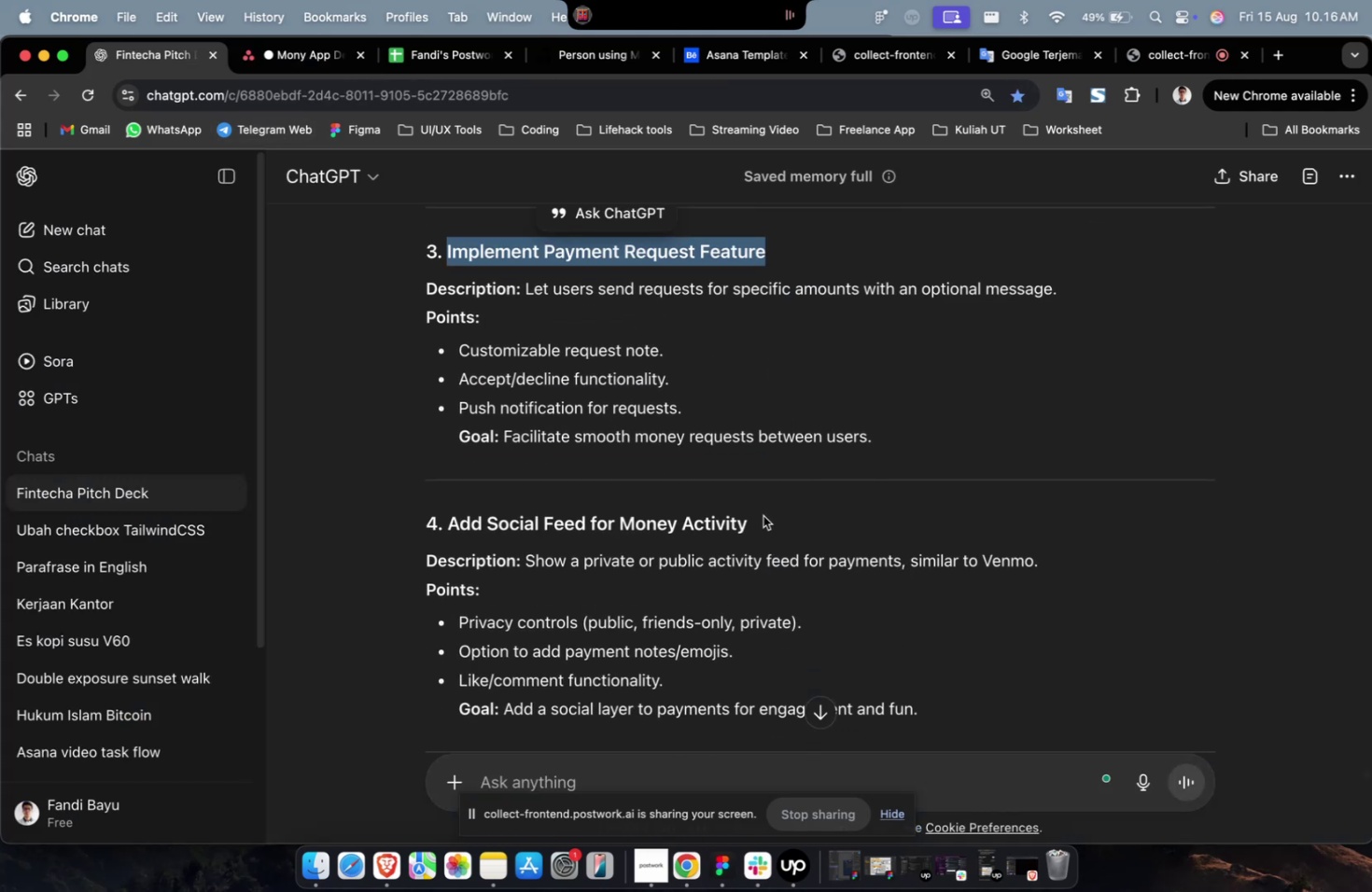 
left_click_drag(start_coordinate=[743, 519], to_coordinate=[451, 521])
 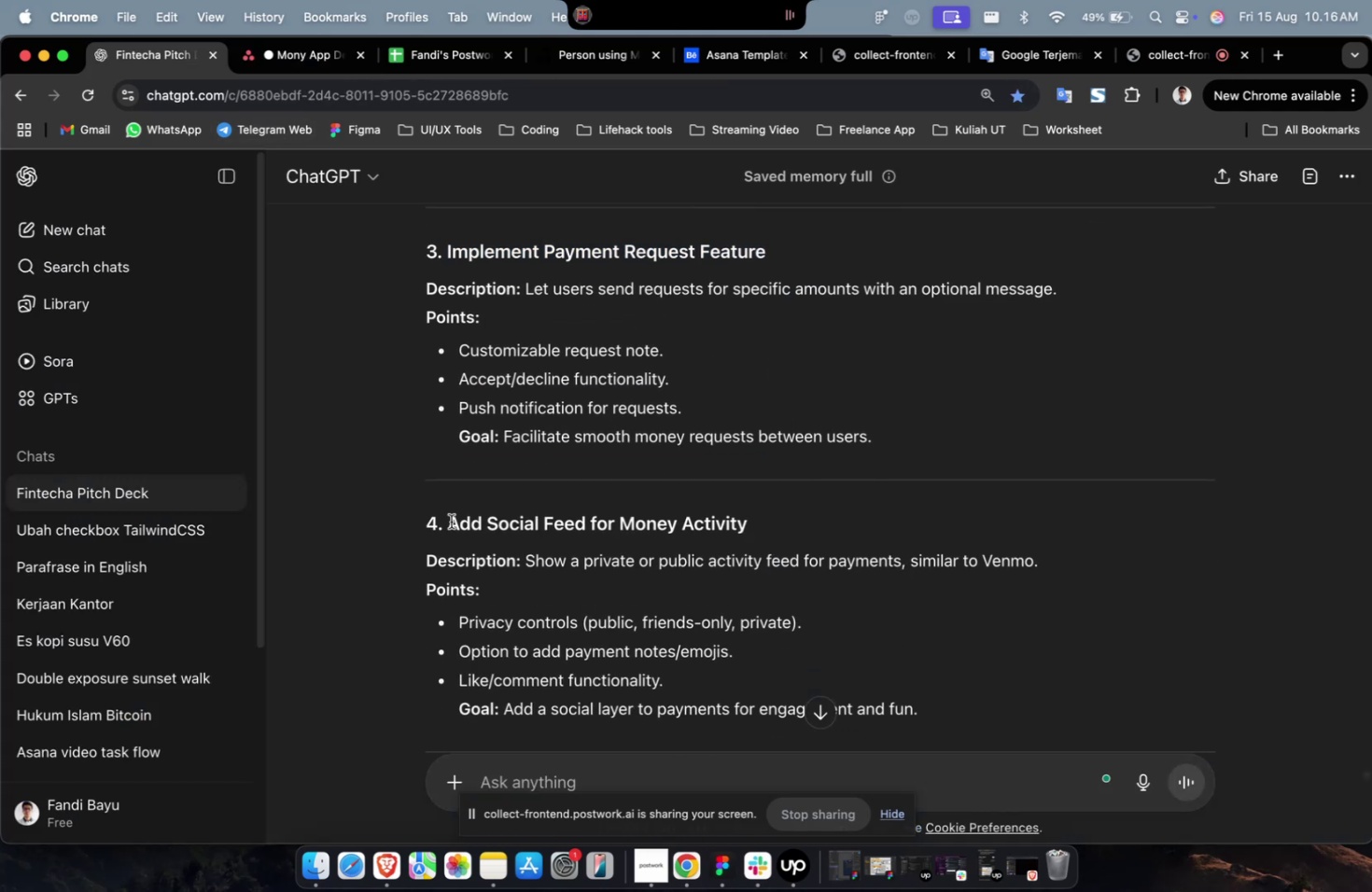 
left_click_drag(start_coordinate=[451, 521], to_coordinate=[772, 530])
 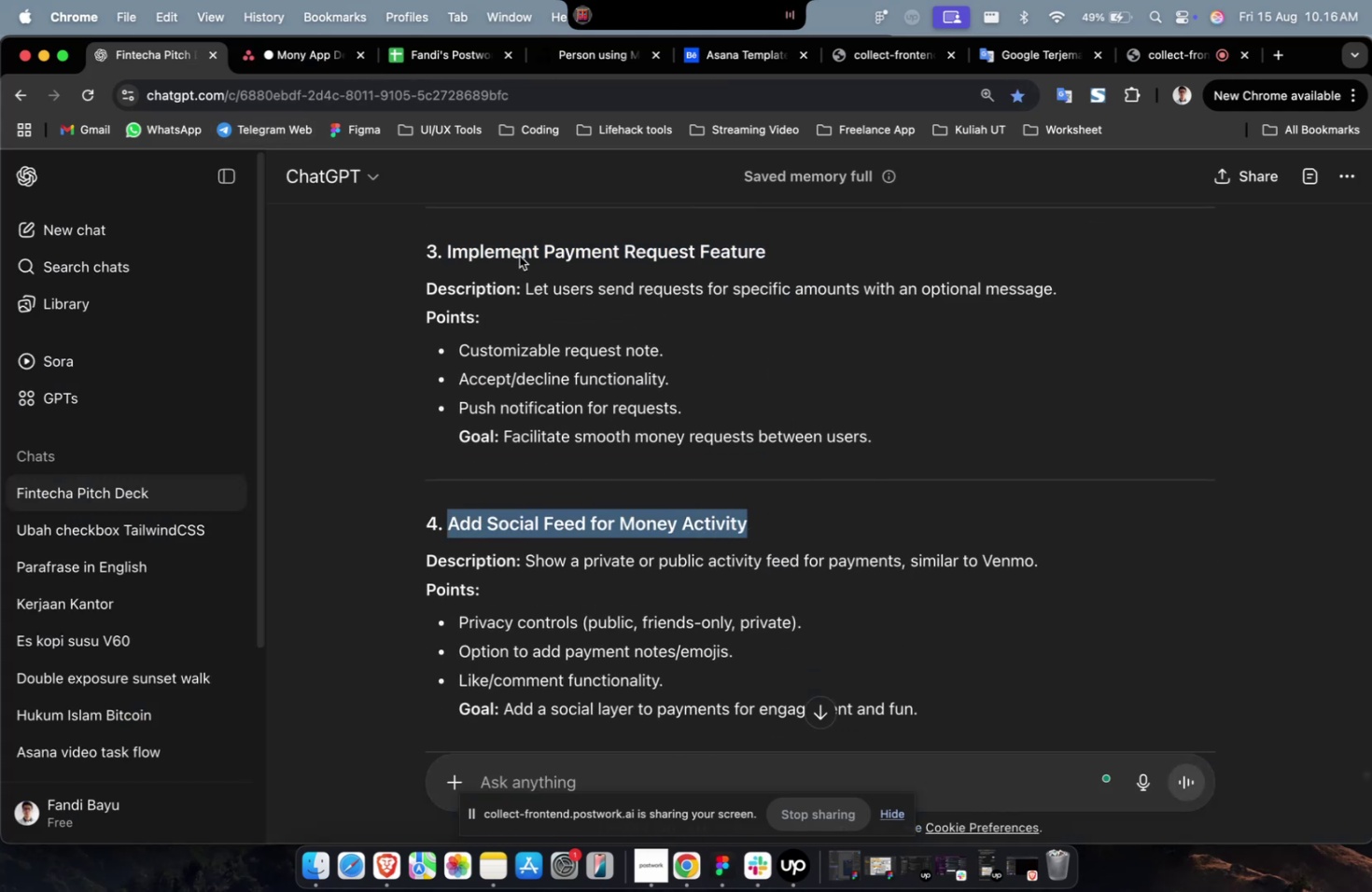 
key(Meta+C)
 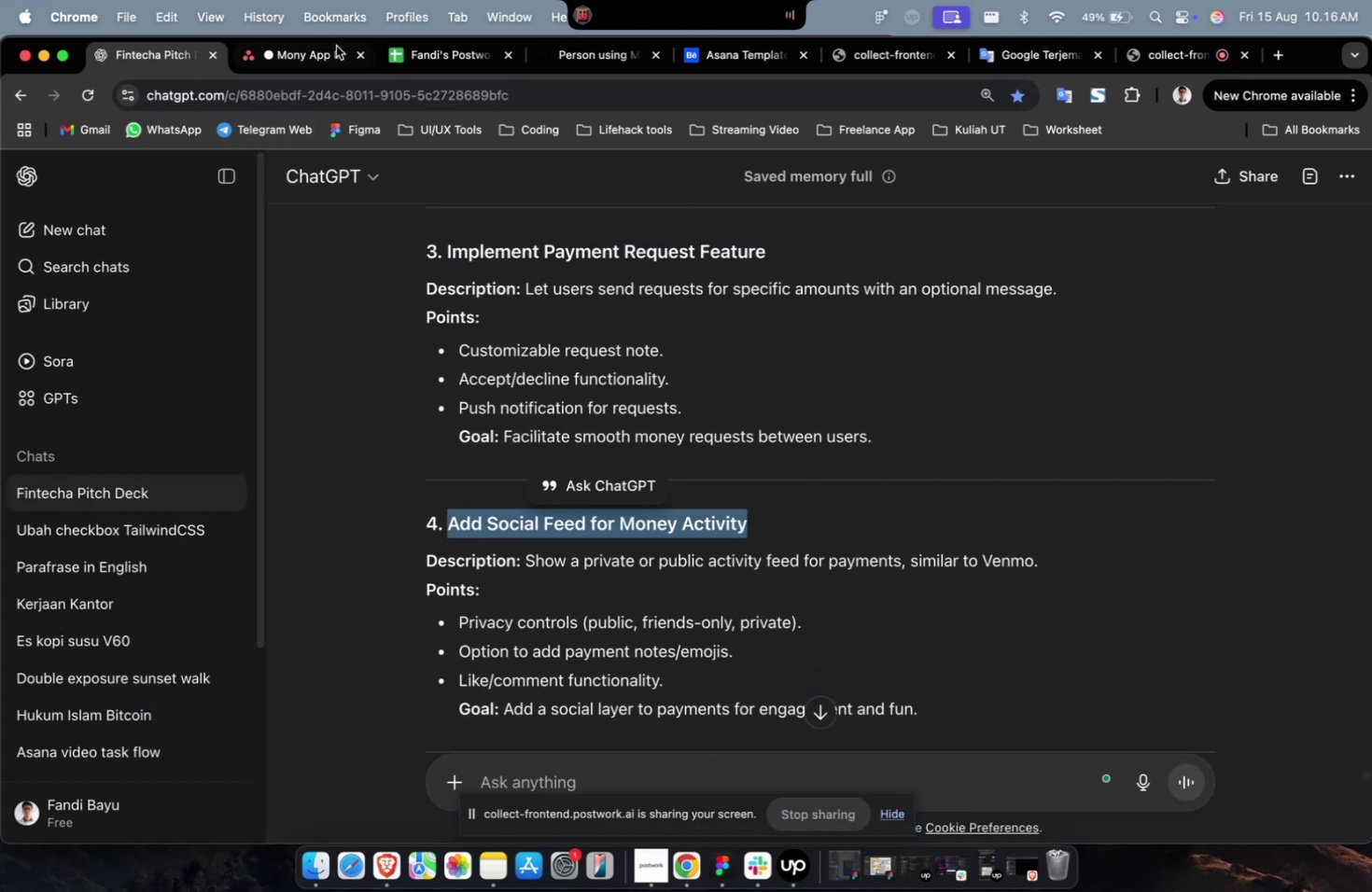 
key(Meta+C)
 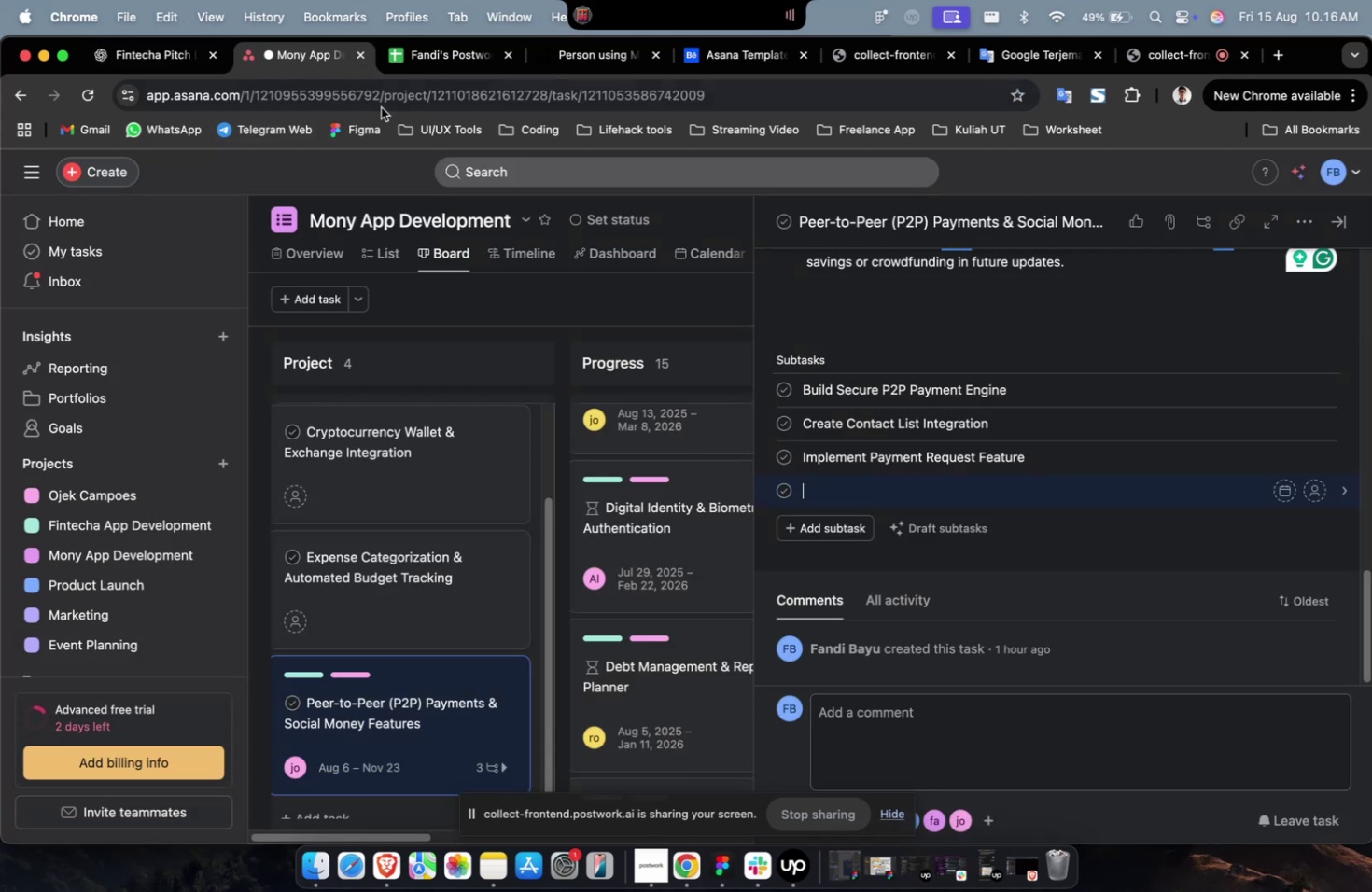 
key(Meta+V)
 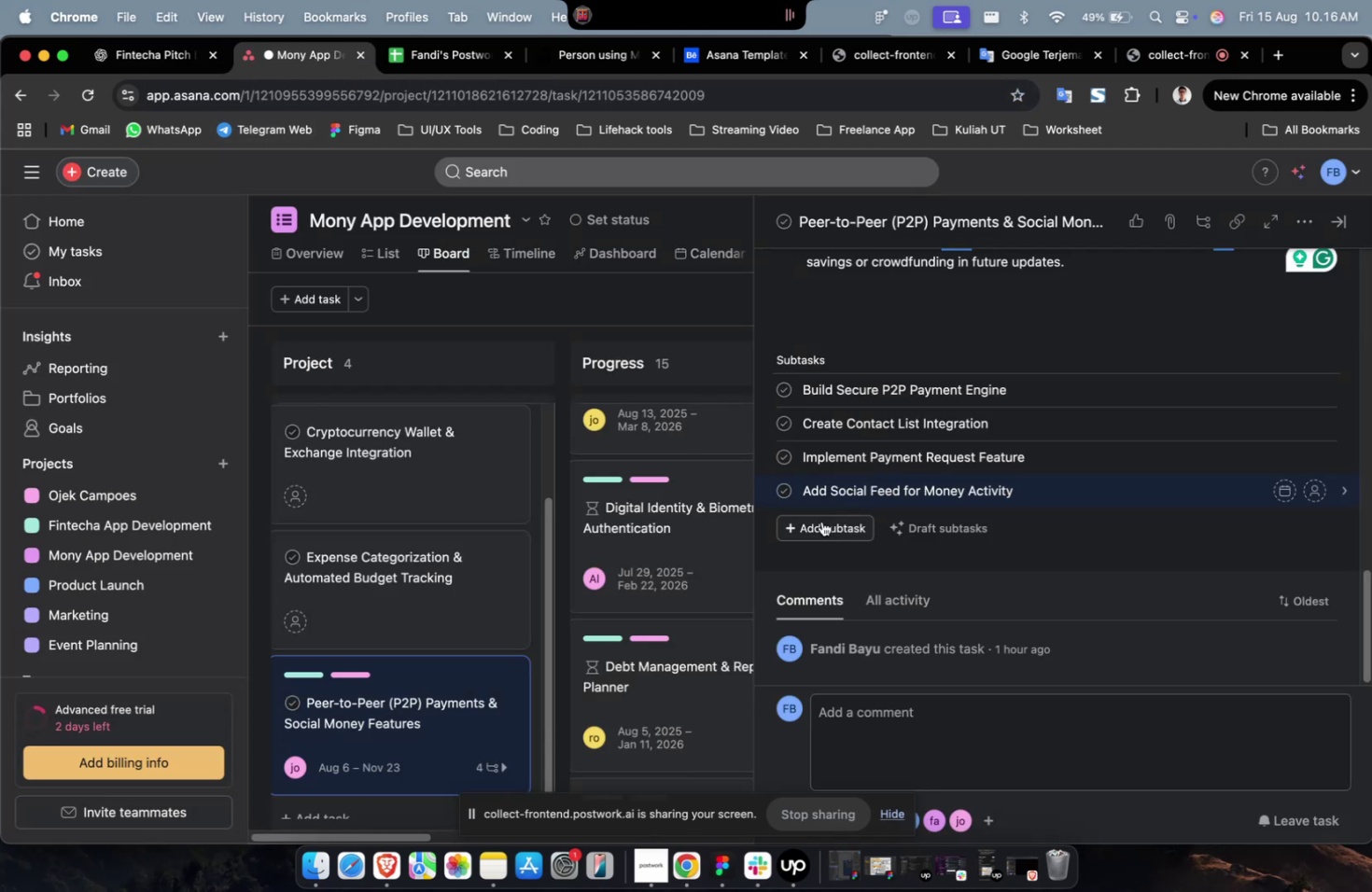 
left_click([821, 521])
 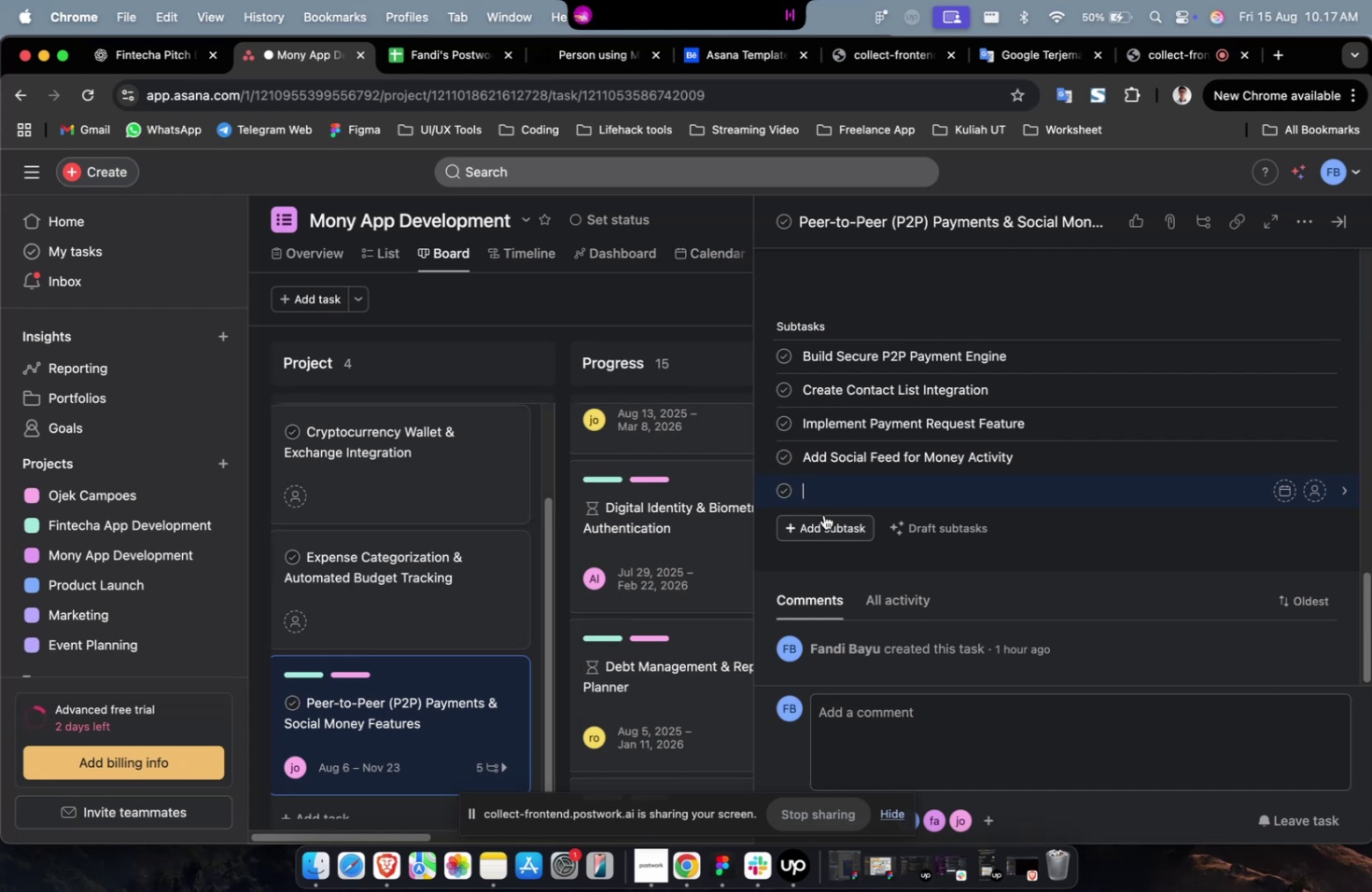 
wait(44.06)
 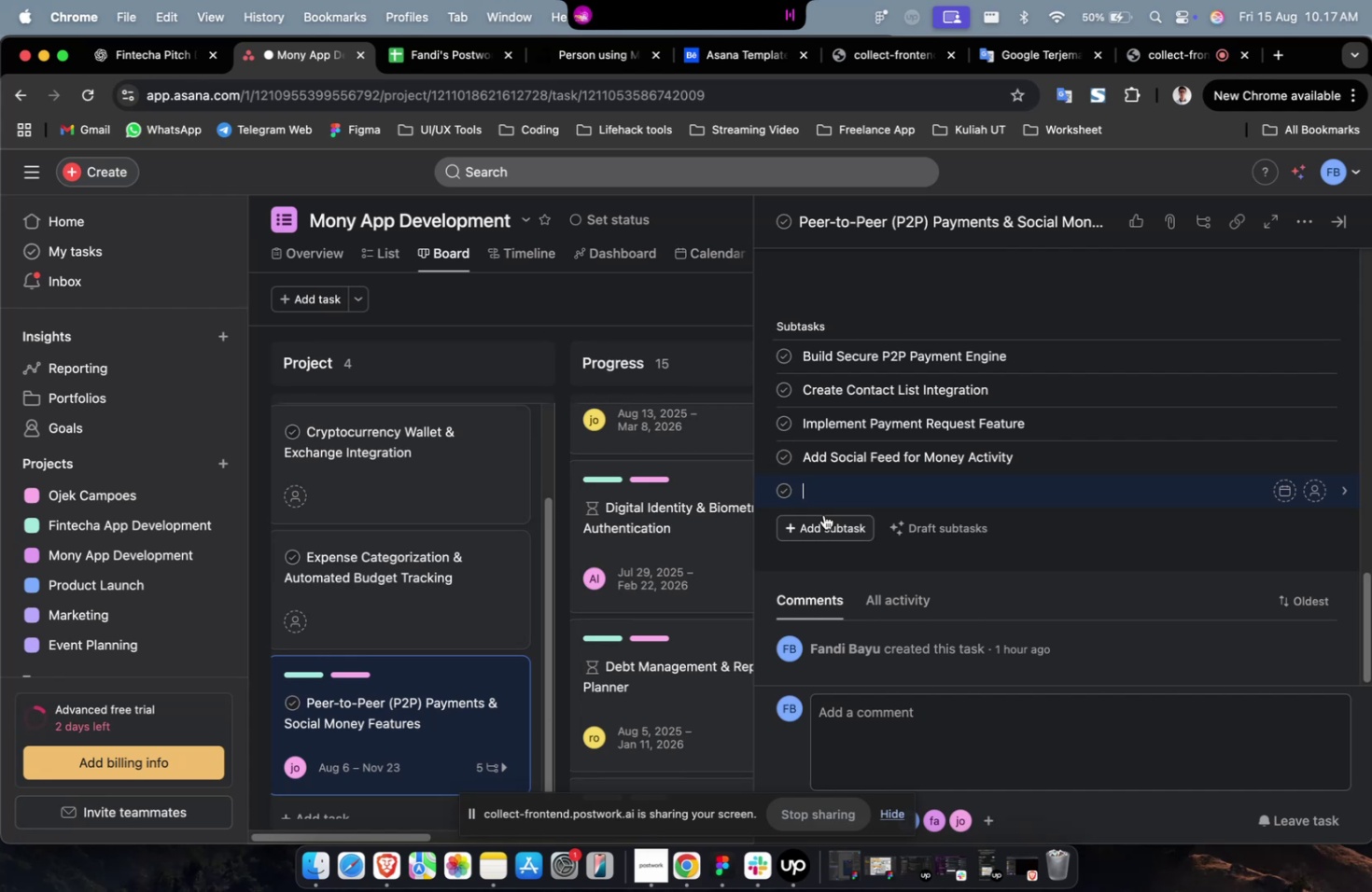 
scroll: coordinate [822, 512], scroll_direction: up, amount: 12.0
 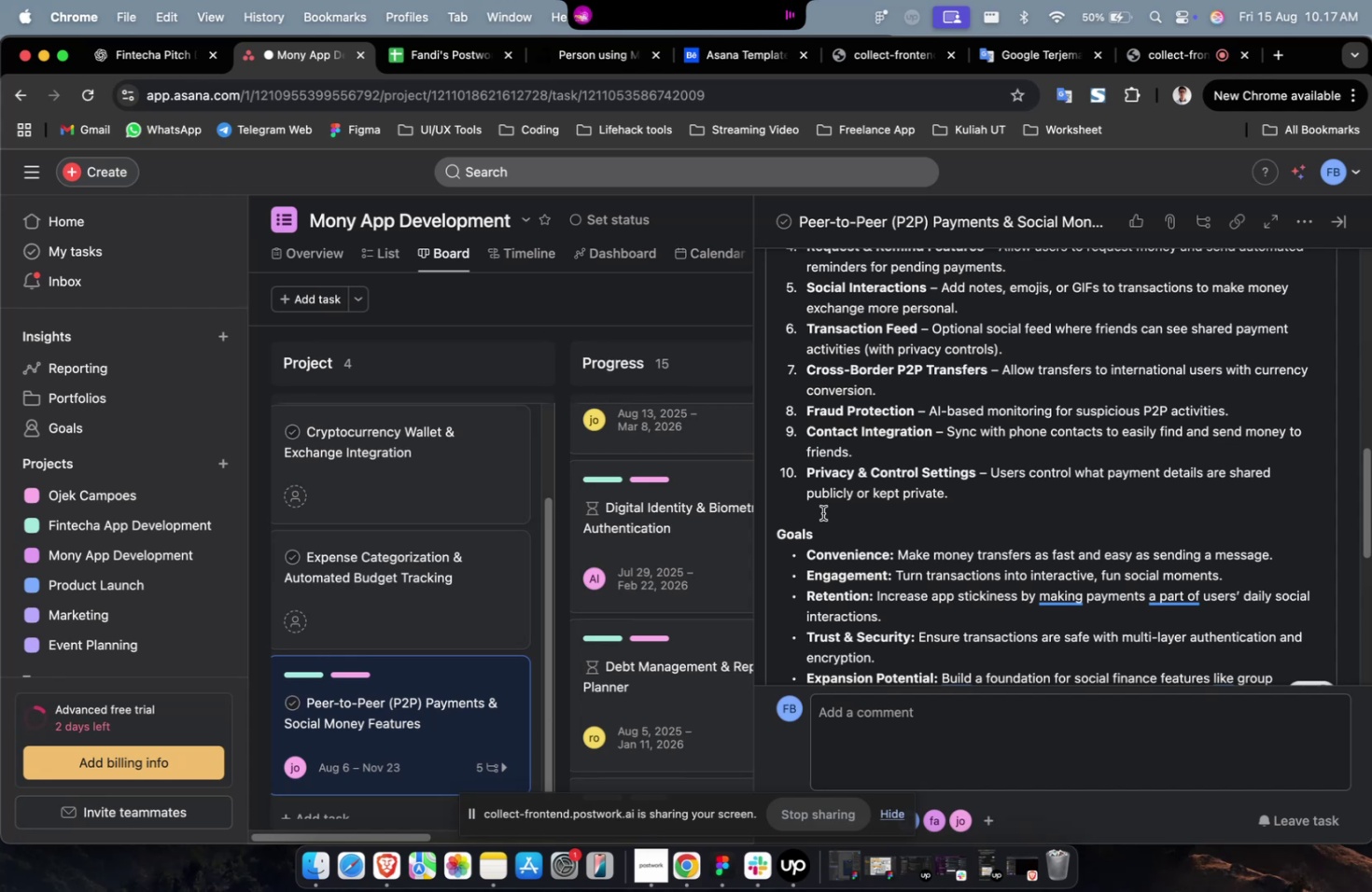 
wait(20.33)
 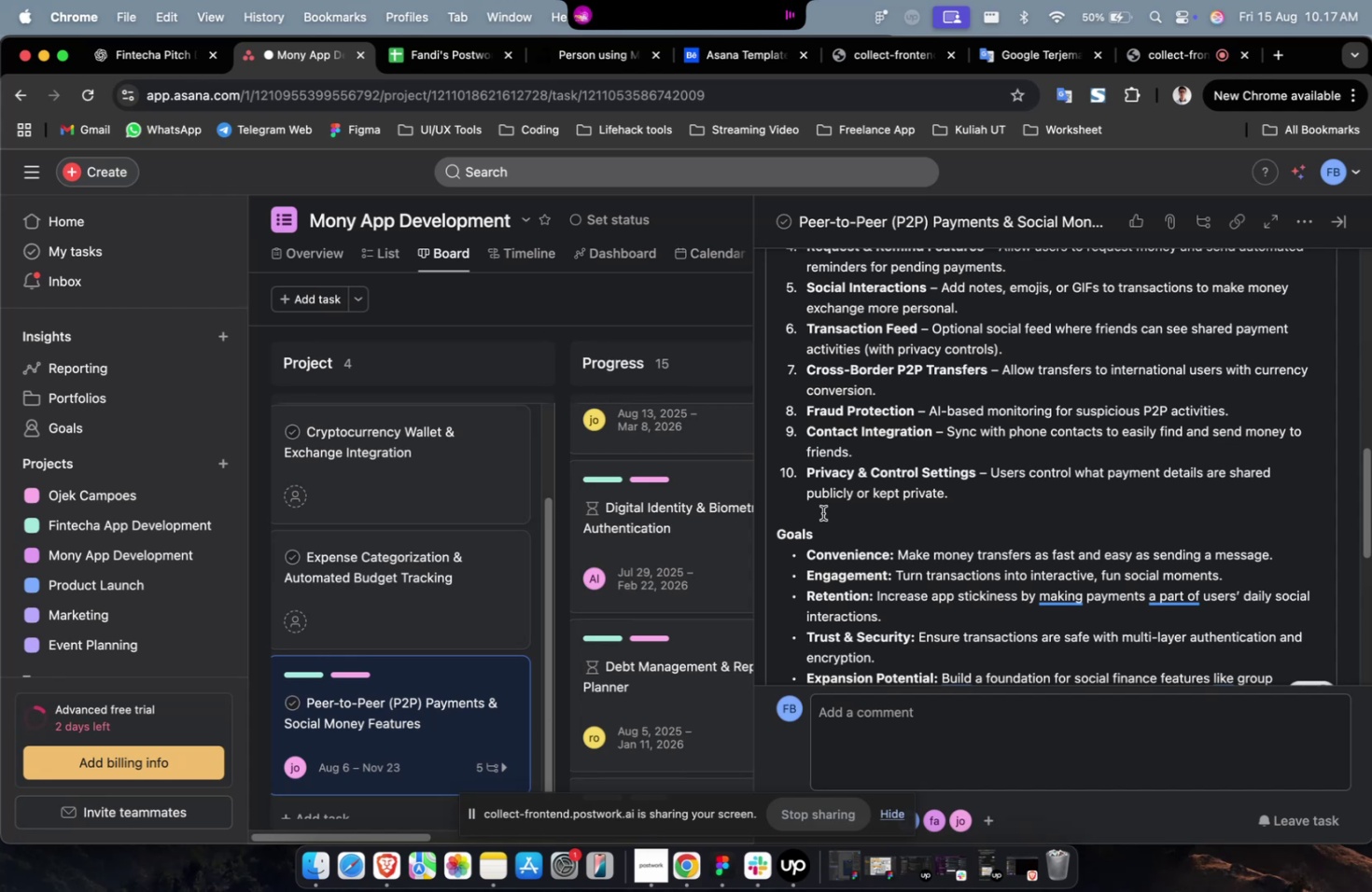 
scroll: coordinate [1029, 366], scroll_direction: down, amount: 20.0
 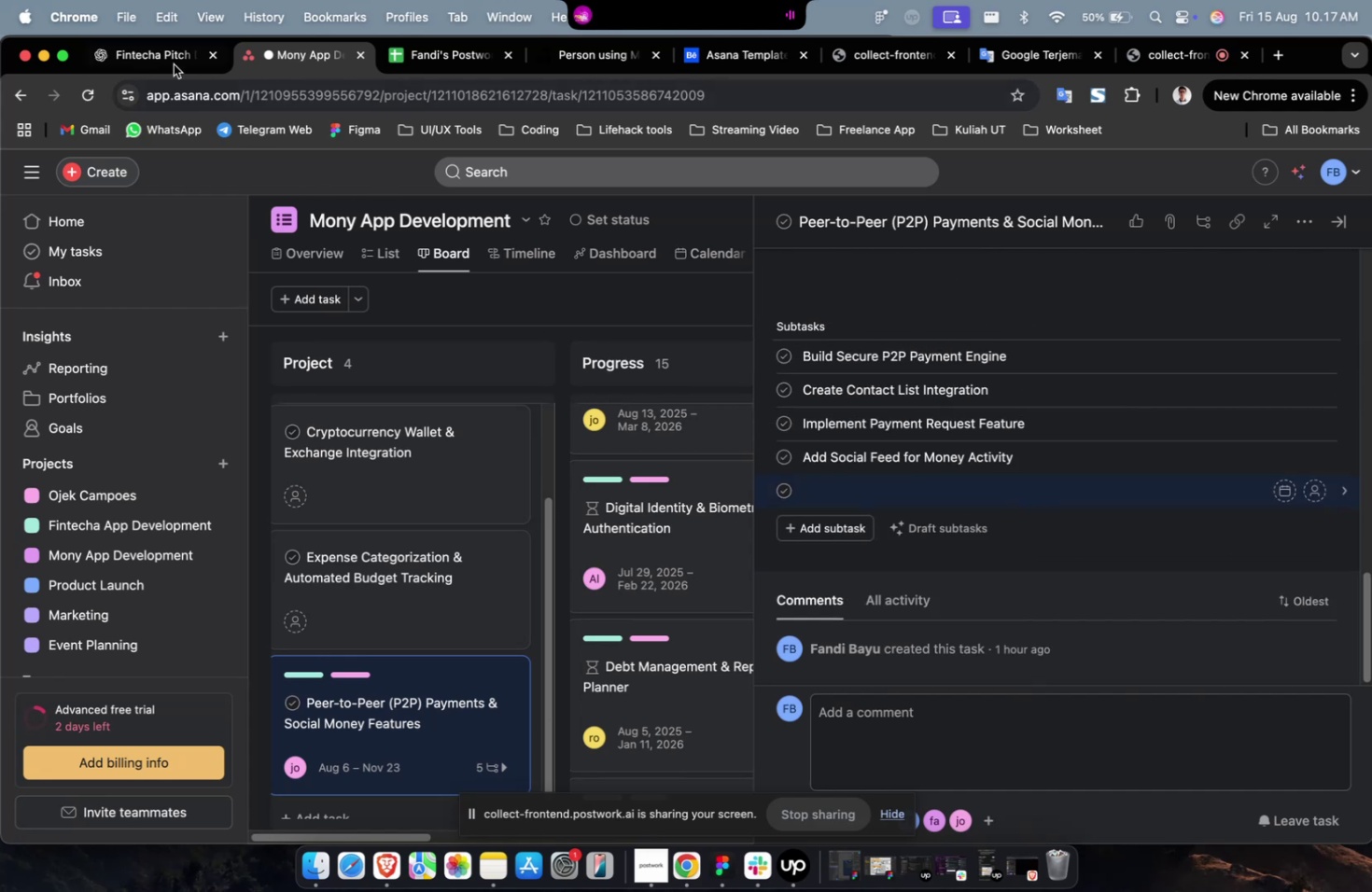 
left_click([167, 61])
 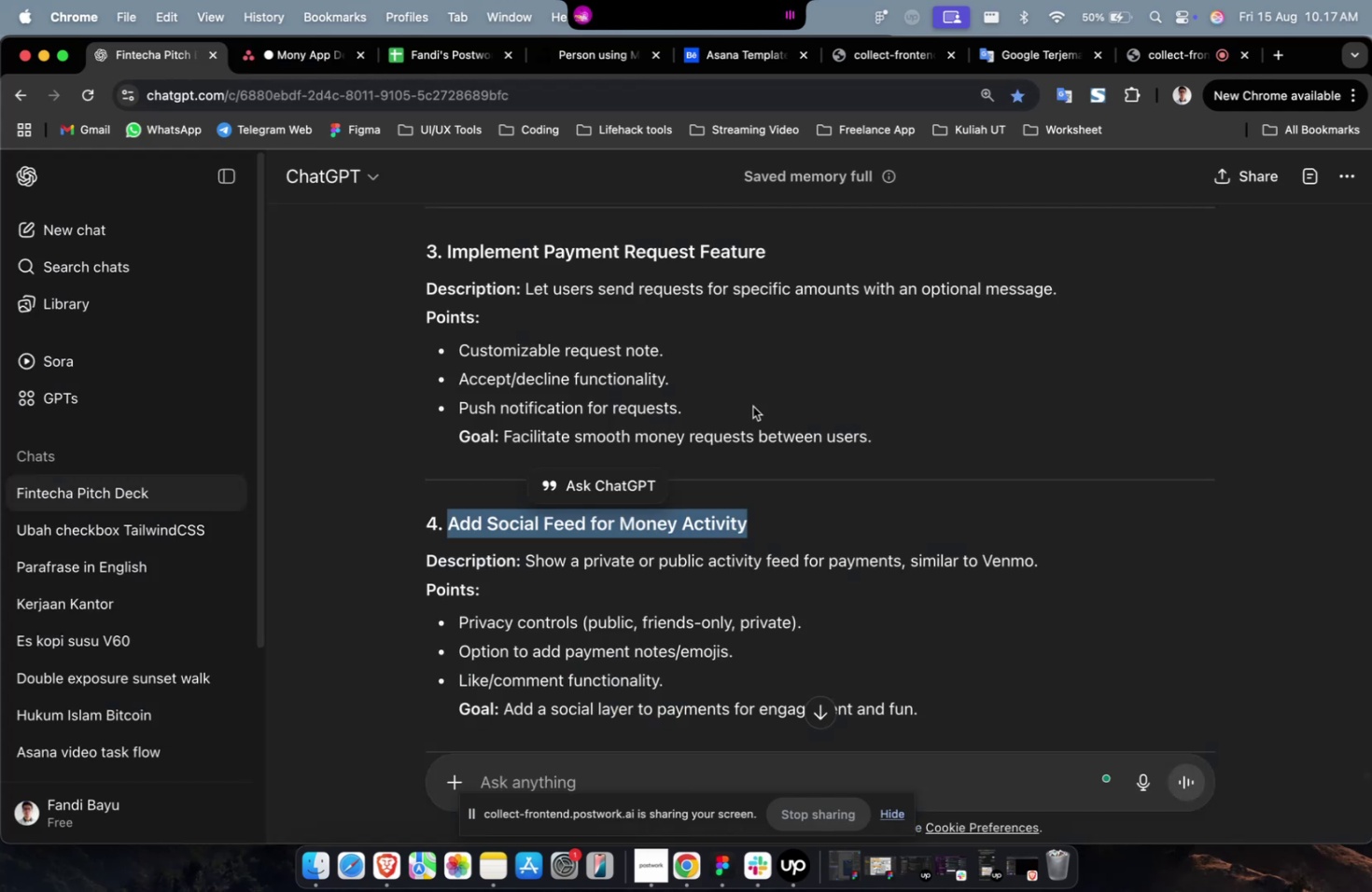 
scroll: coordinate [755, 402], scroll_direction: down, amount: 9.0
 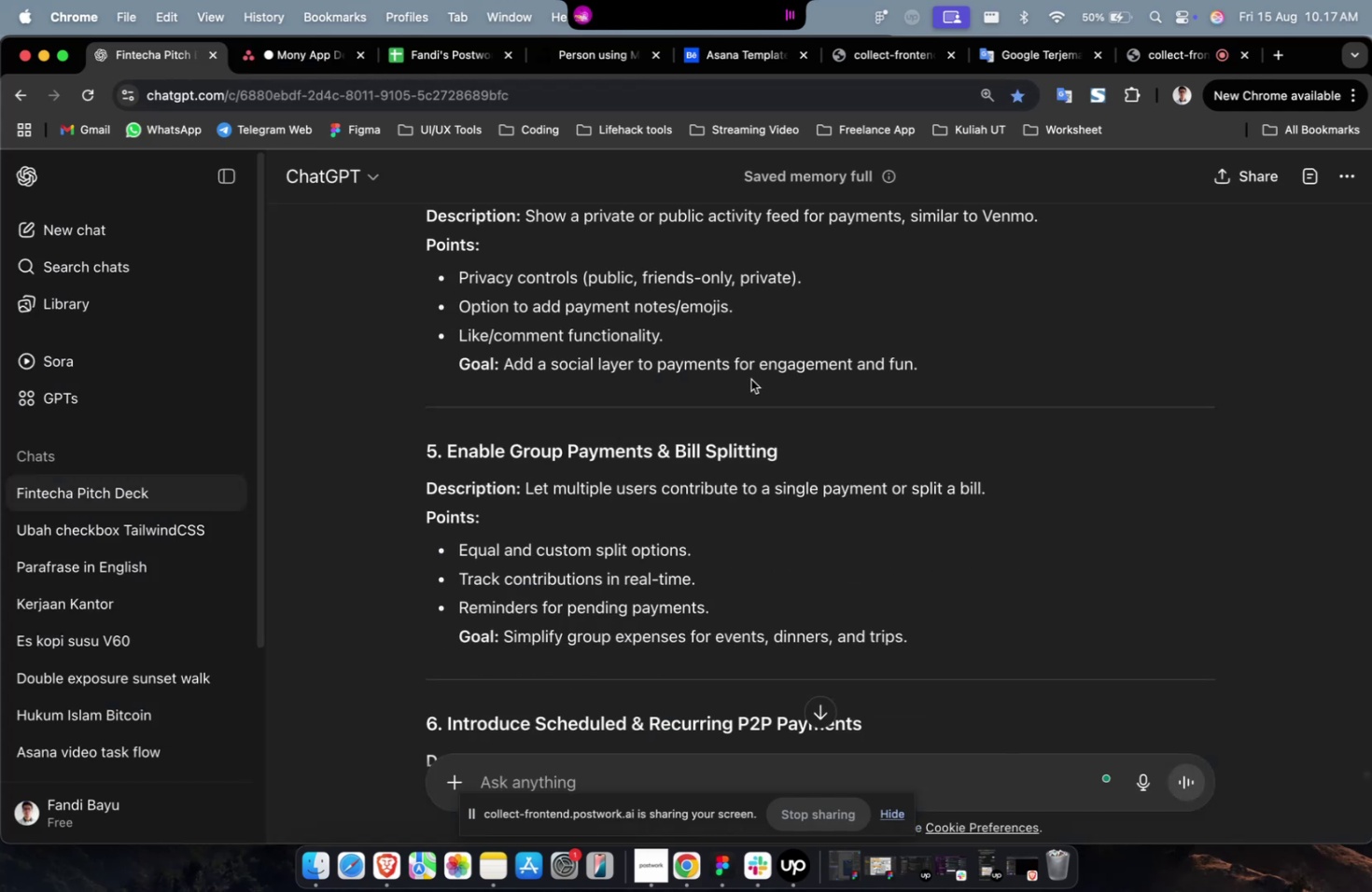 
left_click([750, 379])
 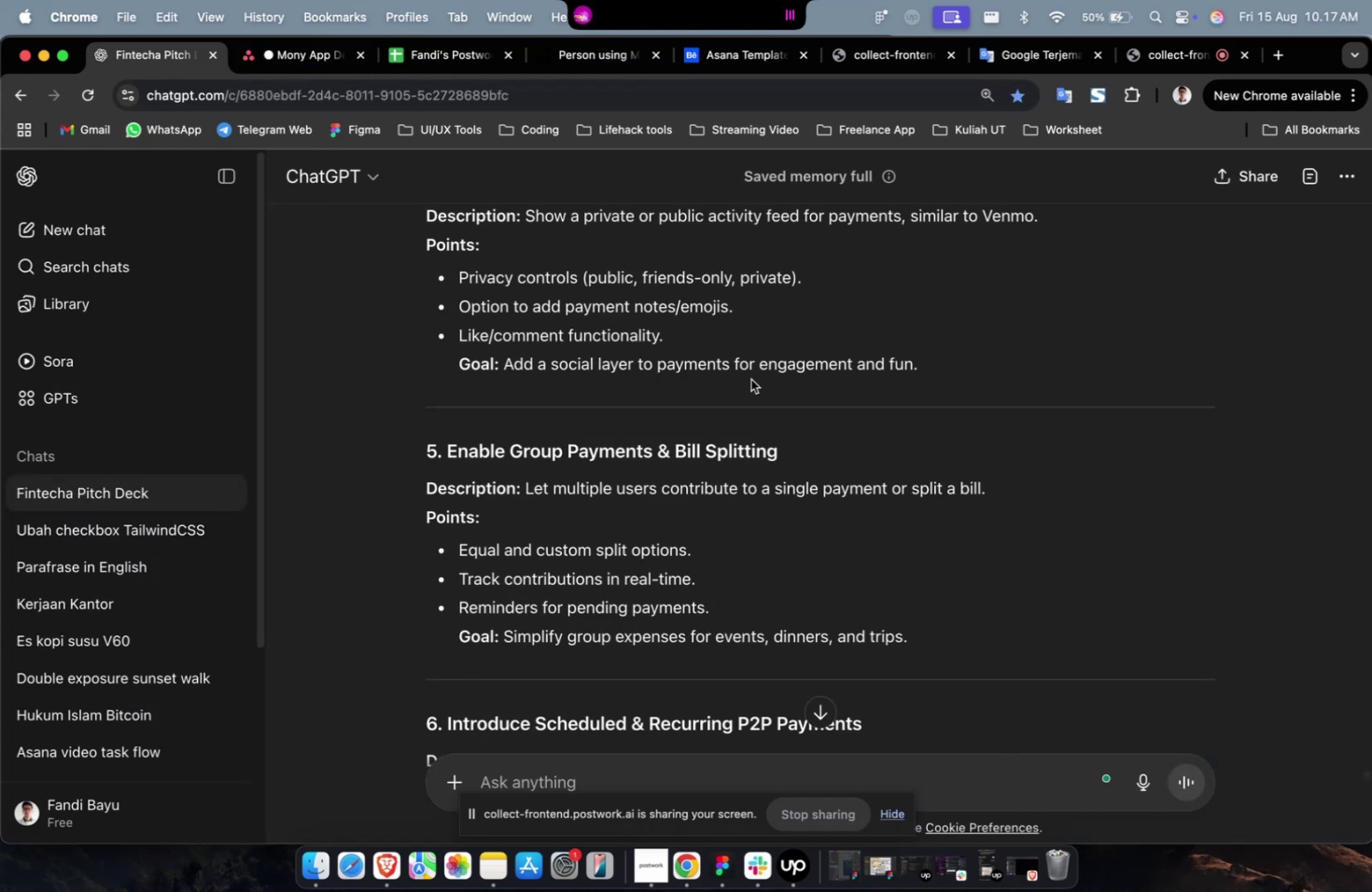 
scroll: coordinate [750, 379], scroll_direction: down, amount: 3.0
 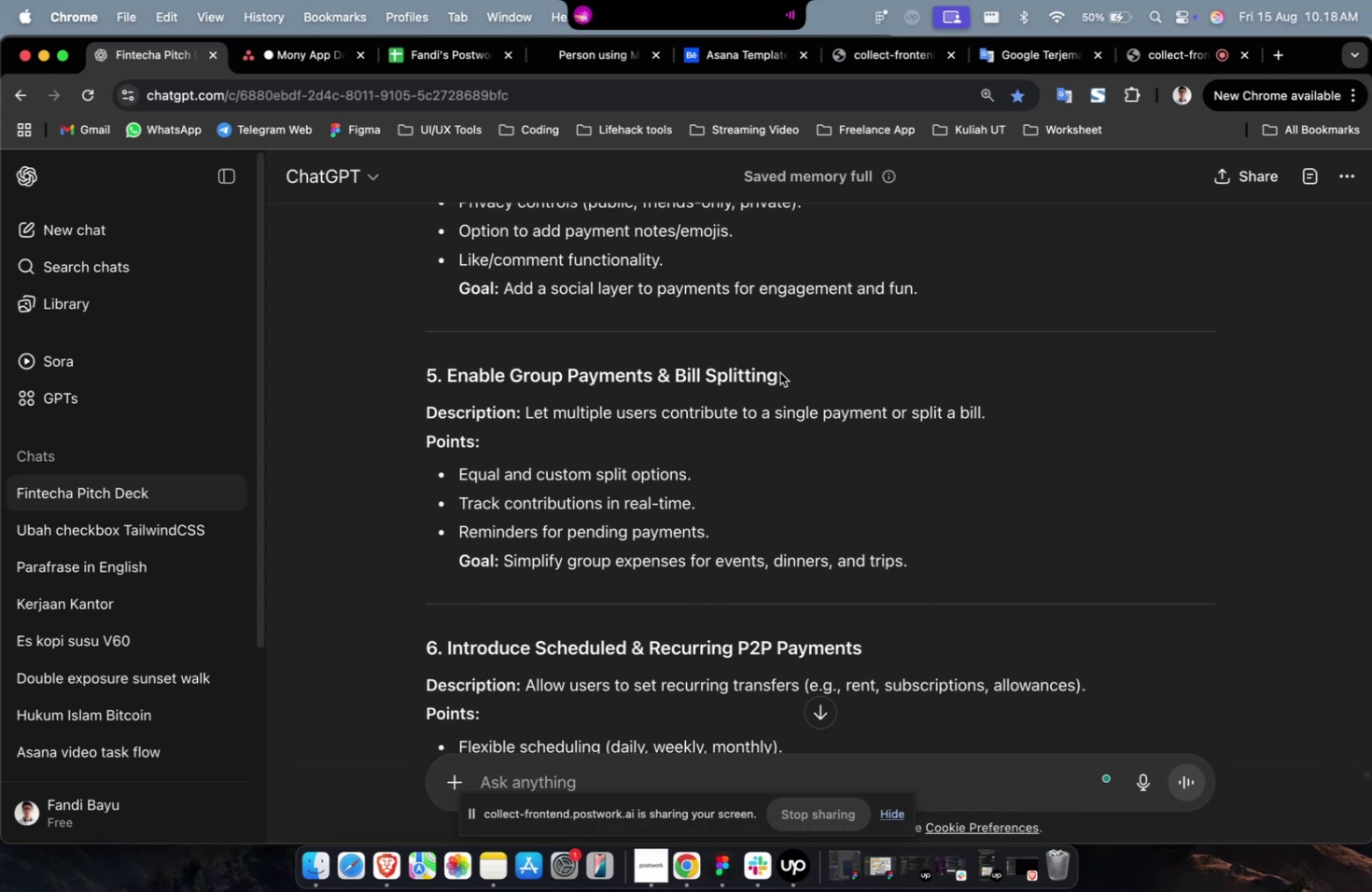 
left_click_drag(start_coordinate=[785, 369], to_coordinate=[443, 386])
 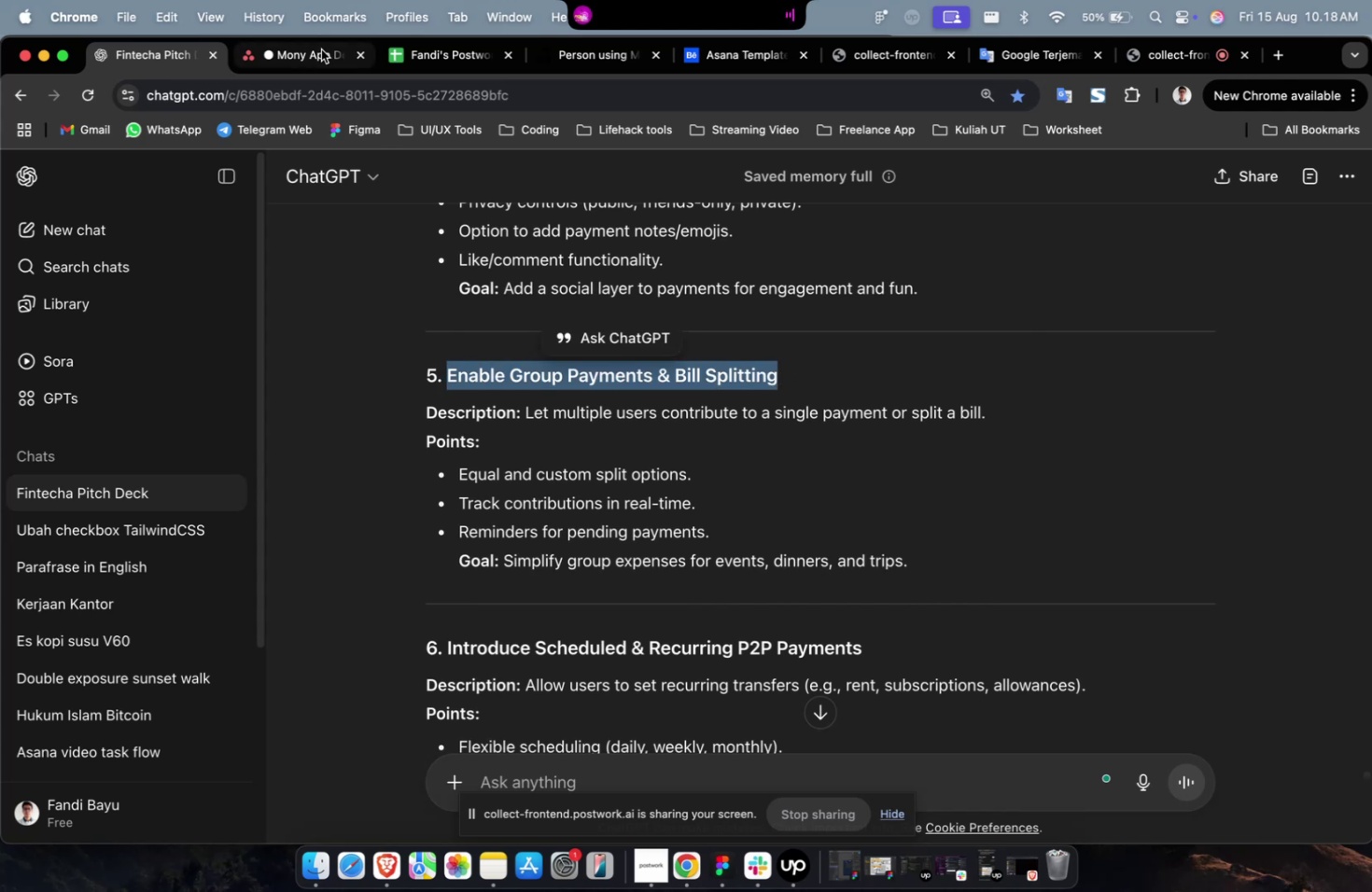 
key(Meta+C)
 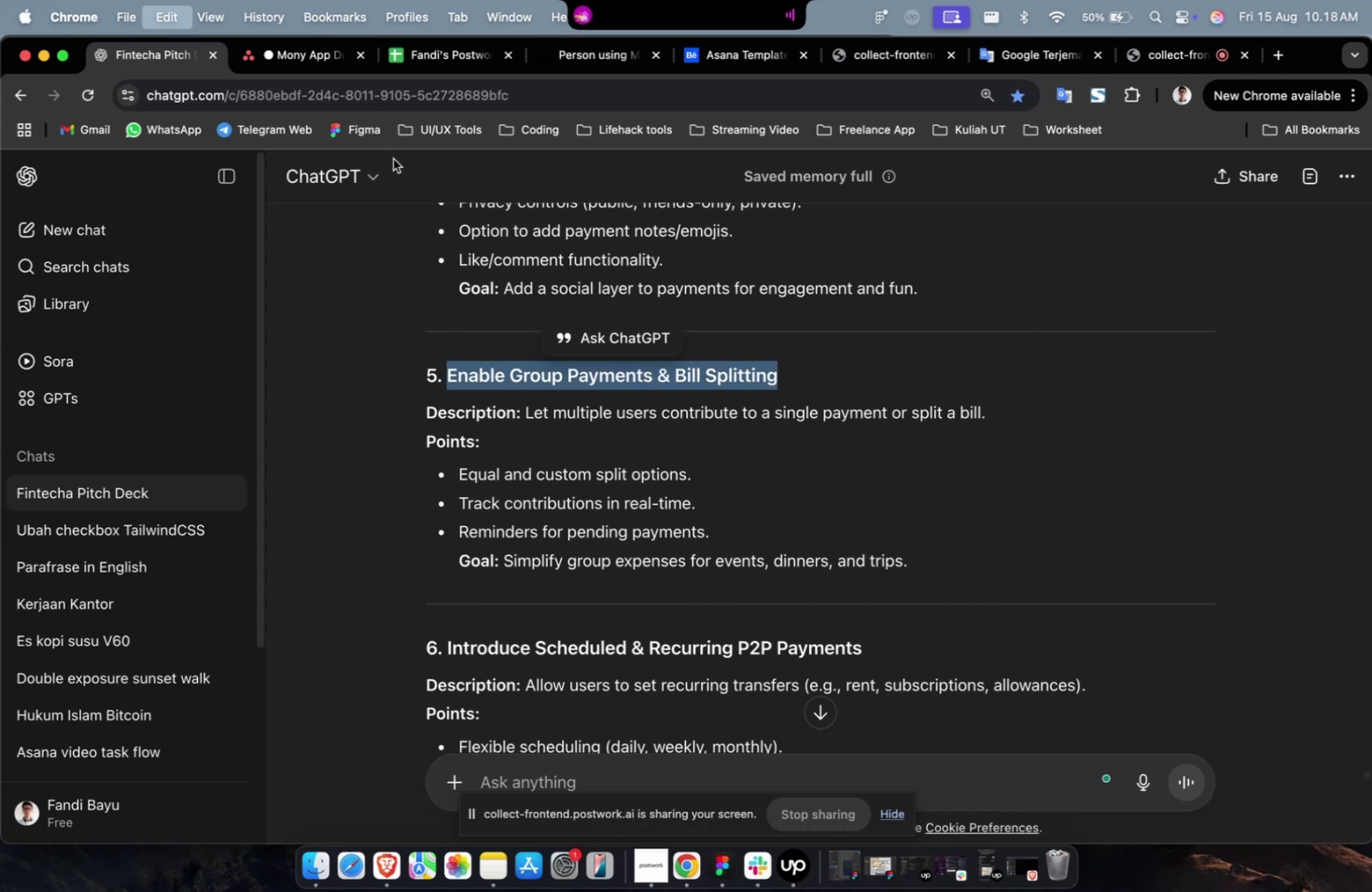 
key(Meta+C)
 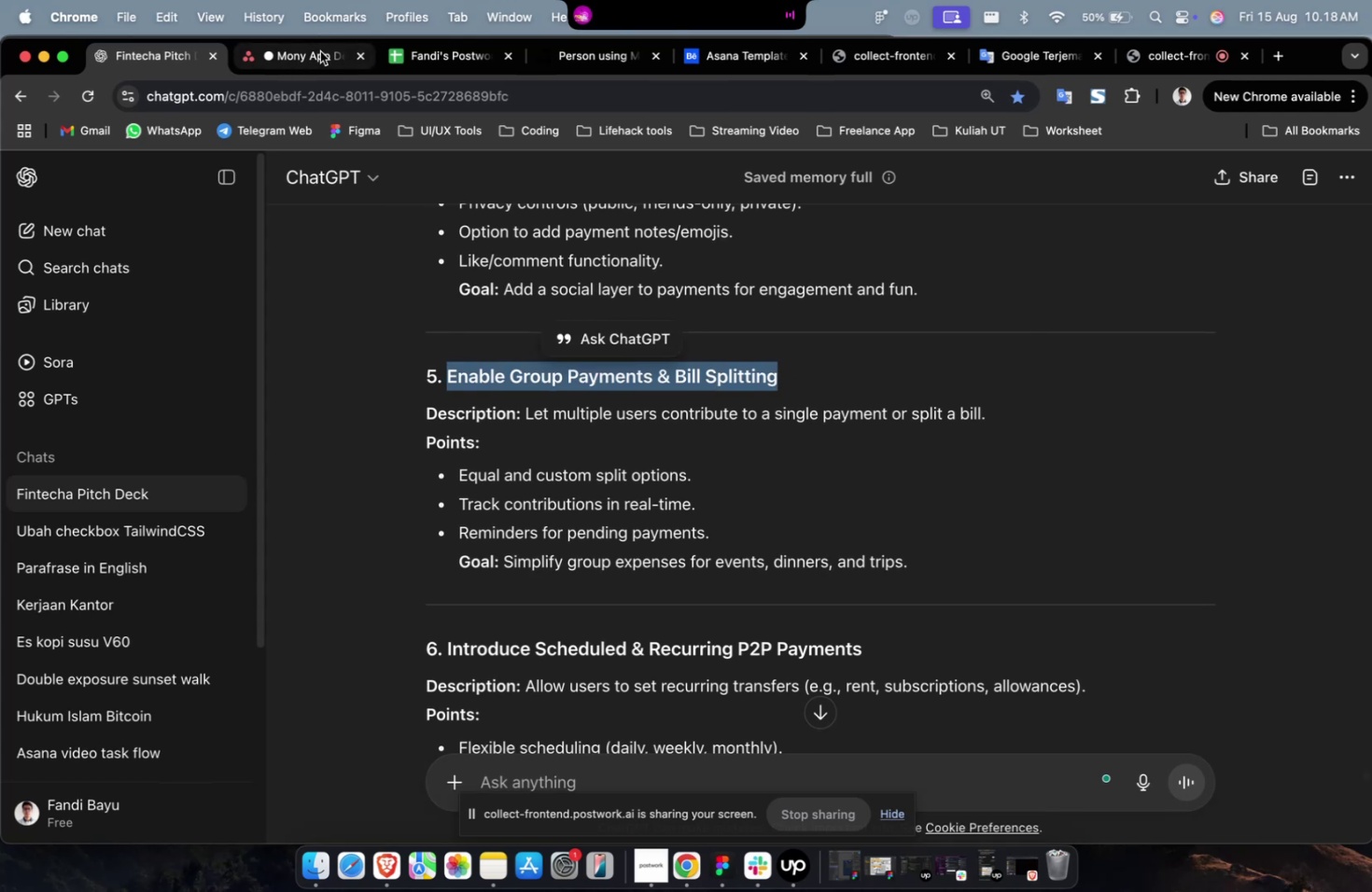 
double_click([320, 51])
 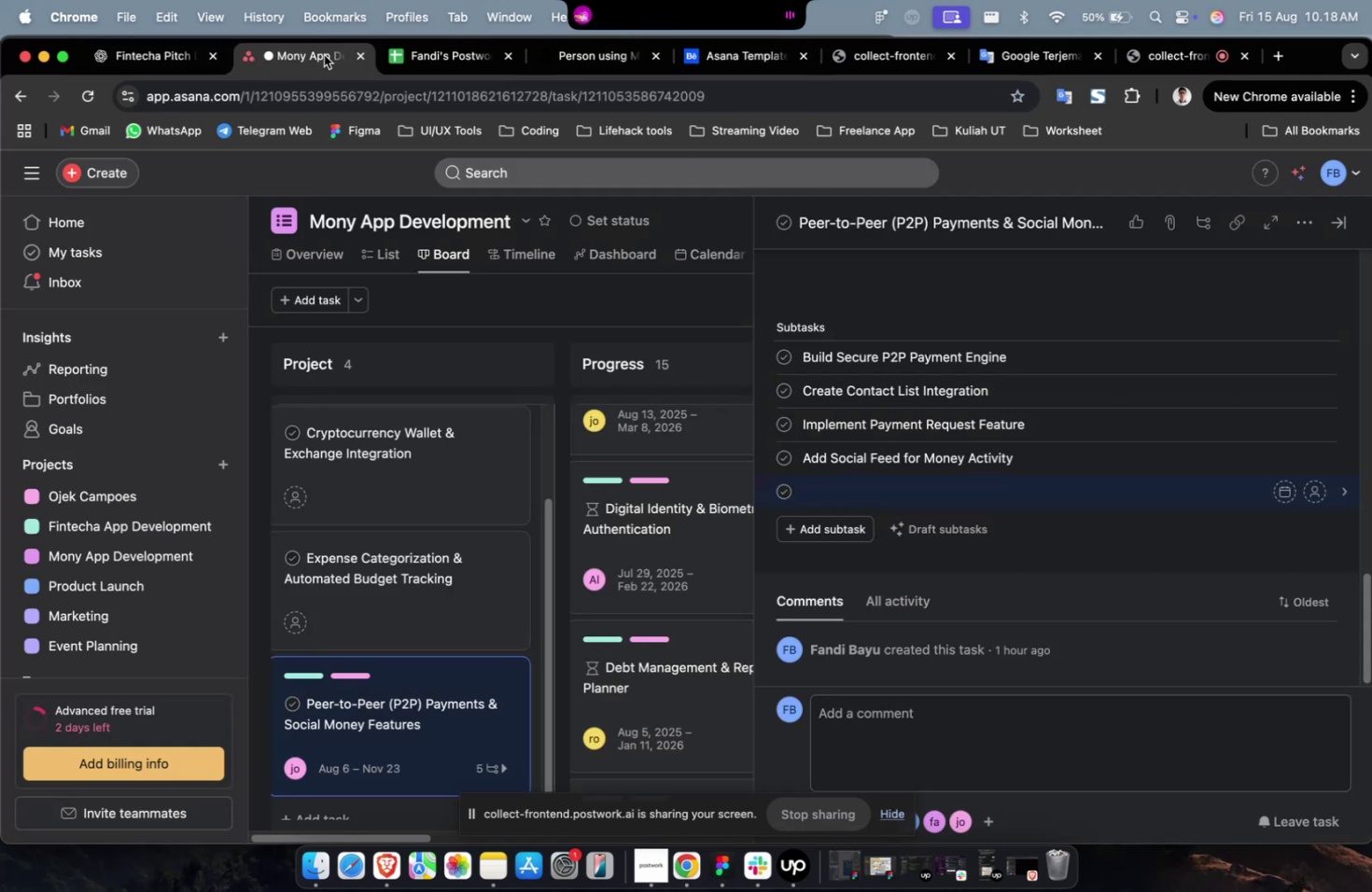 
key(Meta+V)
 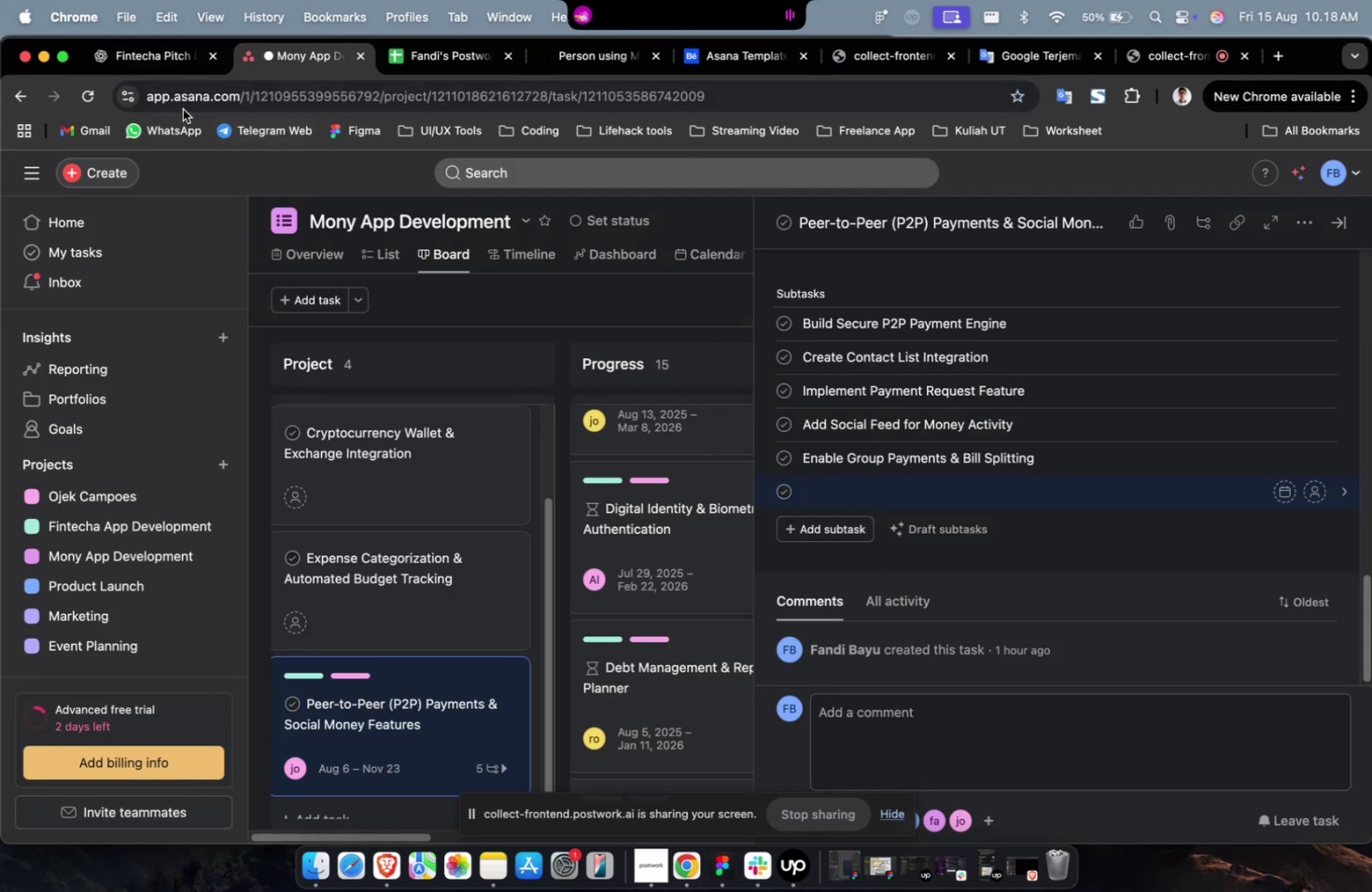 
left_click([162, 77])
 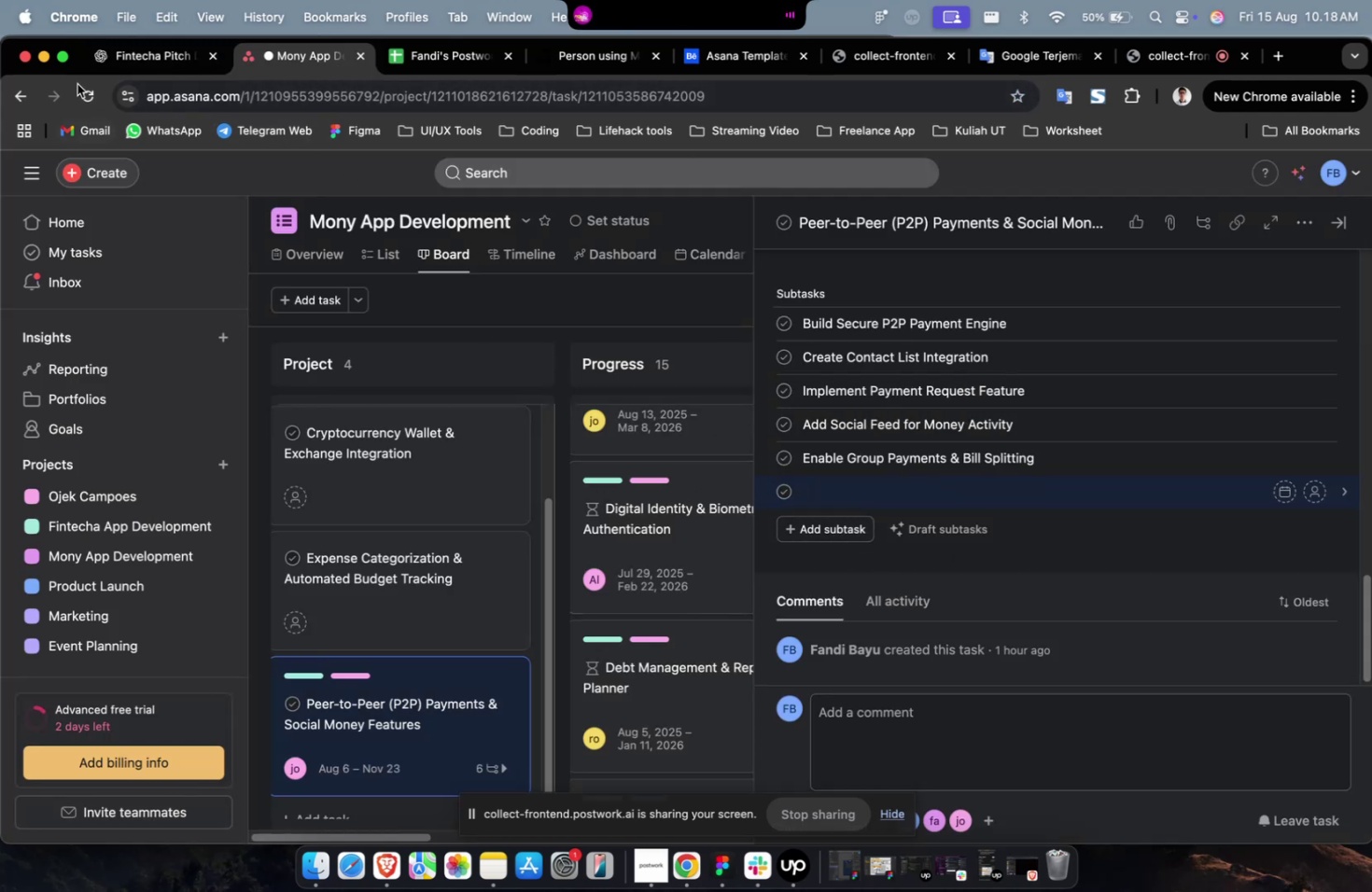 
left_click([142, 57])
 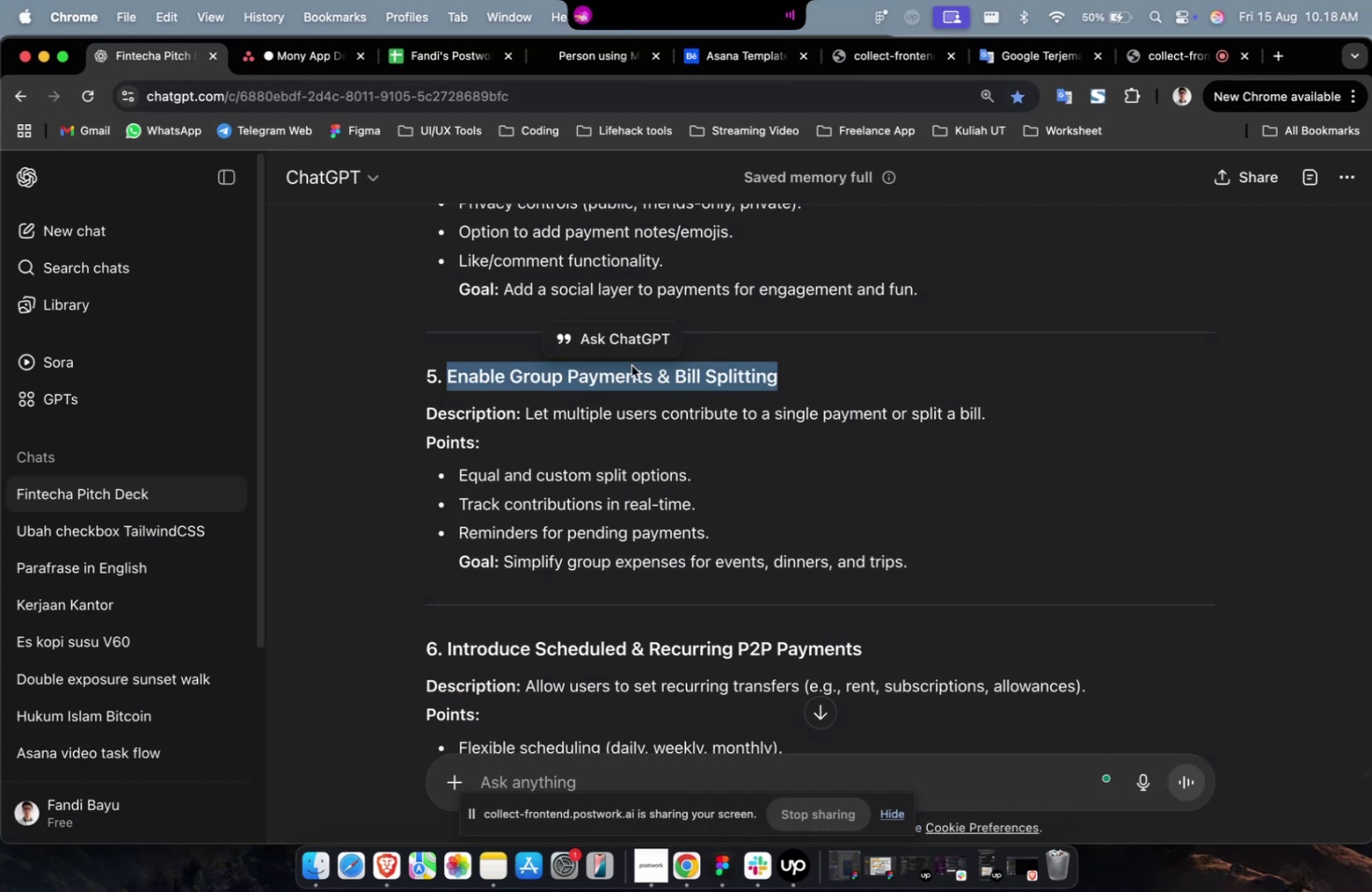 
scroll: coordinate [631, 365], scroll_direction: down, amount: 3.0
 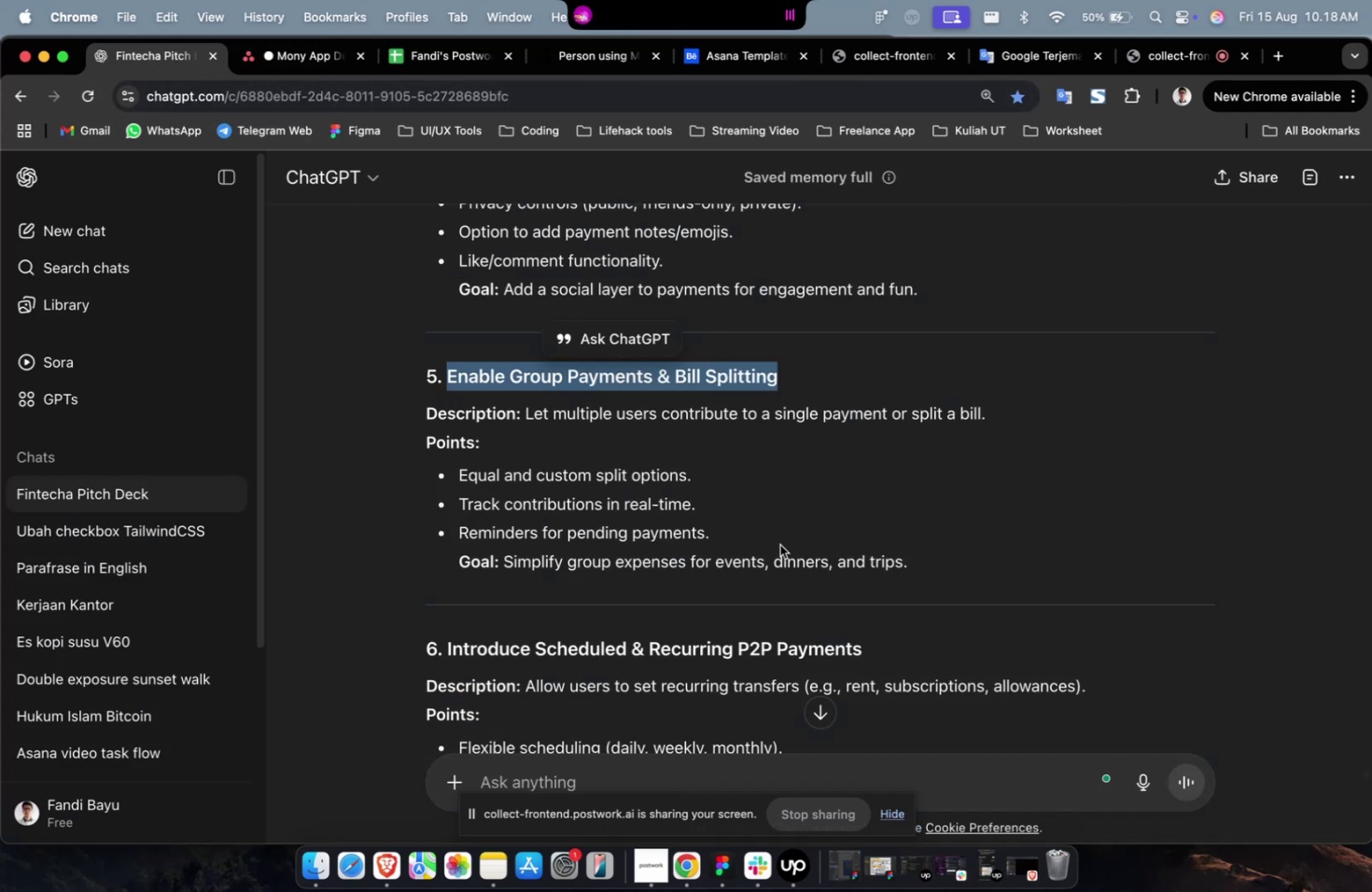 
left_click([779, 544])
 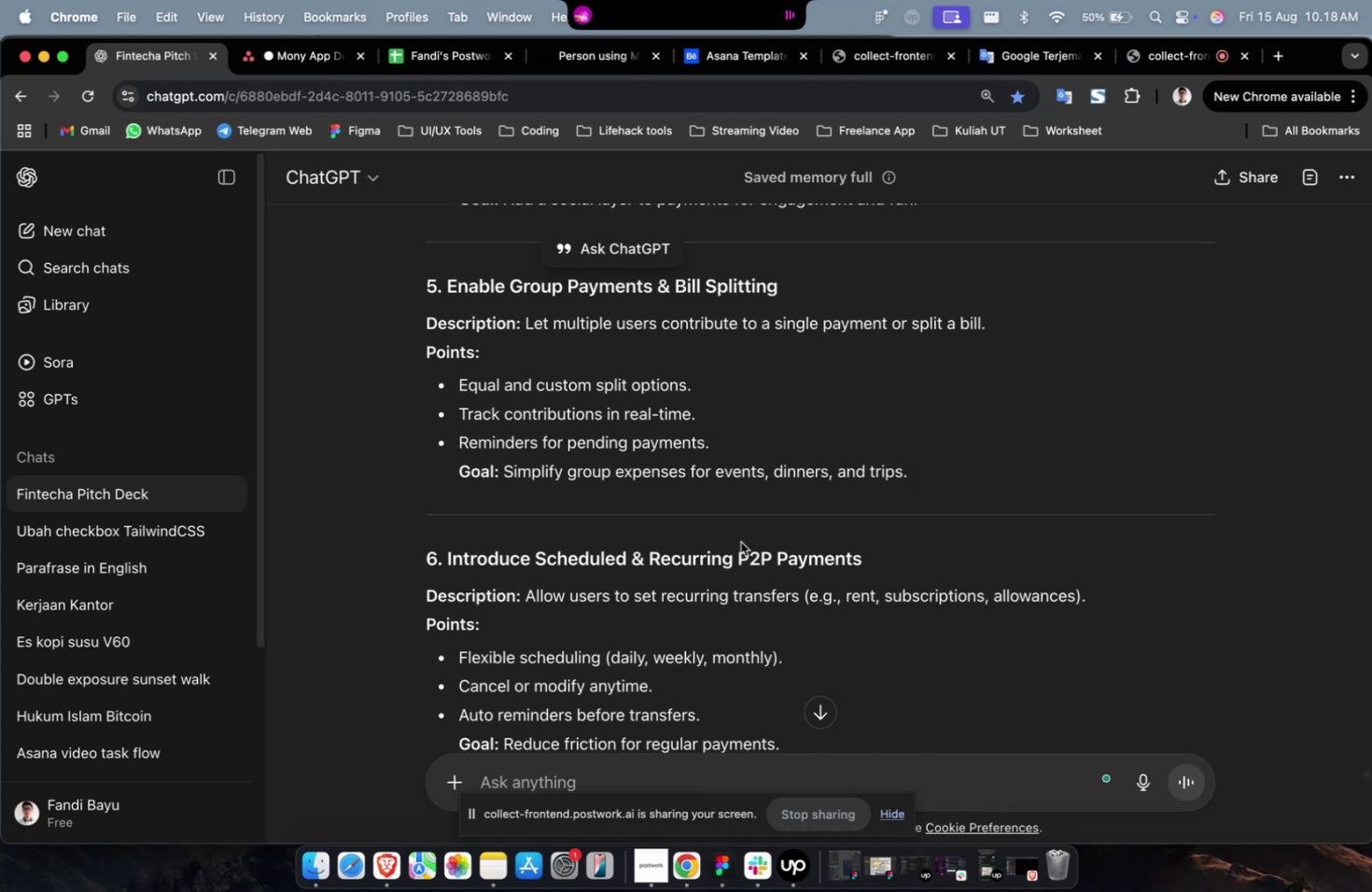 
scroll: coordinate [725, 538], scroll_direction: down, amount: 5.0
 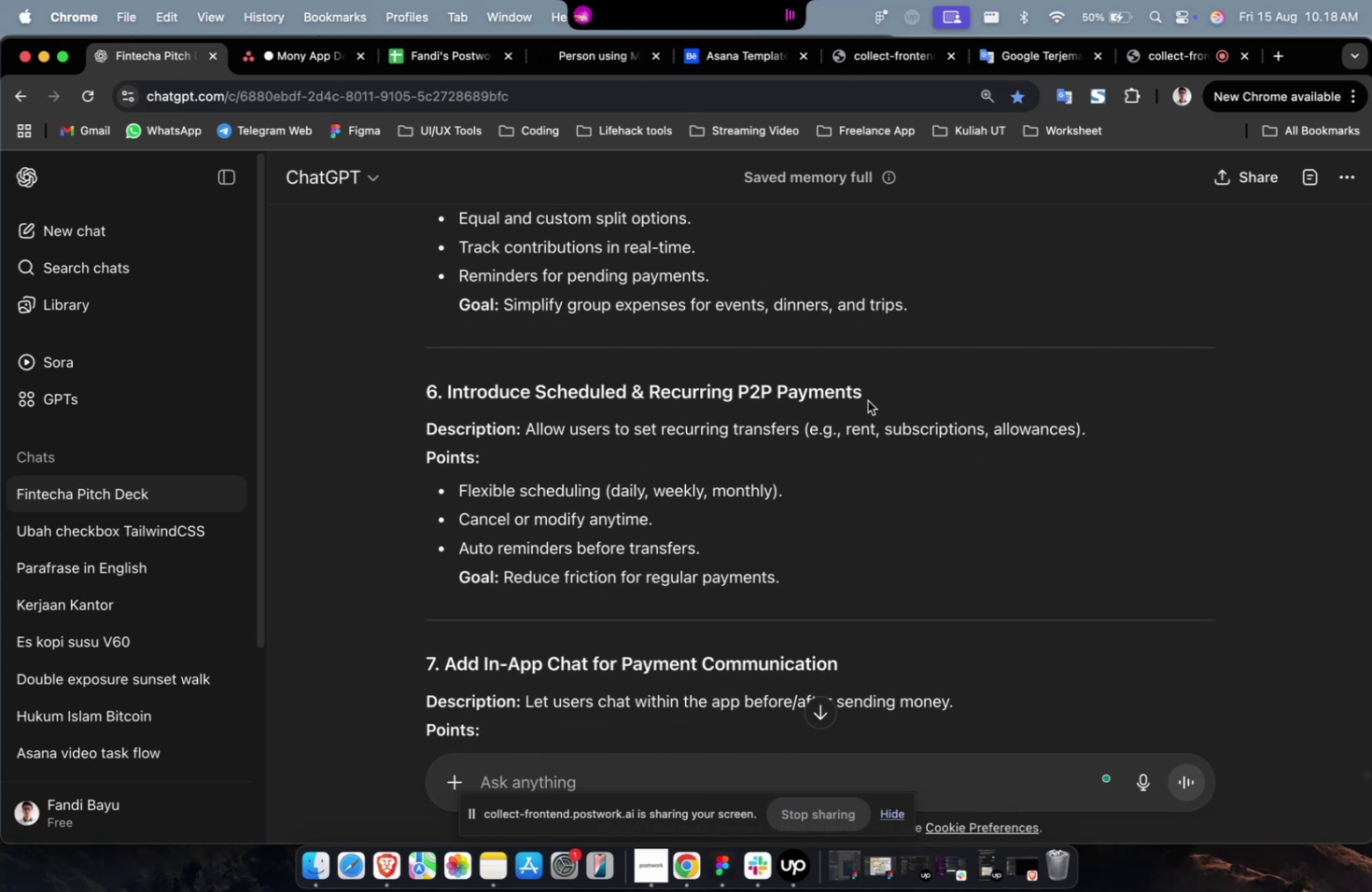 
left_click_drag(start_coordinate=[867, 400], to_coordinate=[443, 403])
 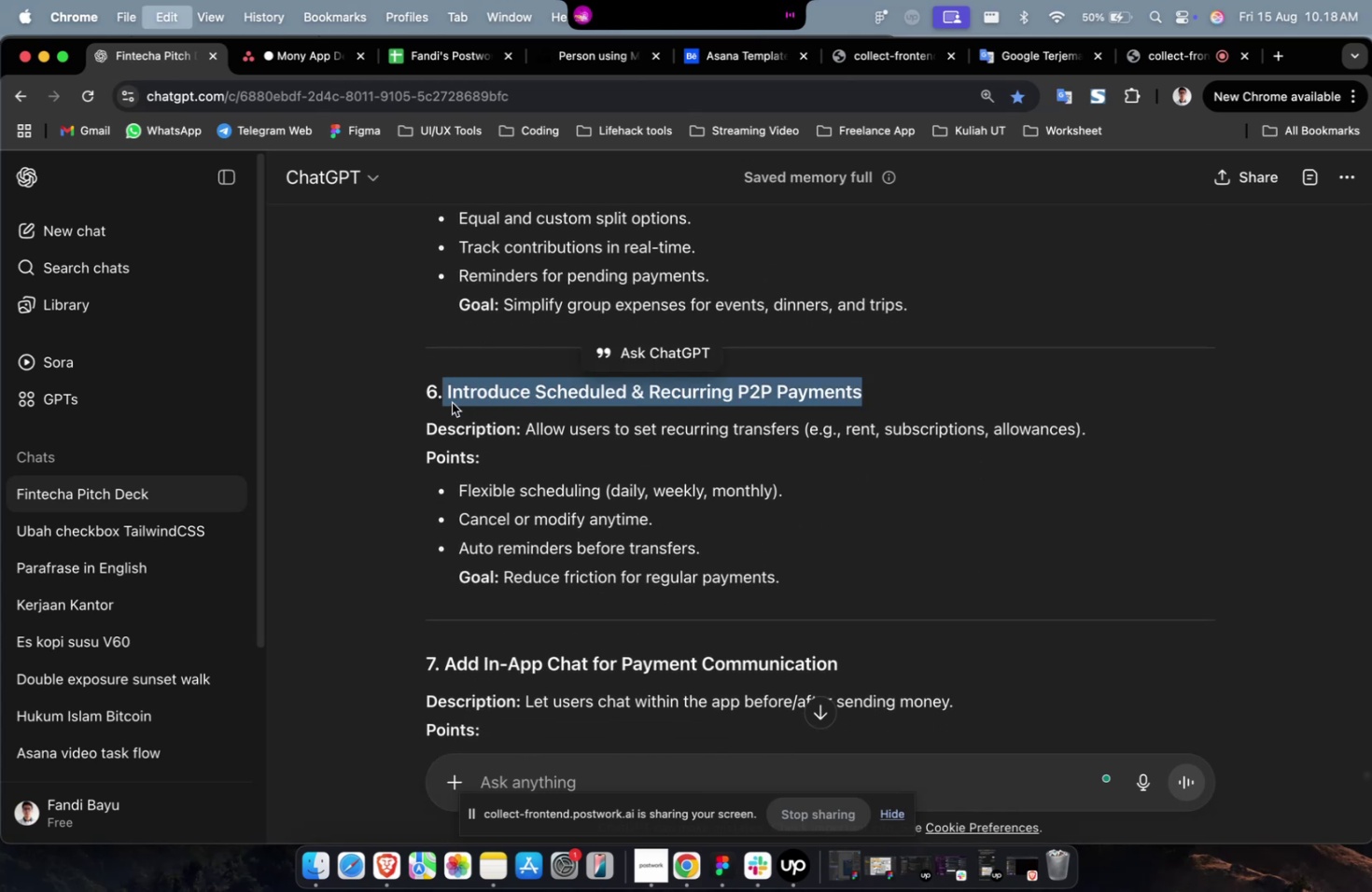 
key(Meta+C)
 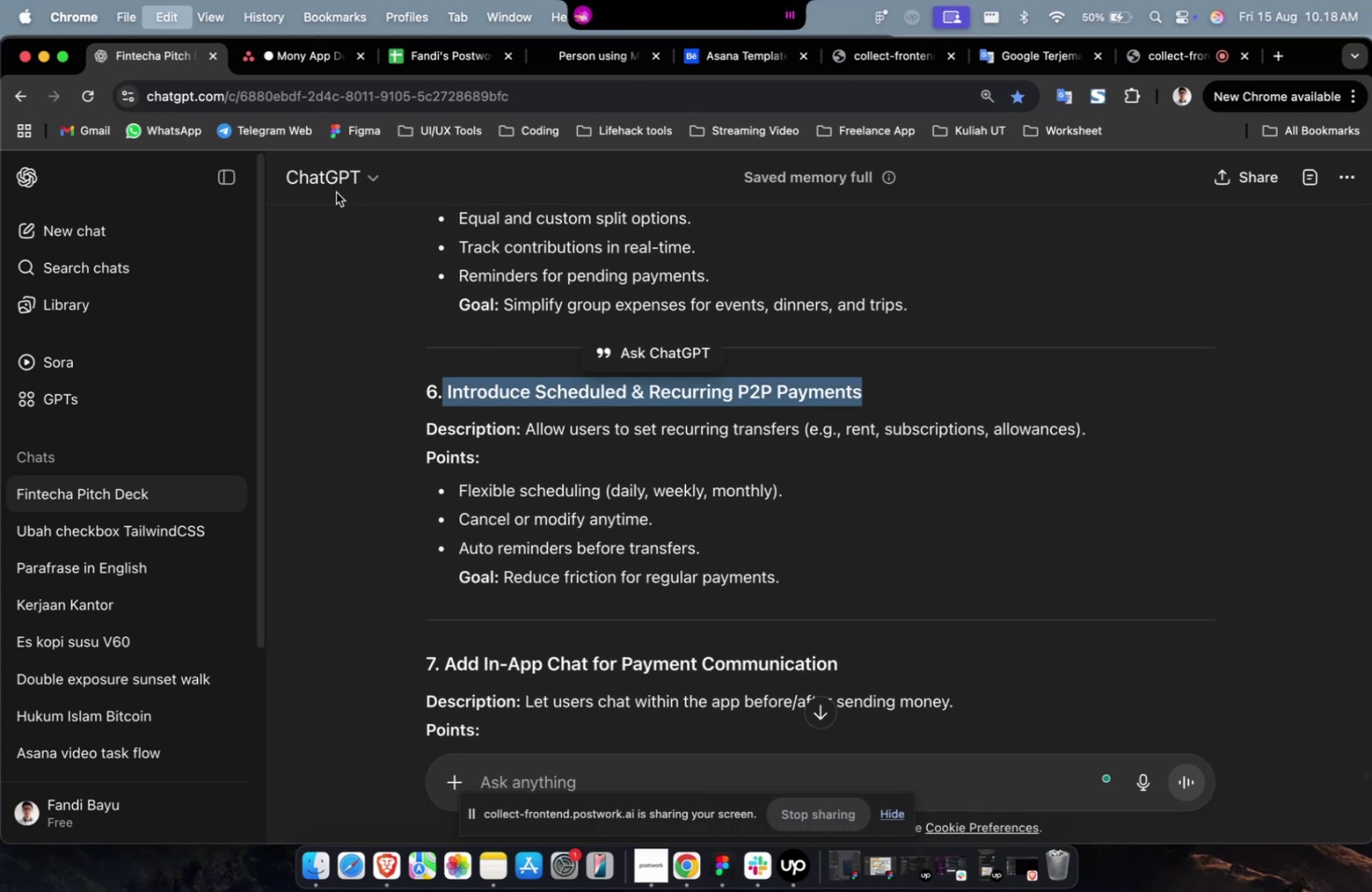 
key(Meta+C)
 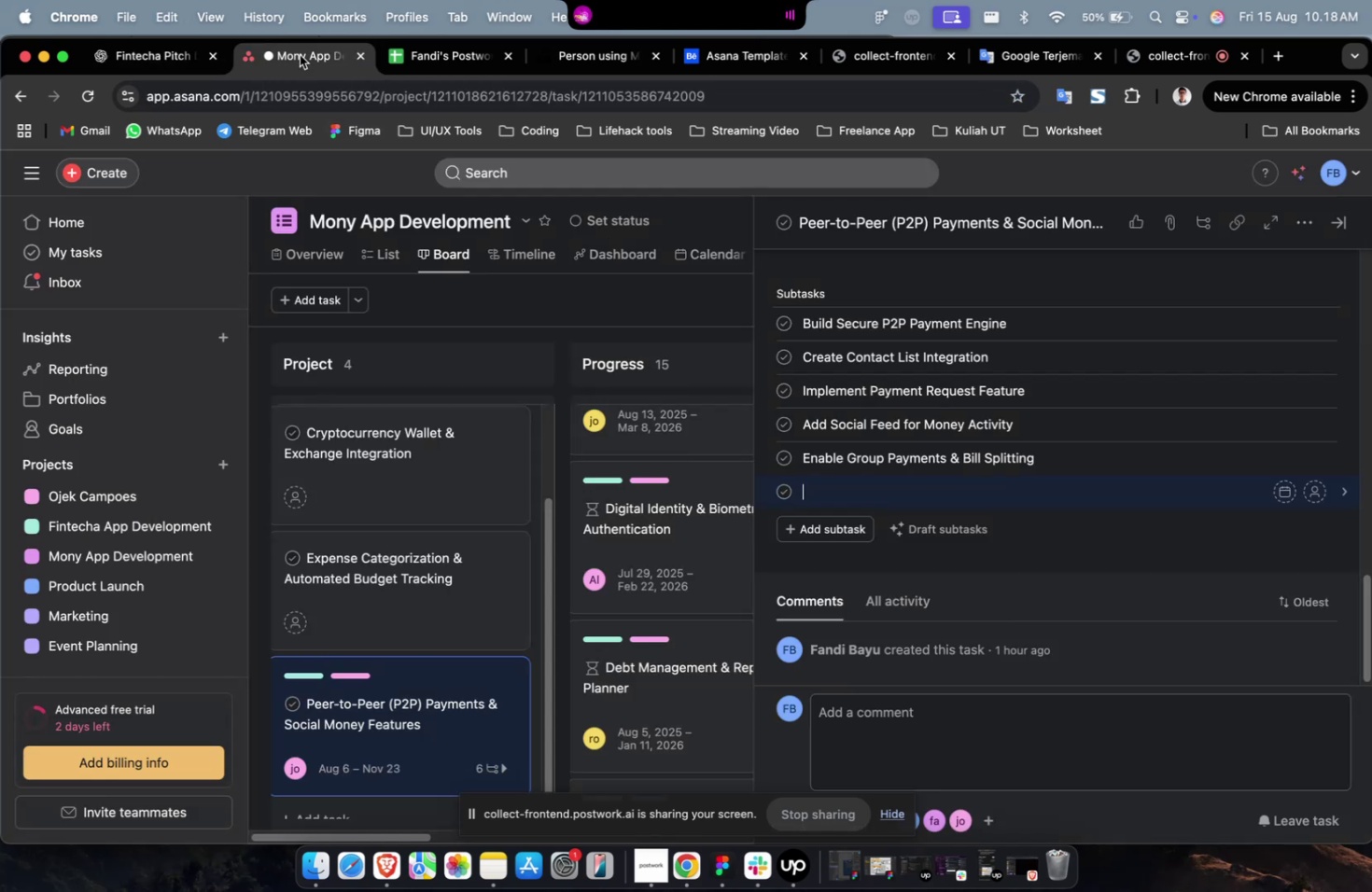 
left_click([300, 55])
 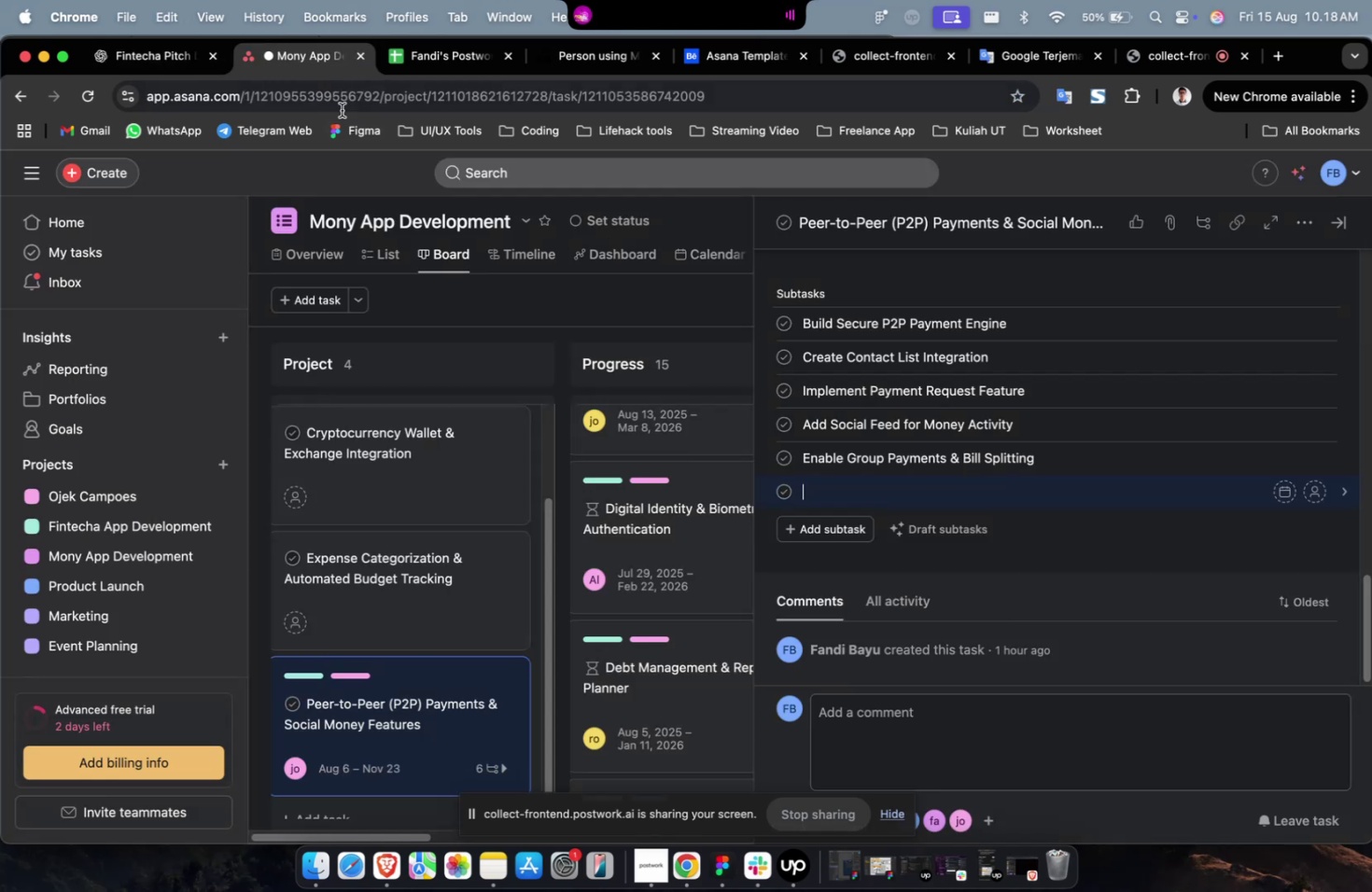 
key(Meta+V)
 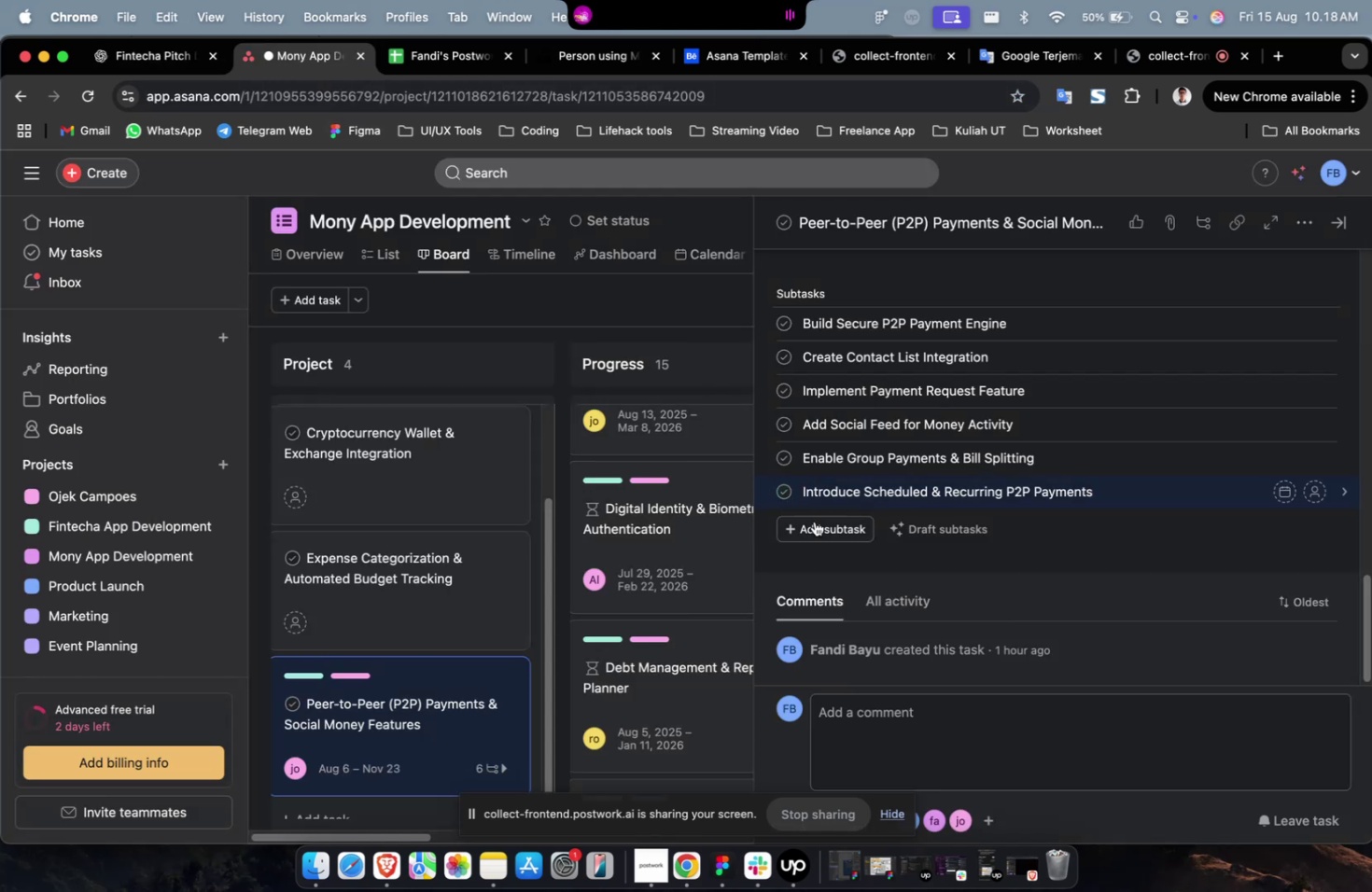 
left_click([814, 521])
 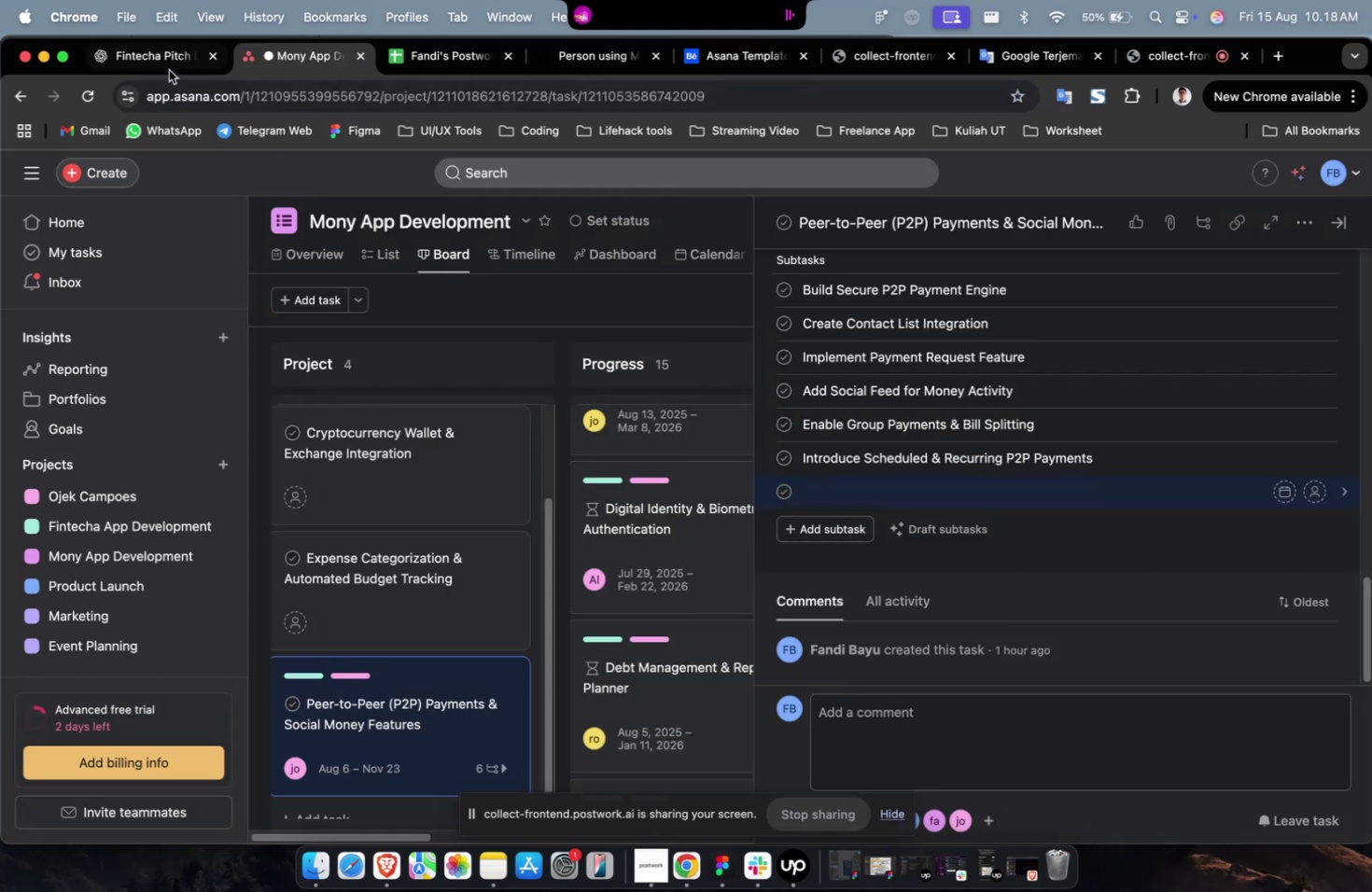 
left_click([169, 70])
 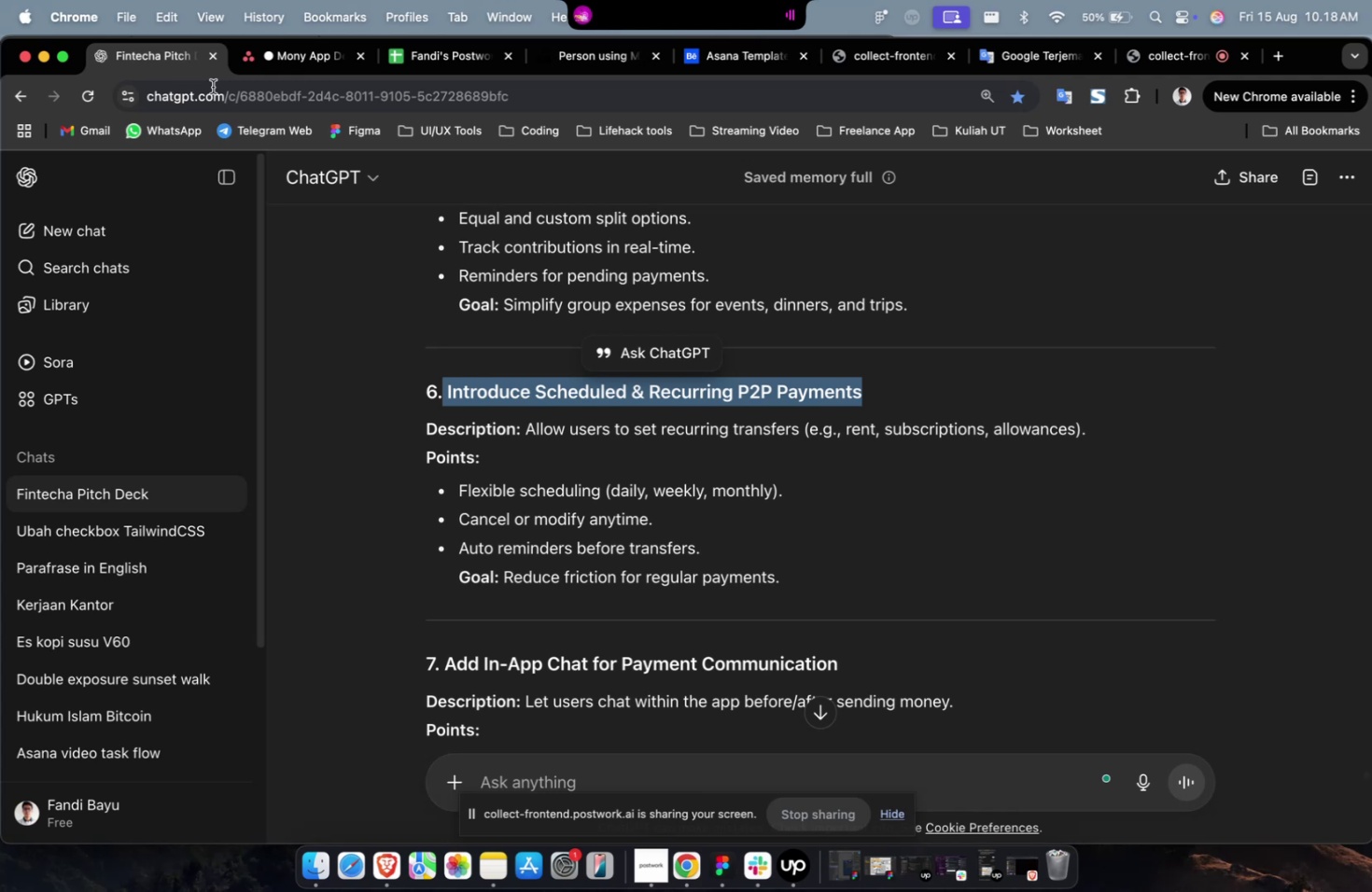 
wait(15.67)
 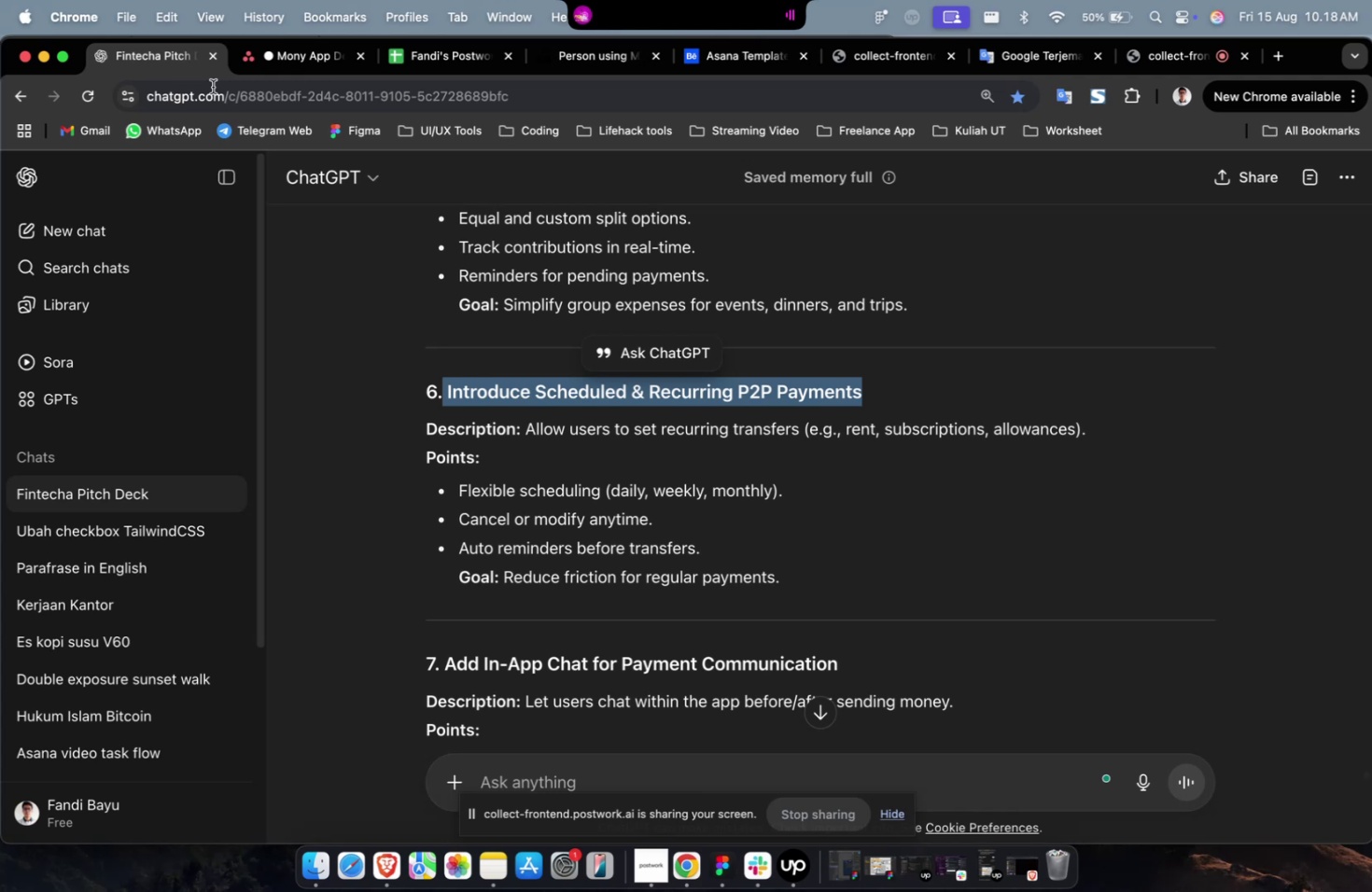 
left_click([293, 66])
 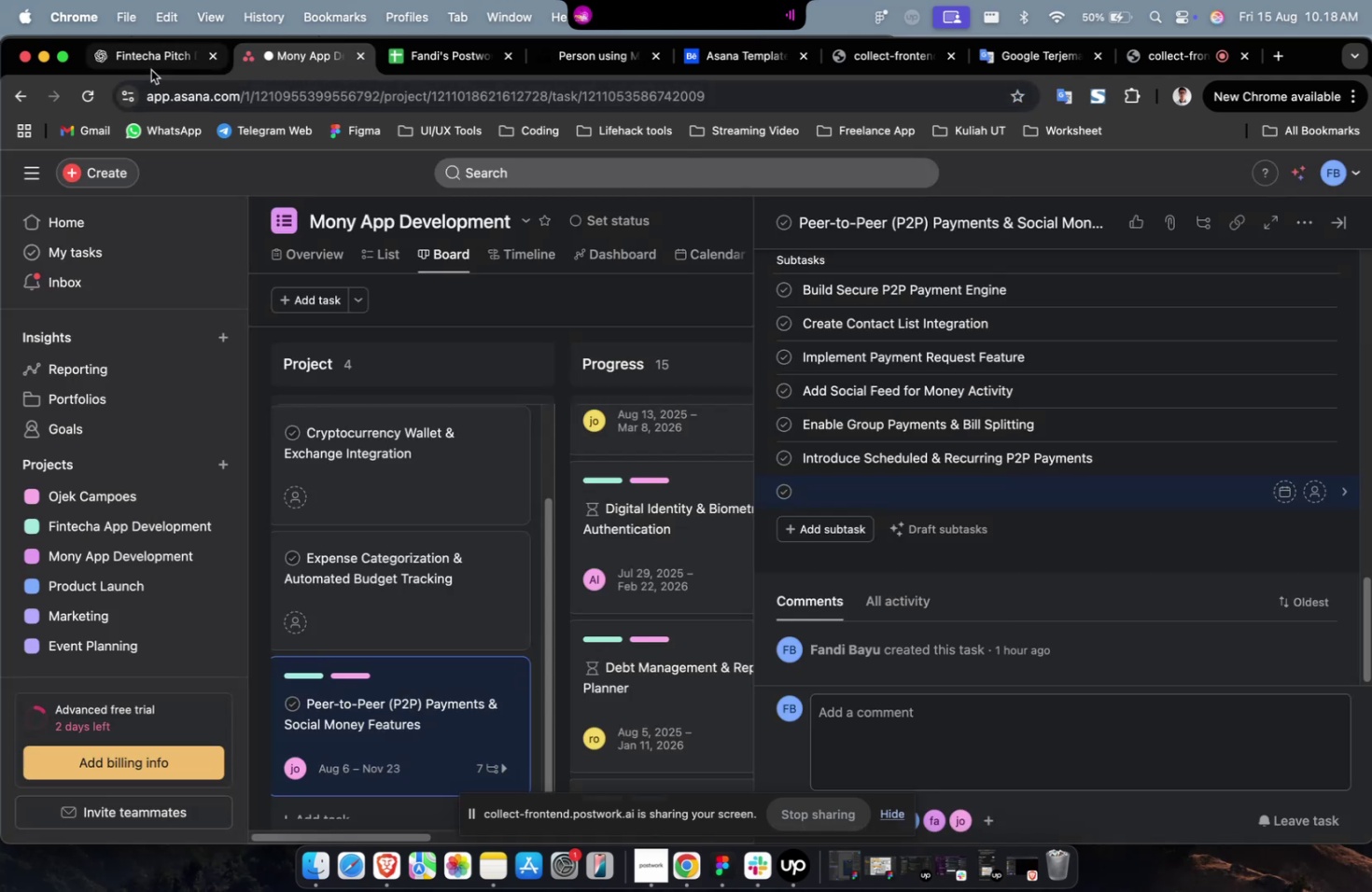 
left_click([145, 68])
 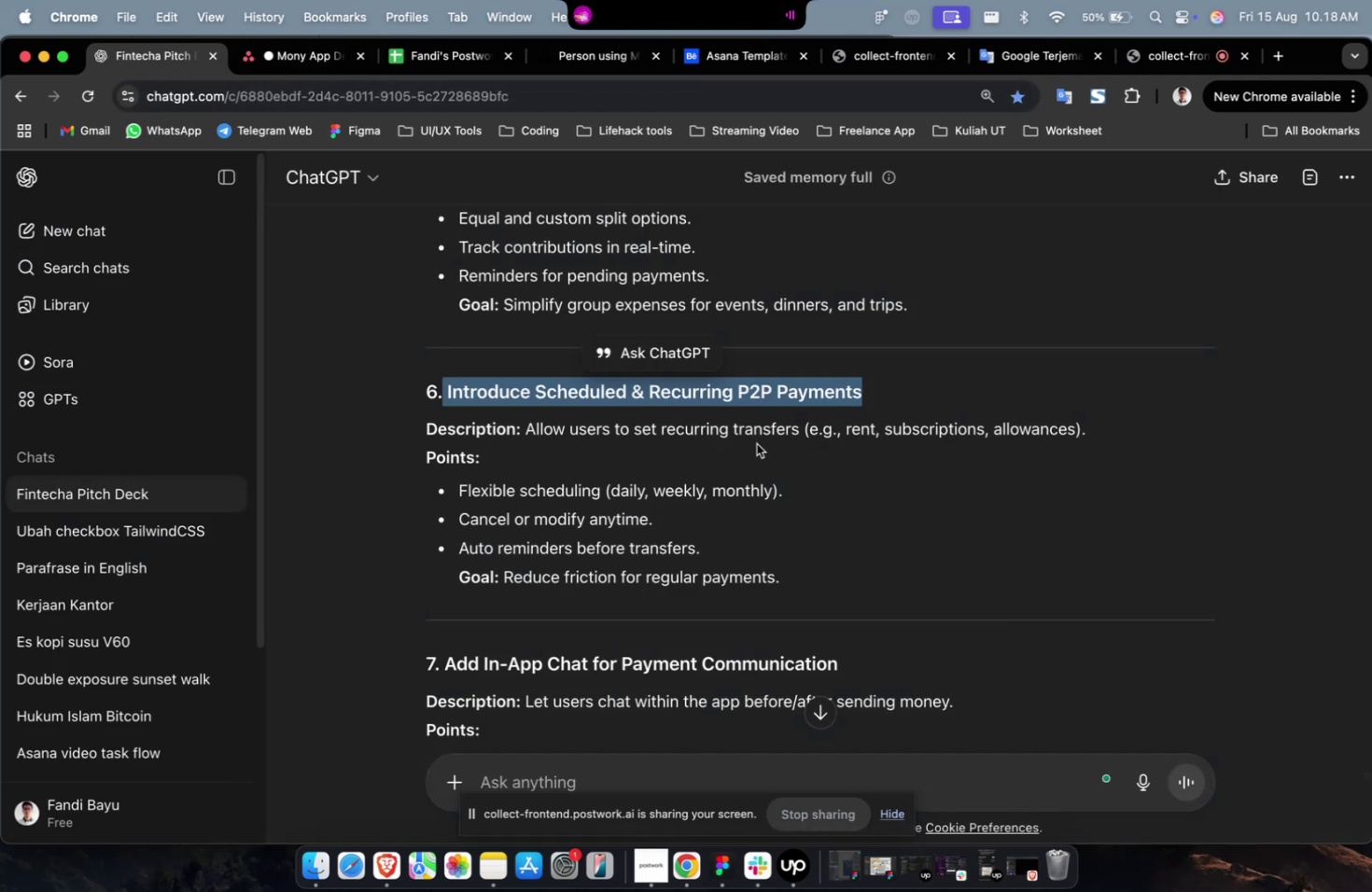 
scroll: coordinate [790, 462], scroll_direction: down, amount: 10.0
 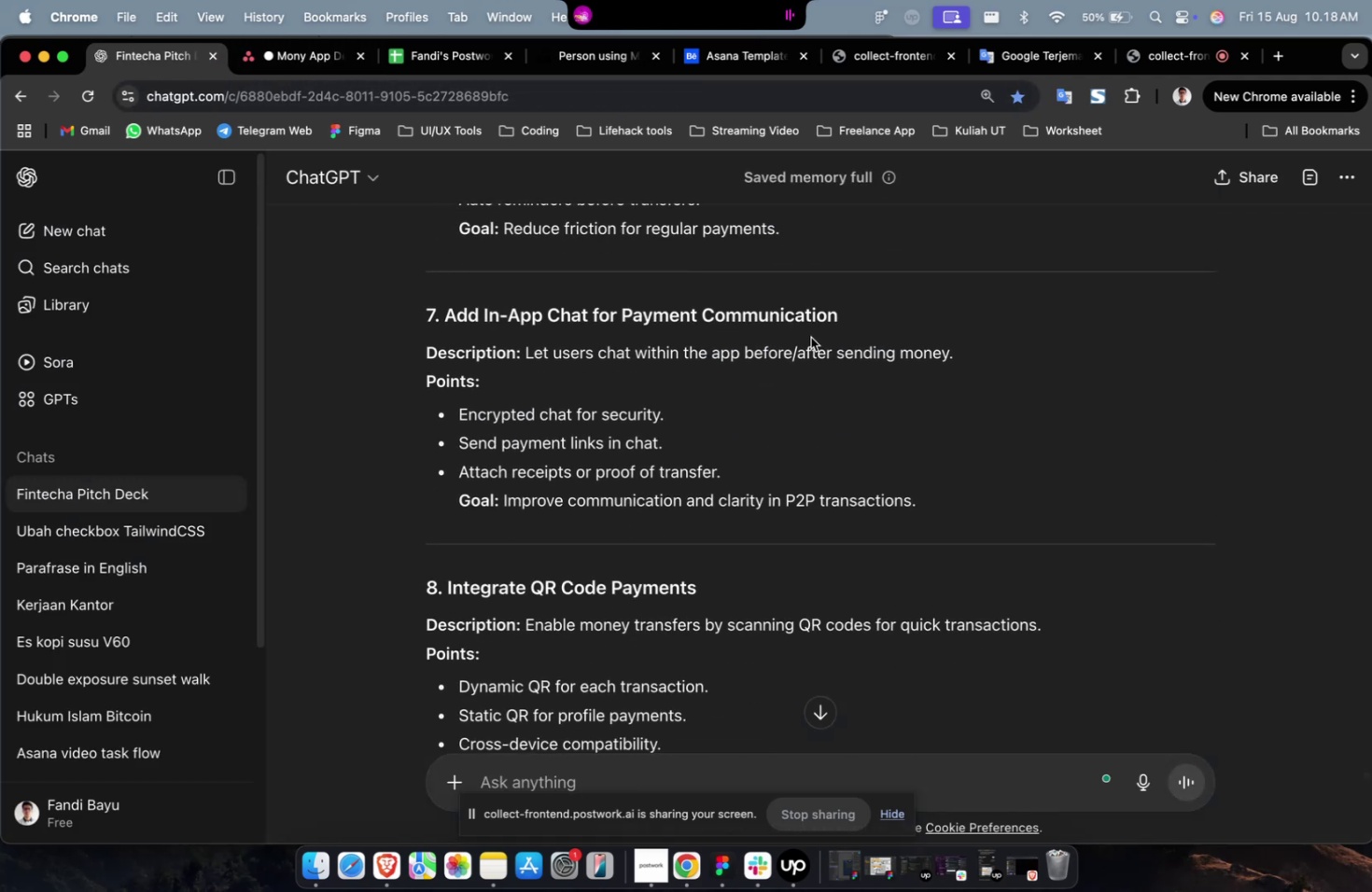 
left_click([846, 322])
 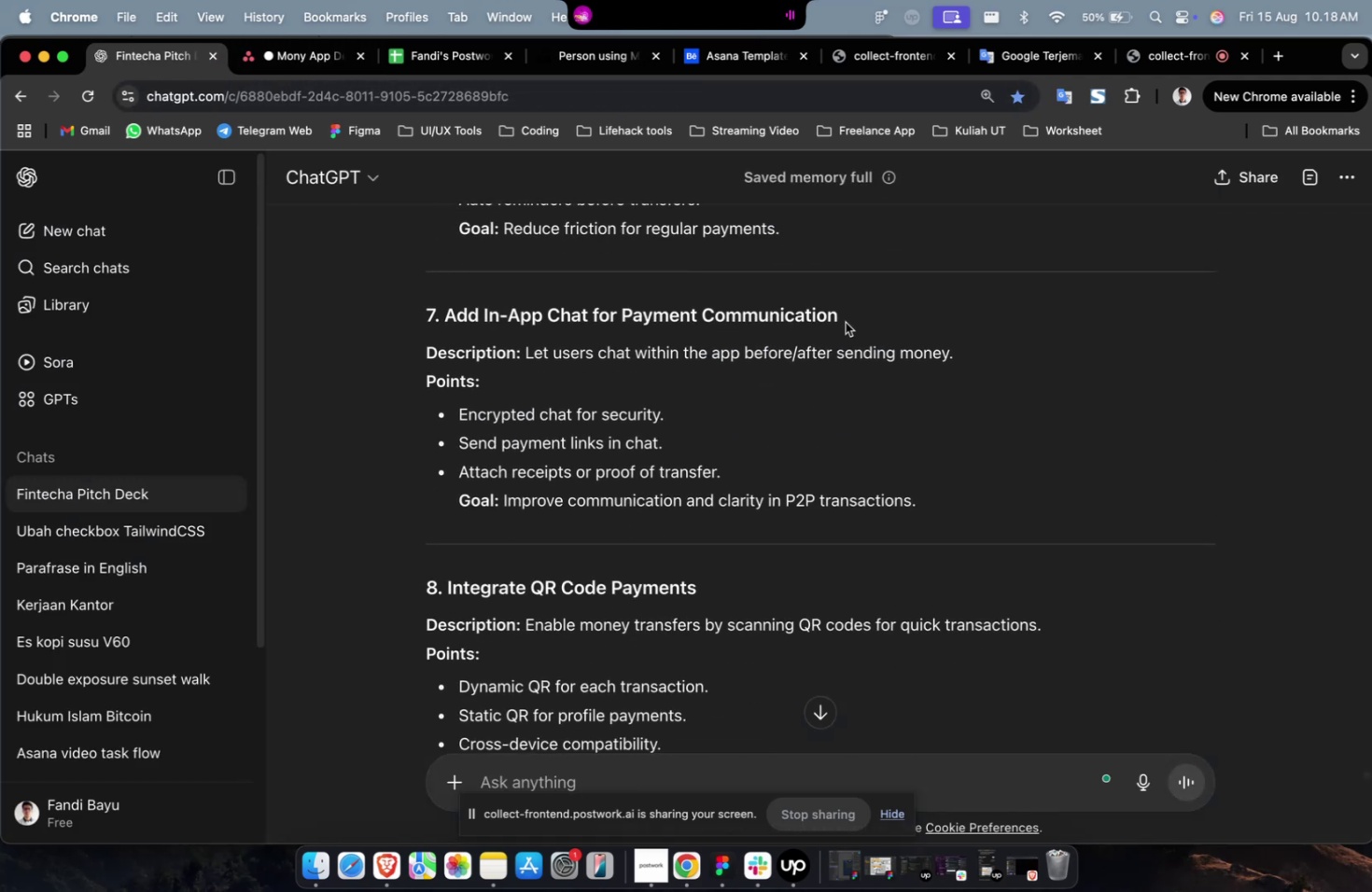 
left_click_drag(start_coordinate=[841, 323], to_coordinate=[443, 323])
 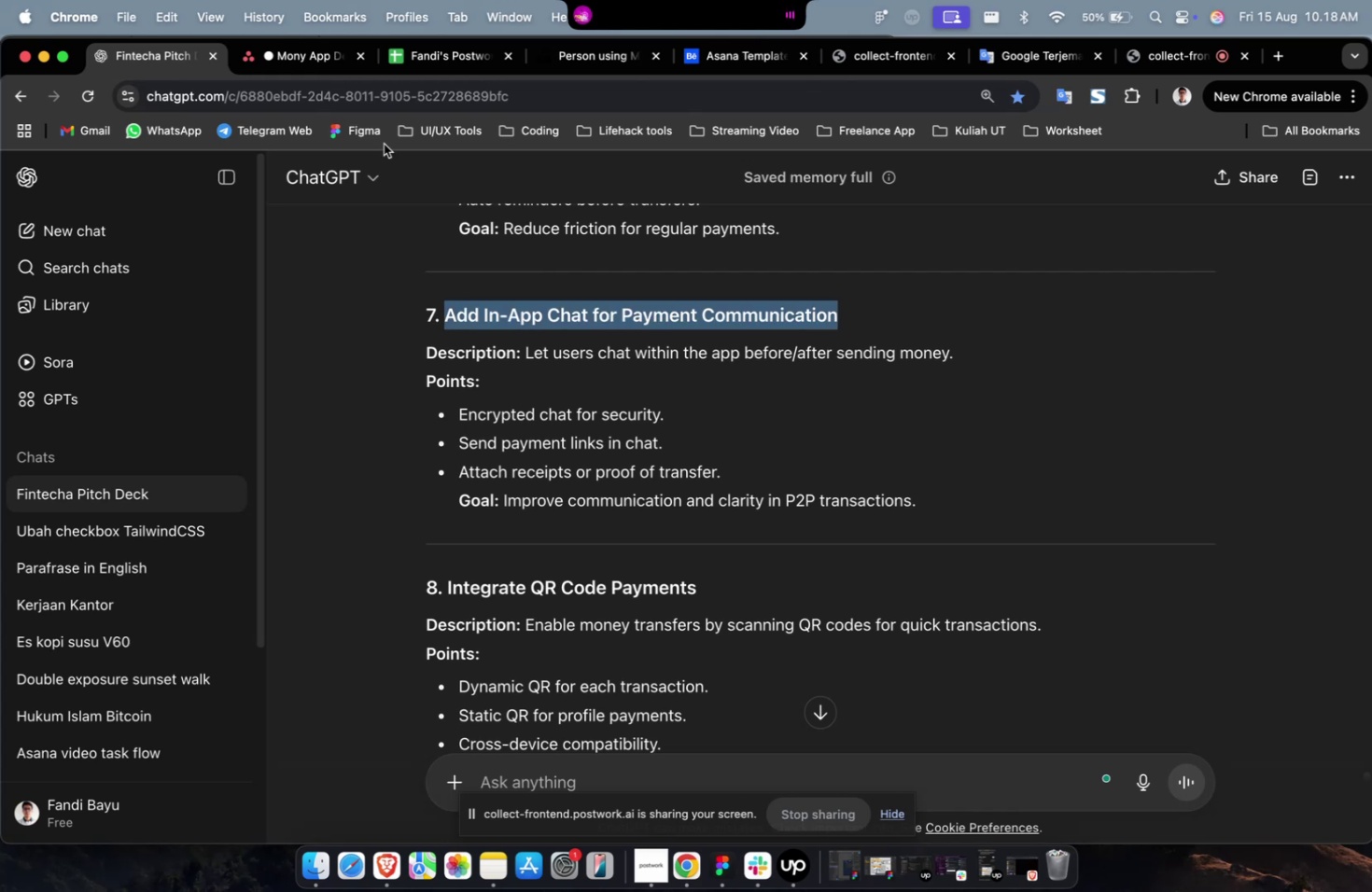 
key(Meta+C)
 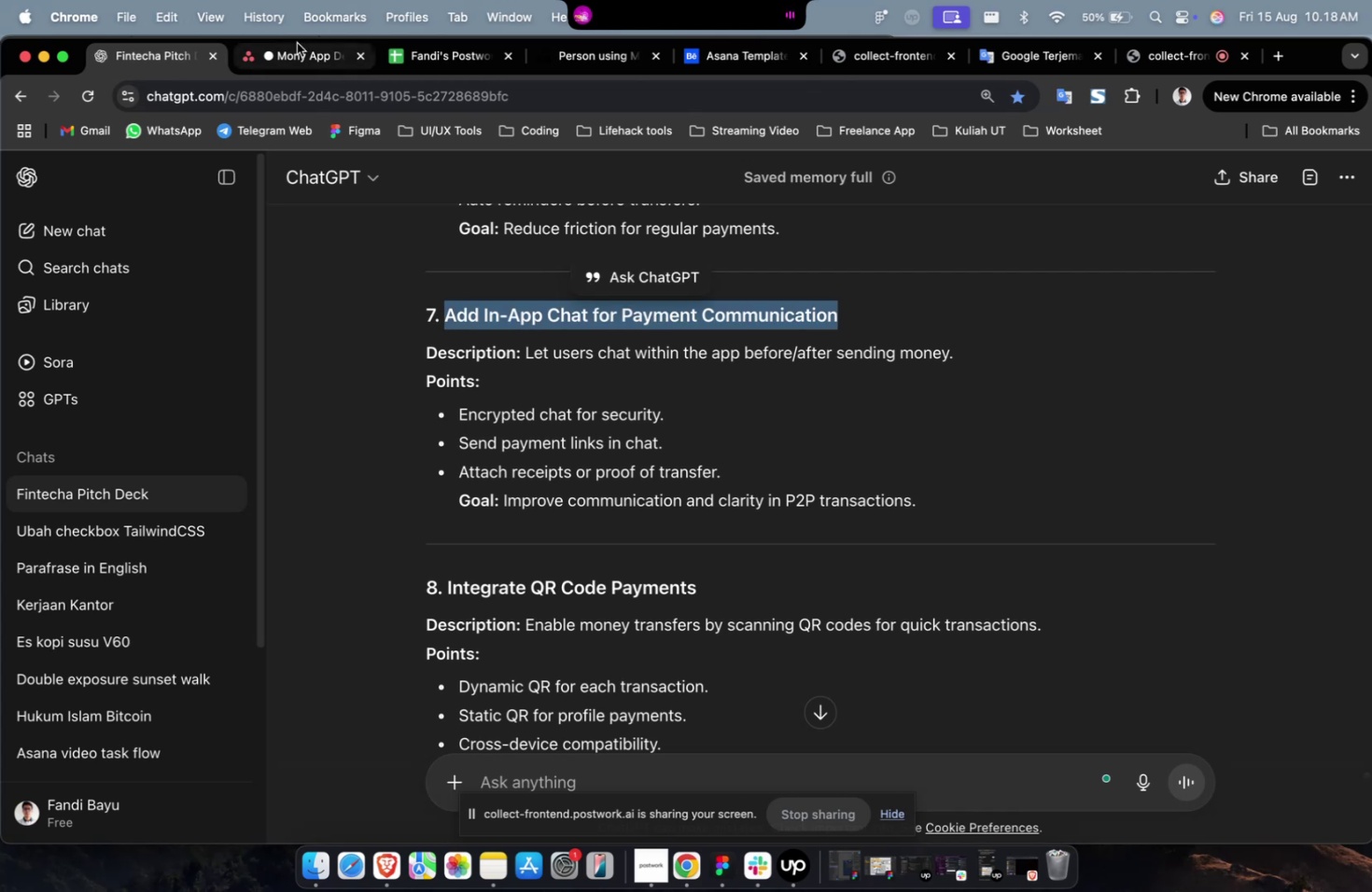 
key(Meta+C)
 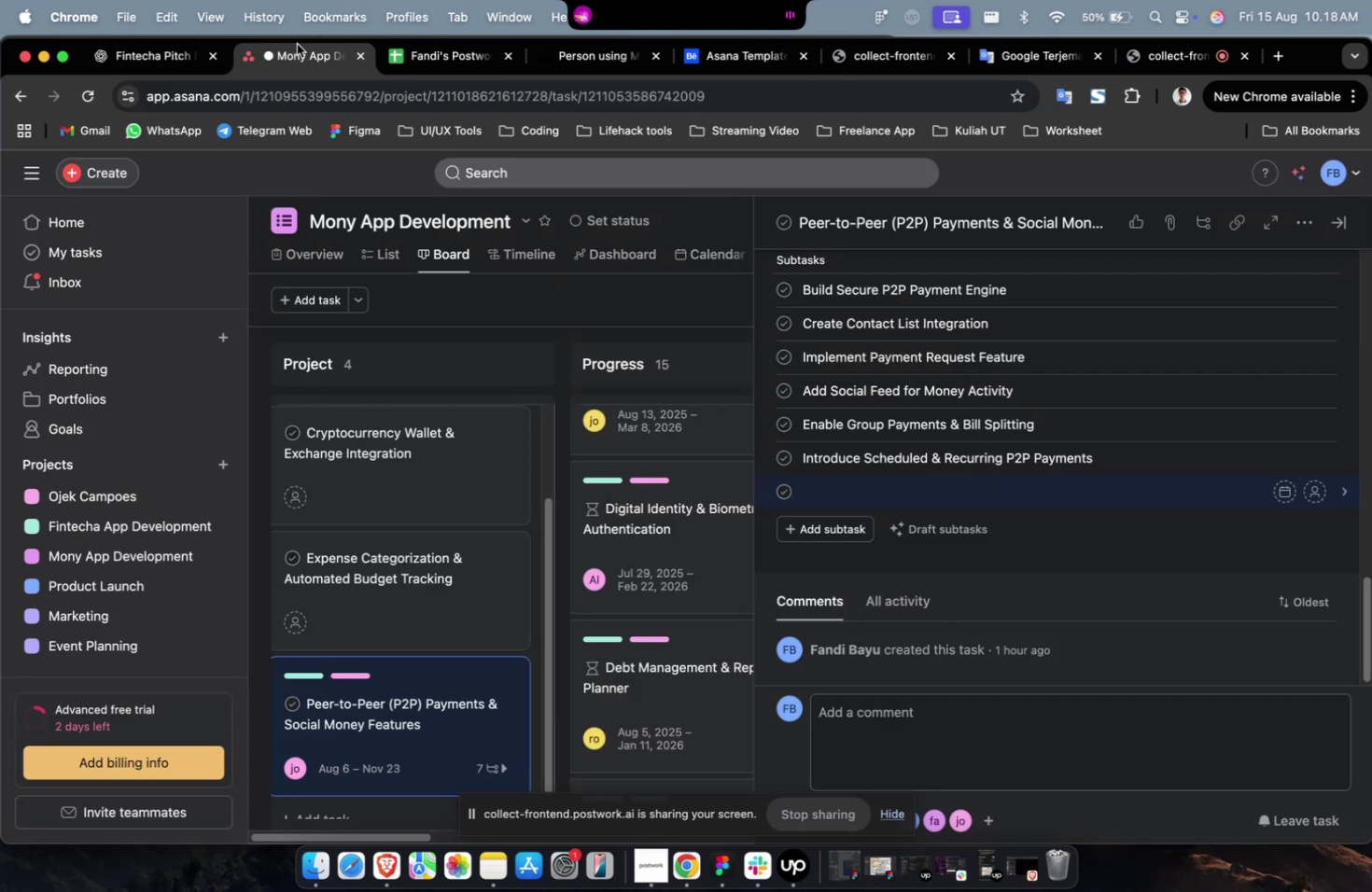 
left_click([297, 43])
 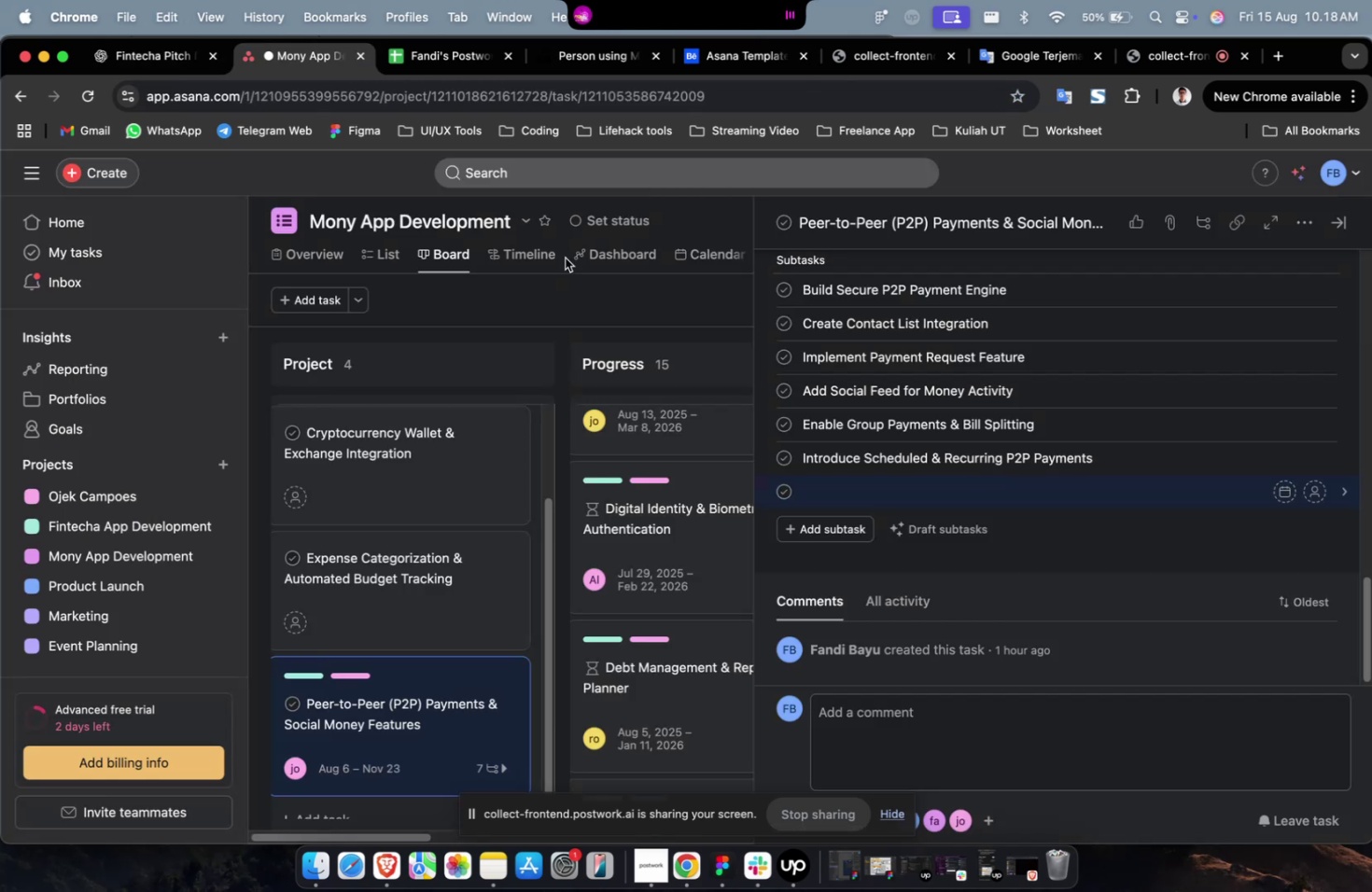 
key(Meta+V)
 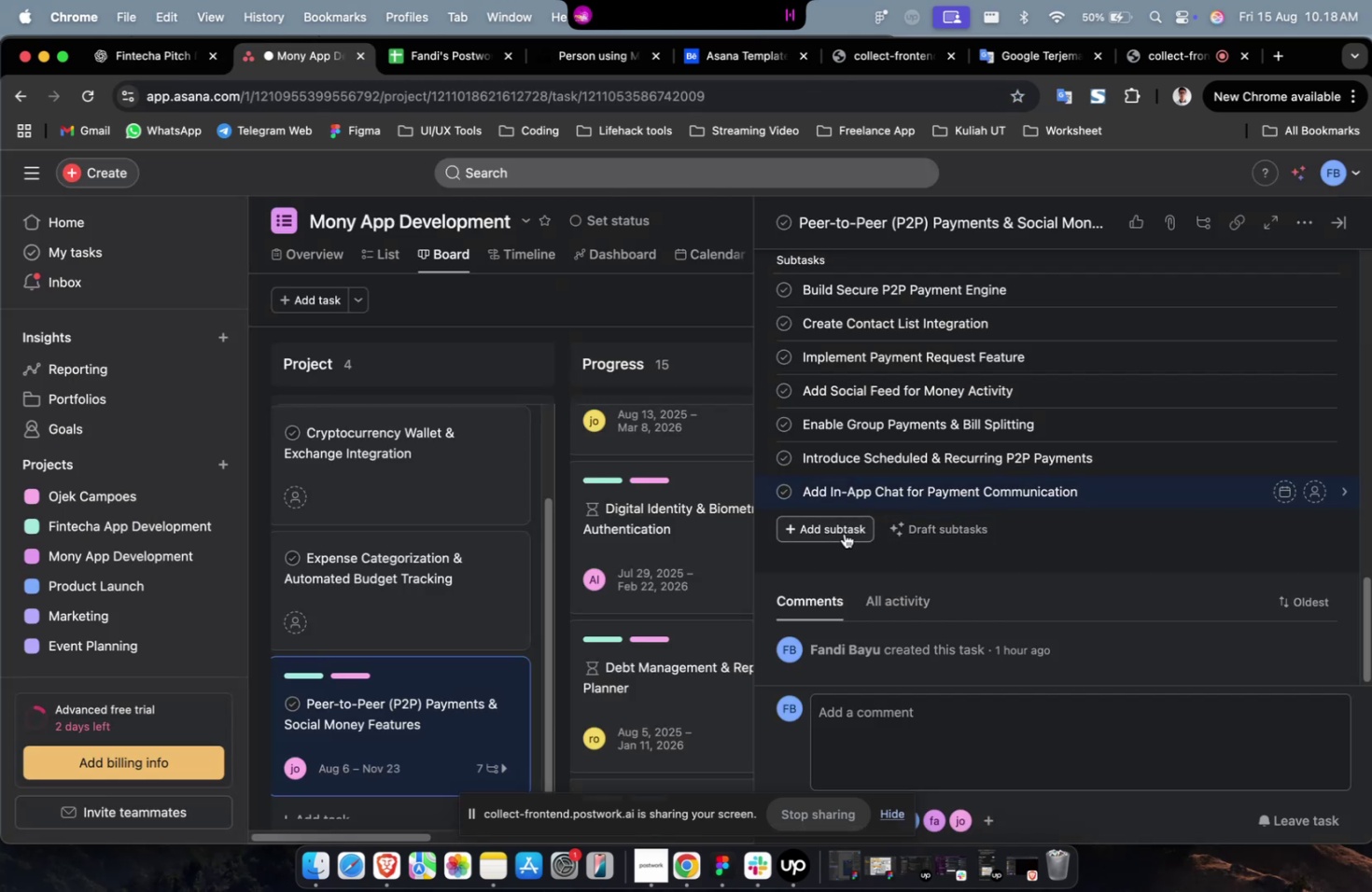 
left_click([844, 533])
 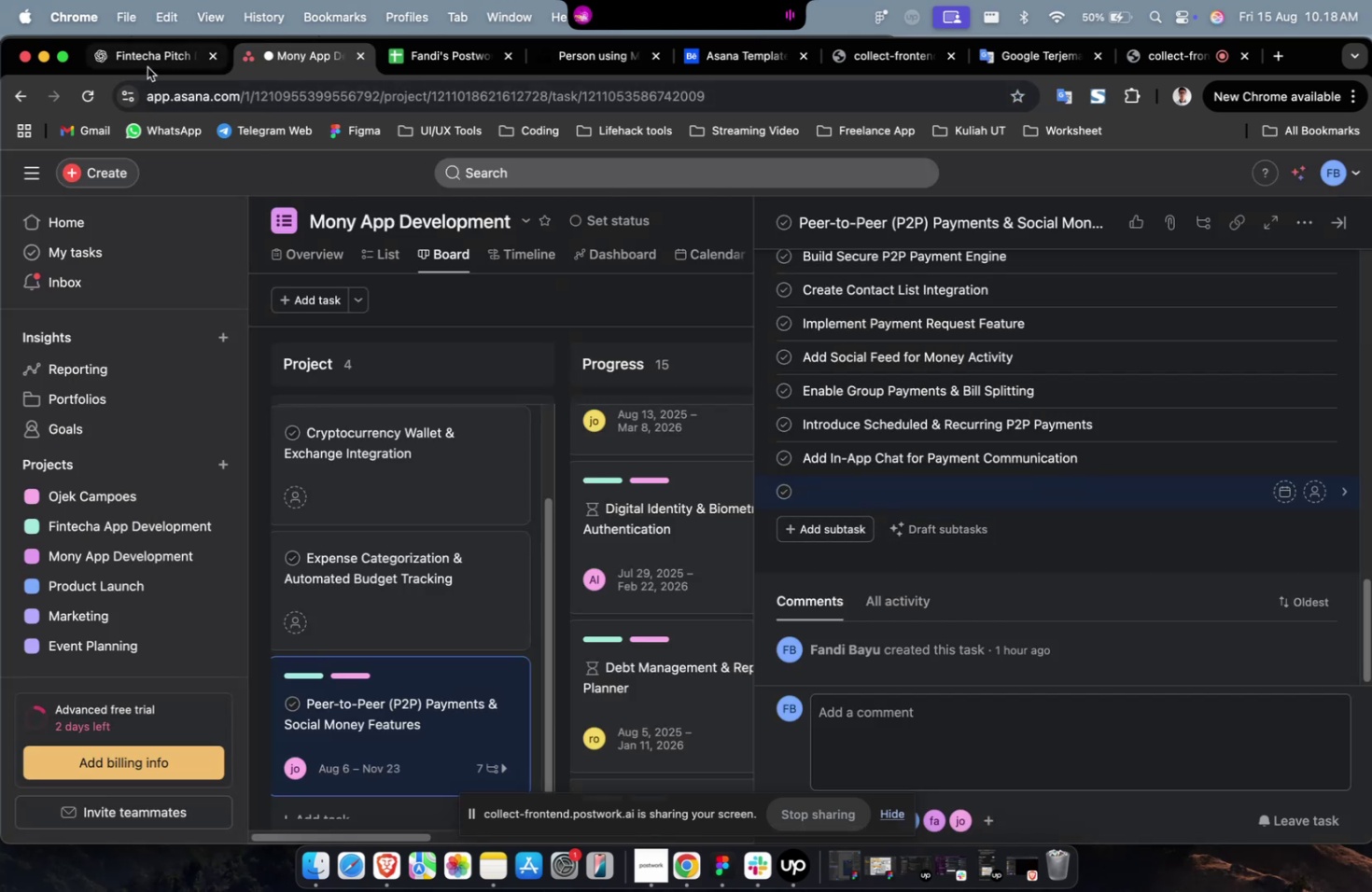 
left_click([147, 67])
 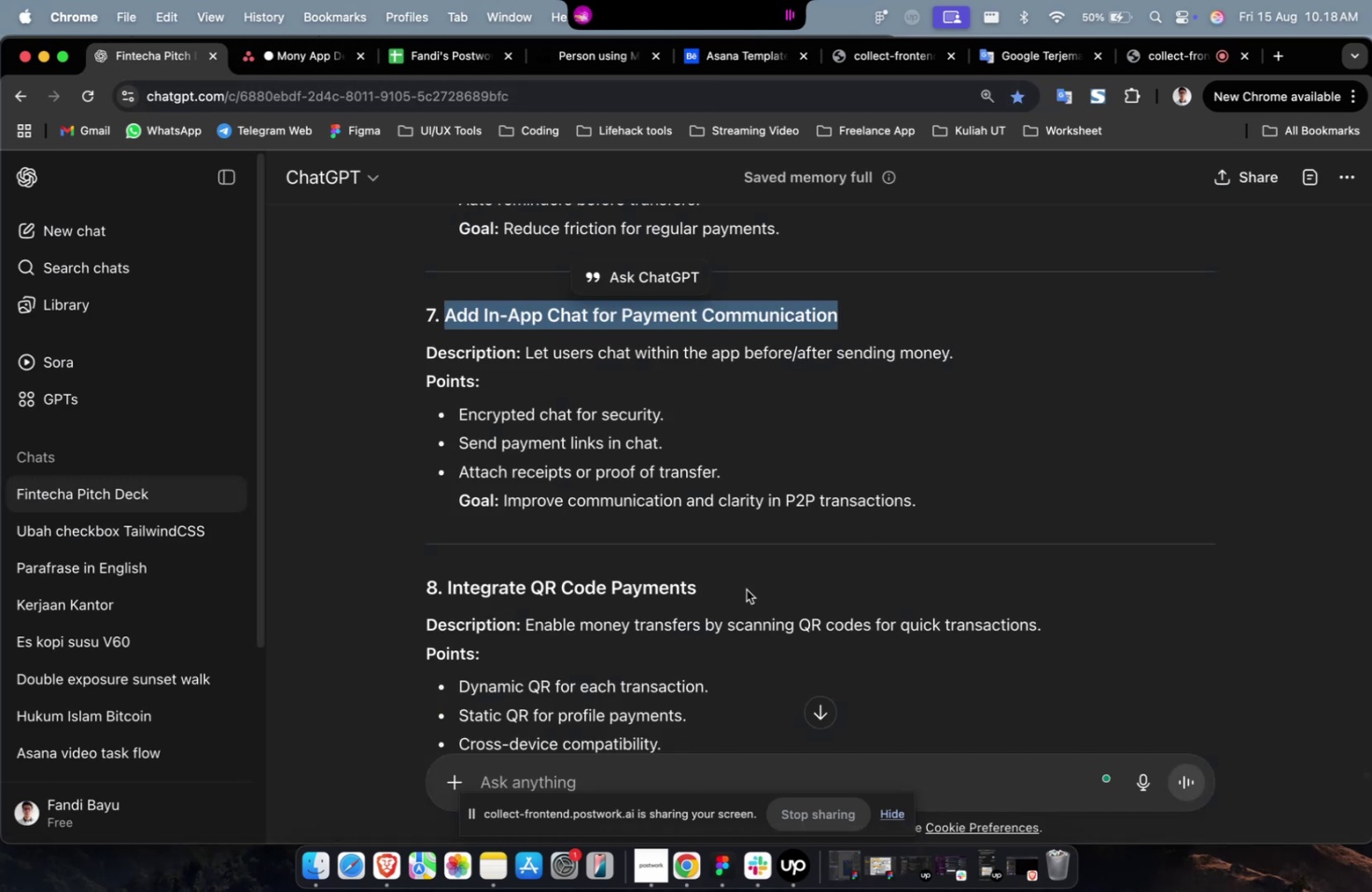 
left_click_drag(start_coordinate=[743, 588], to_coordinate=[442, 589])
 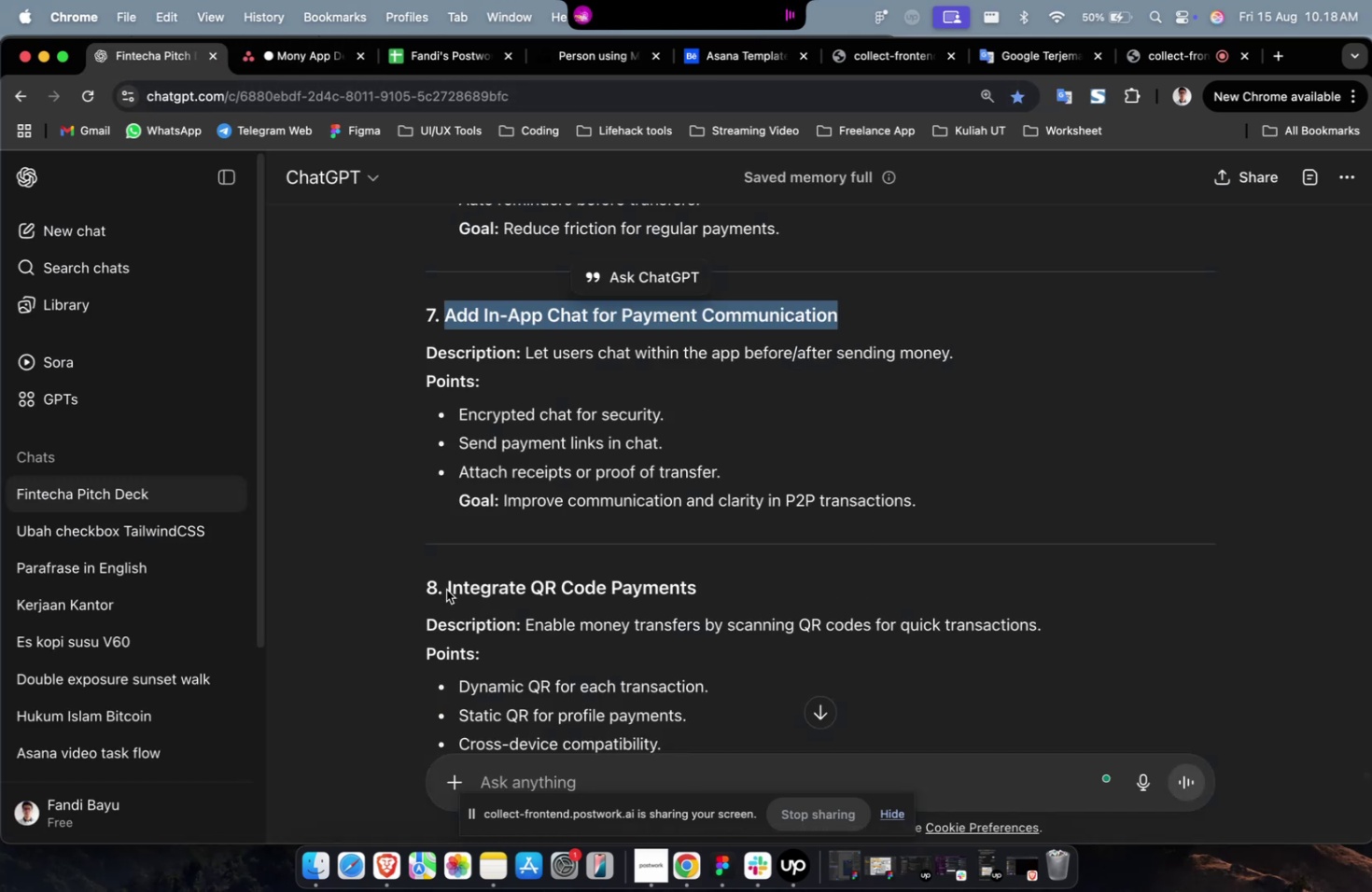 
left_click([446, 589])
 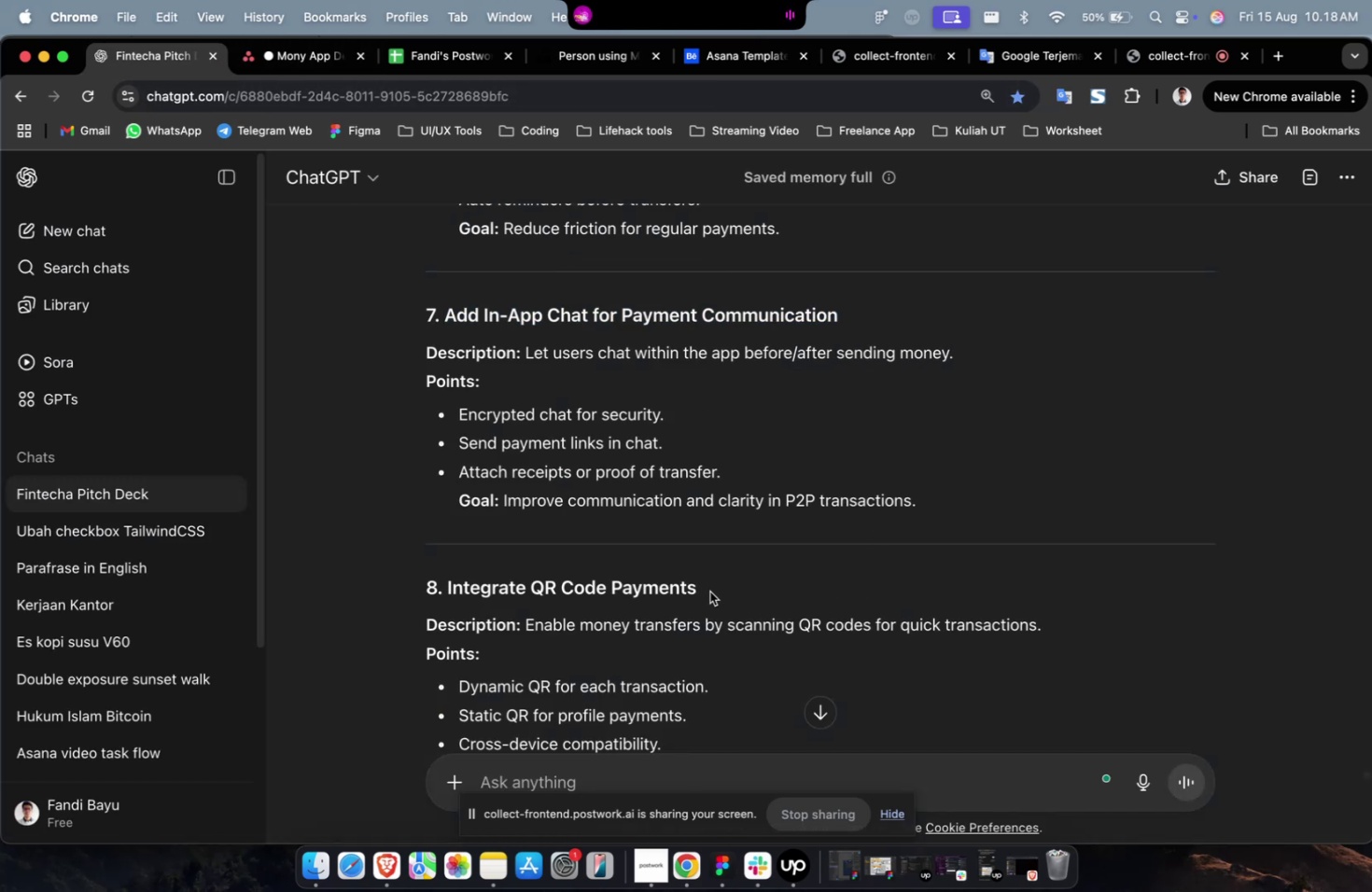 
left_click_drag(start_coordinate=[705, 594], to_coordinate=[446, 600])
 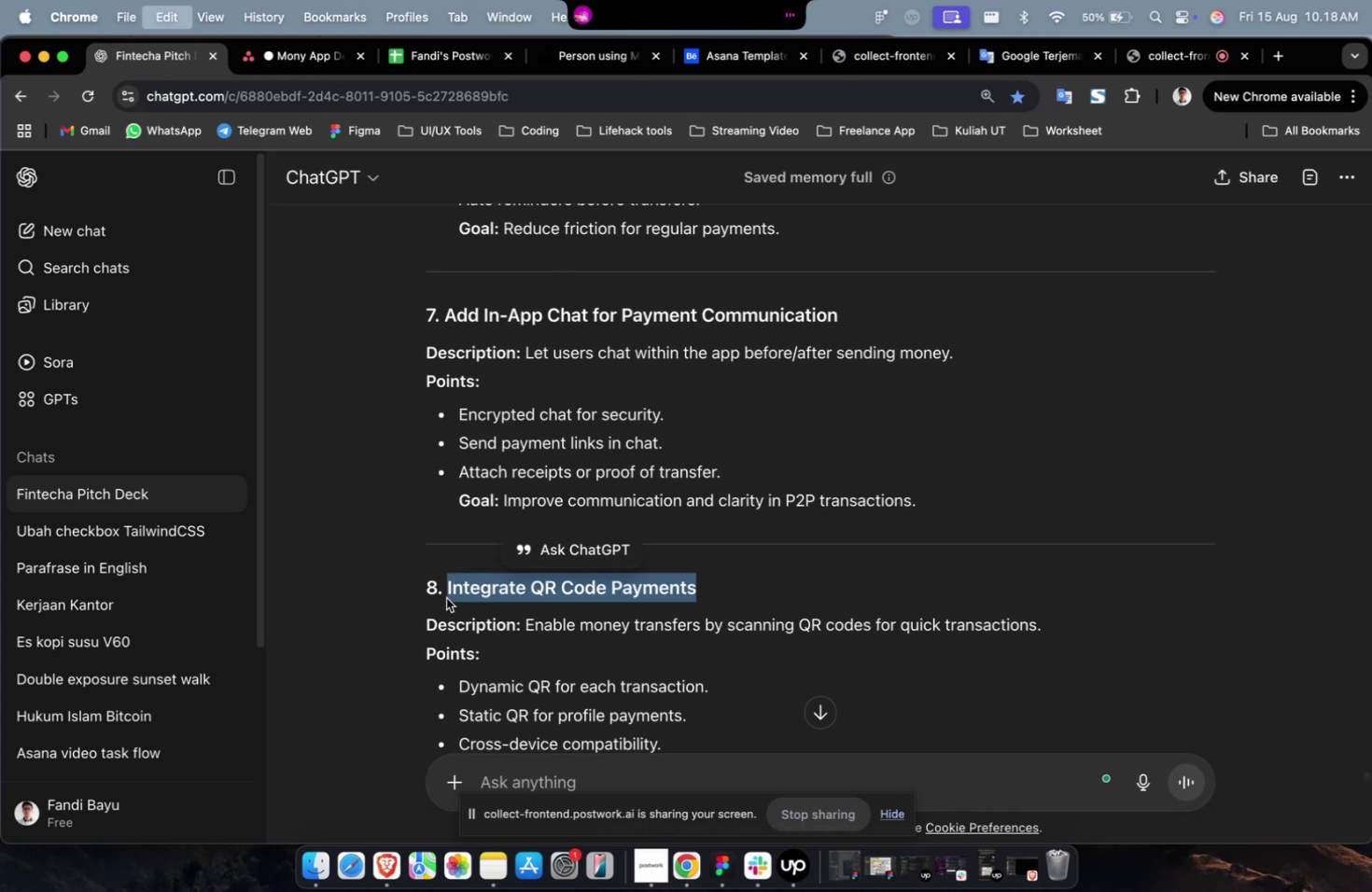 
key(Meta+C)
 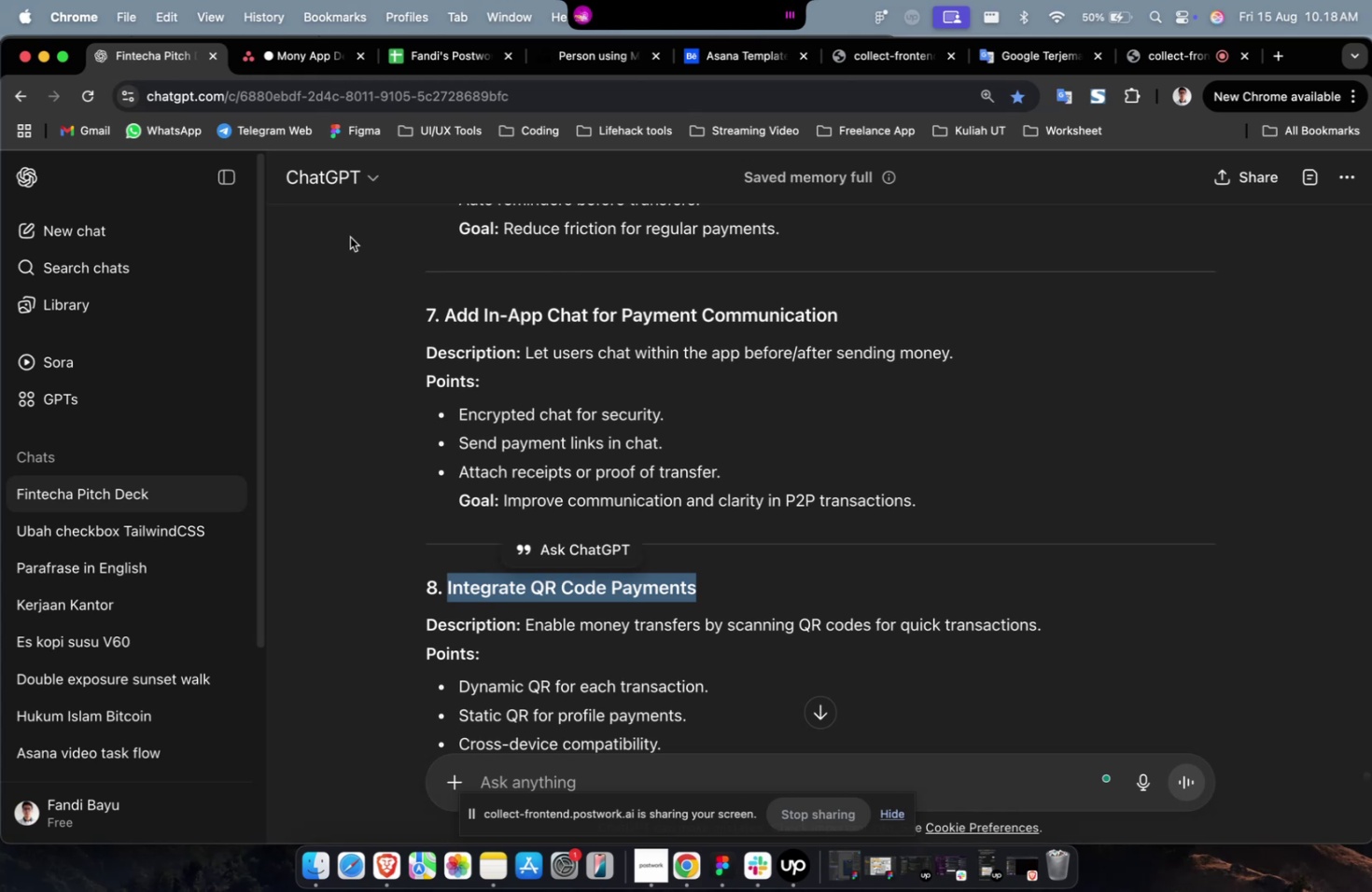 
key(Meta+C)
 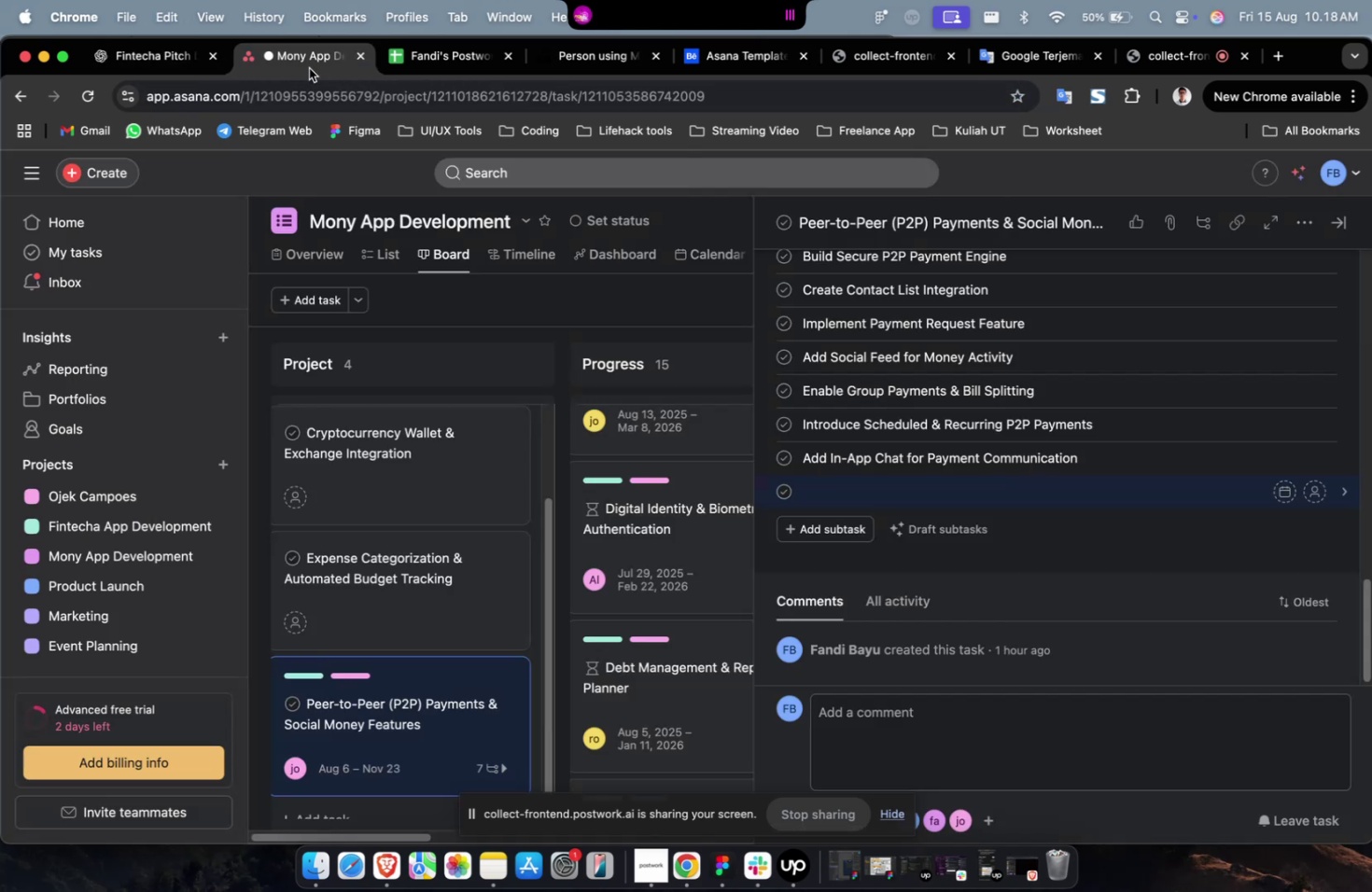 
left_click([309, 68])
 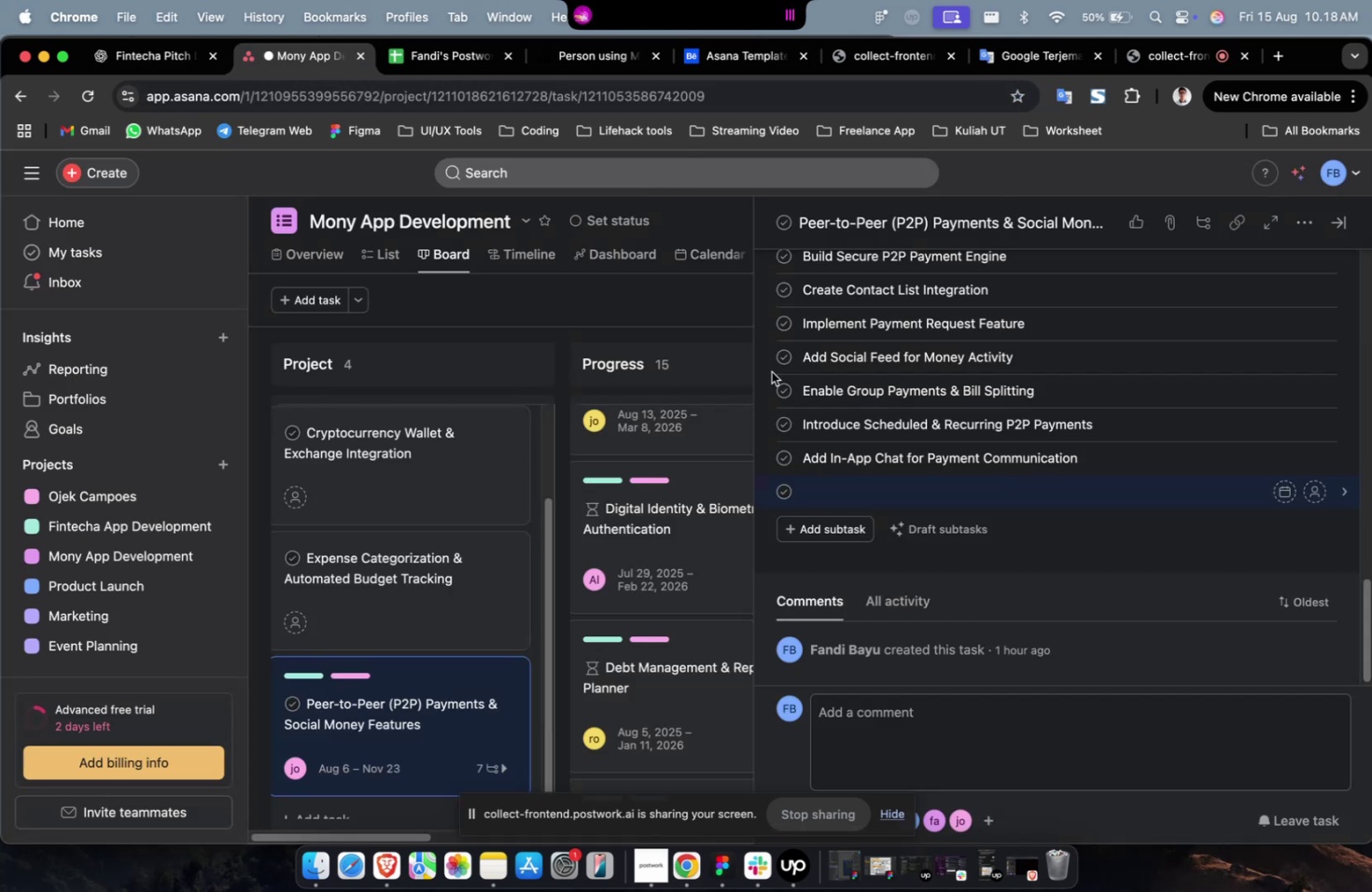 
hold_key(key=CommandLeft, duration=0.36)
 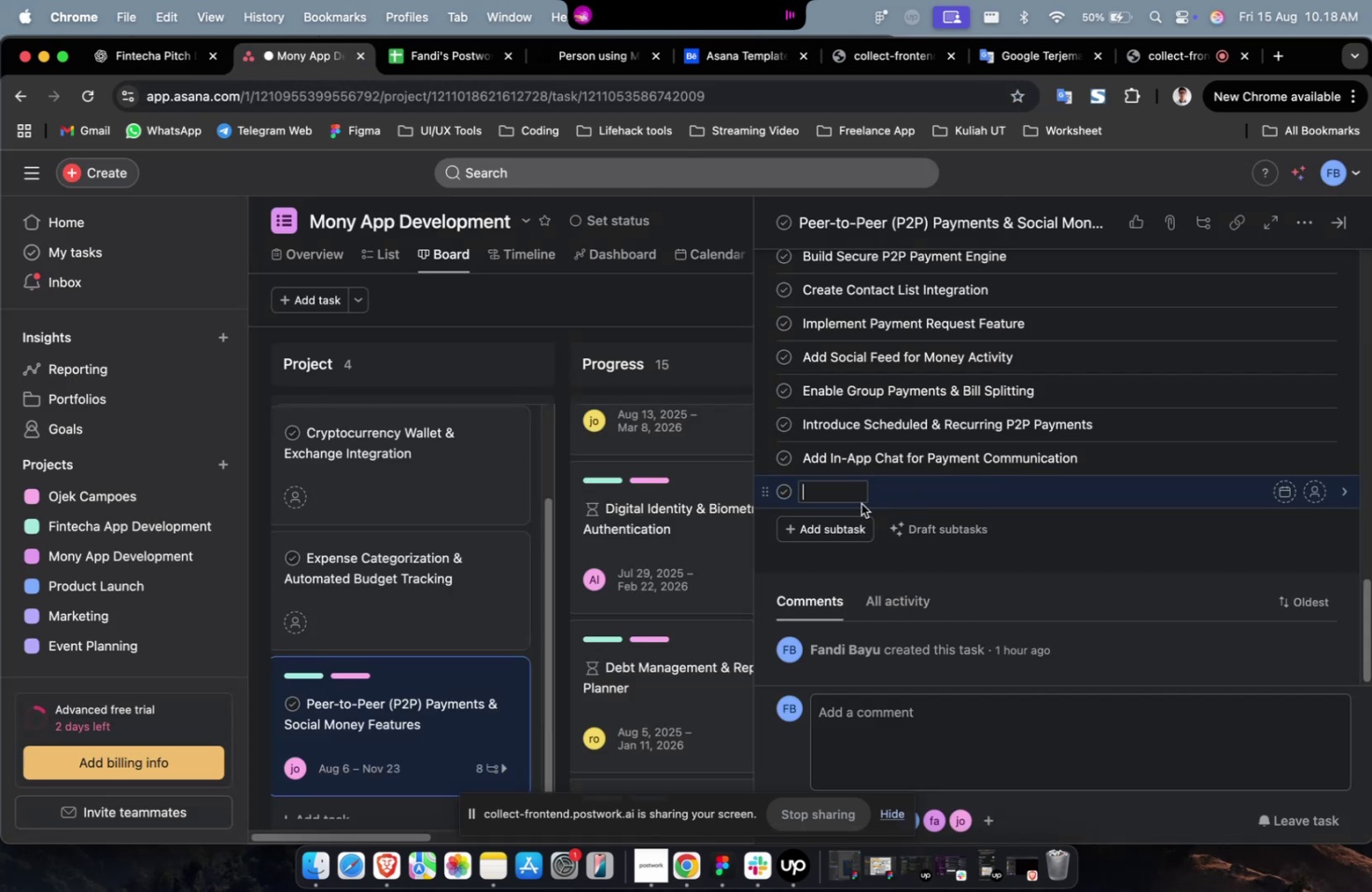 
key(Meta+CommandLeft)
 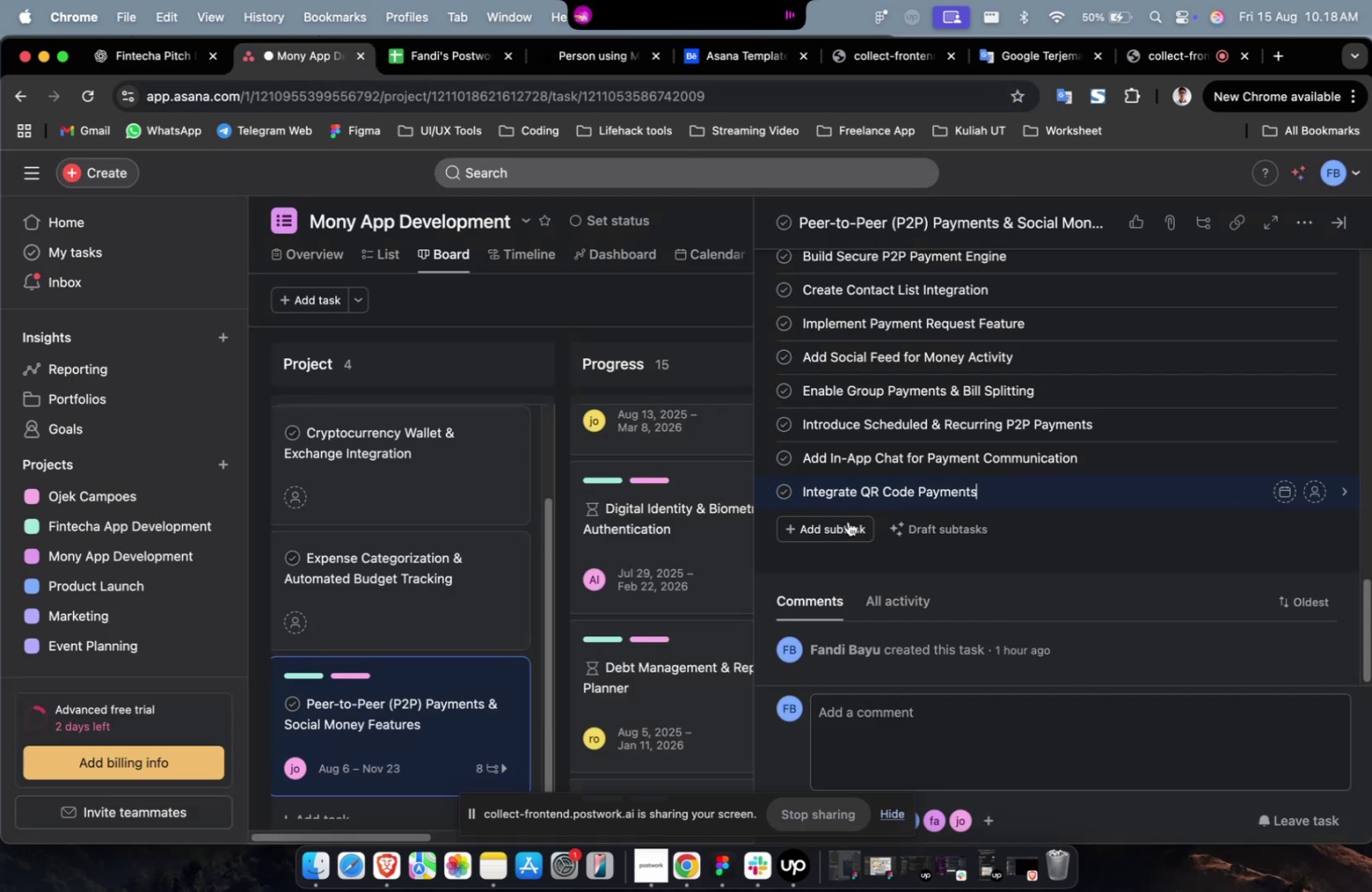 
key(Meta+V)
 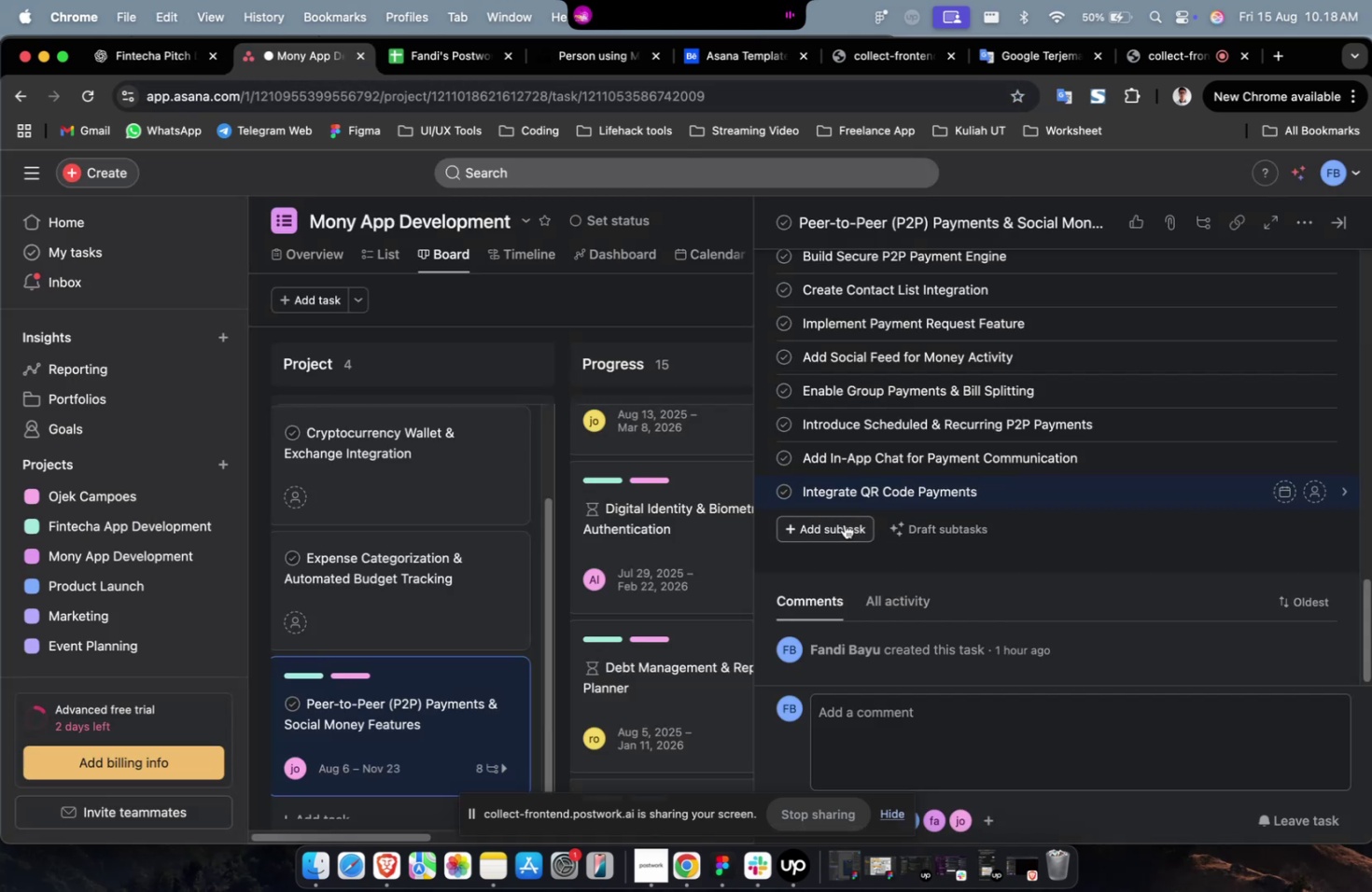 
left_click([846, 523])
 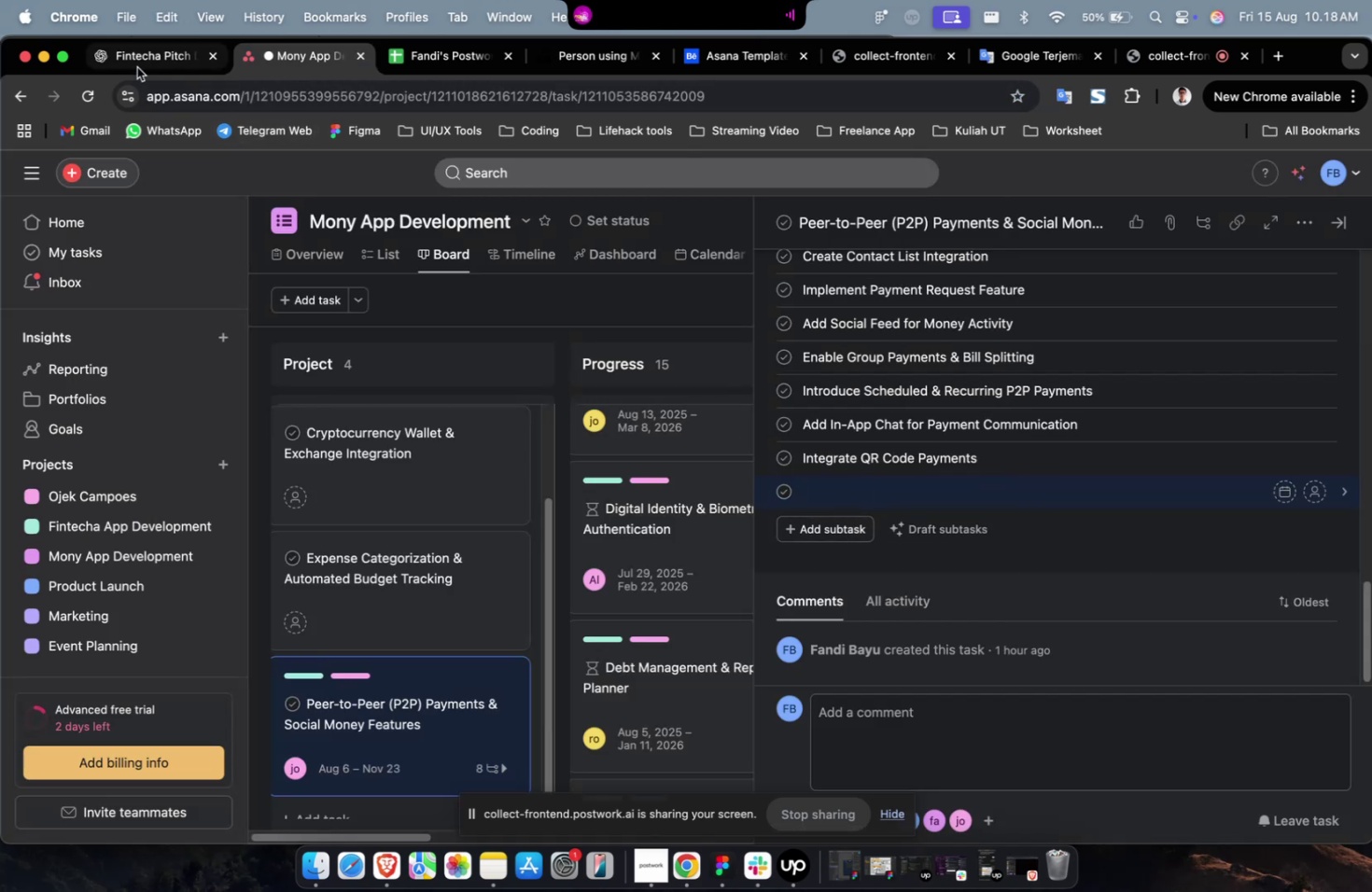 
left_click([137, 67])
 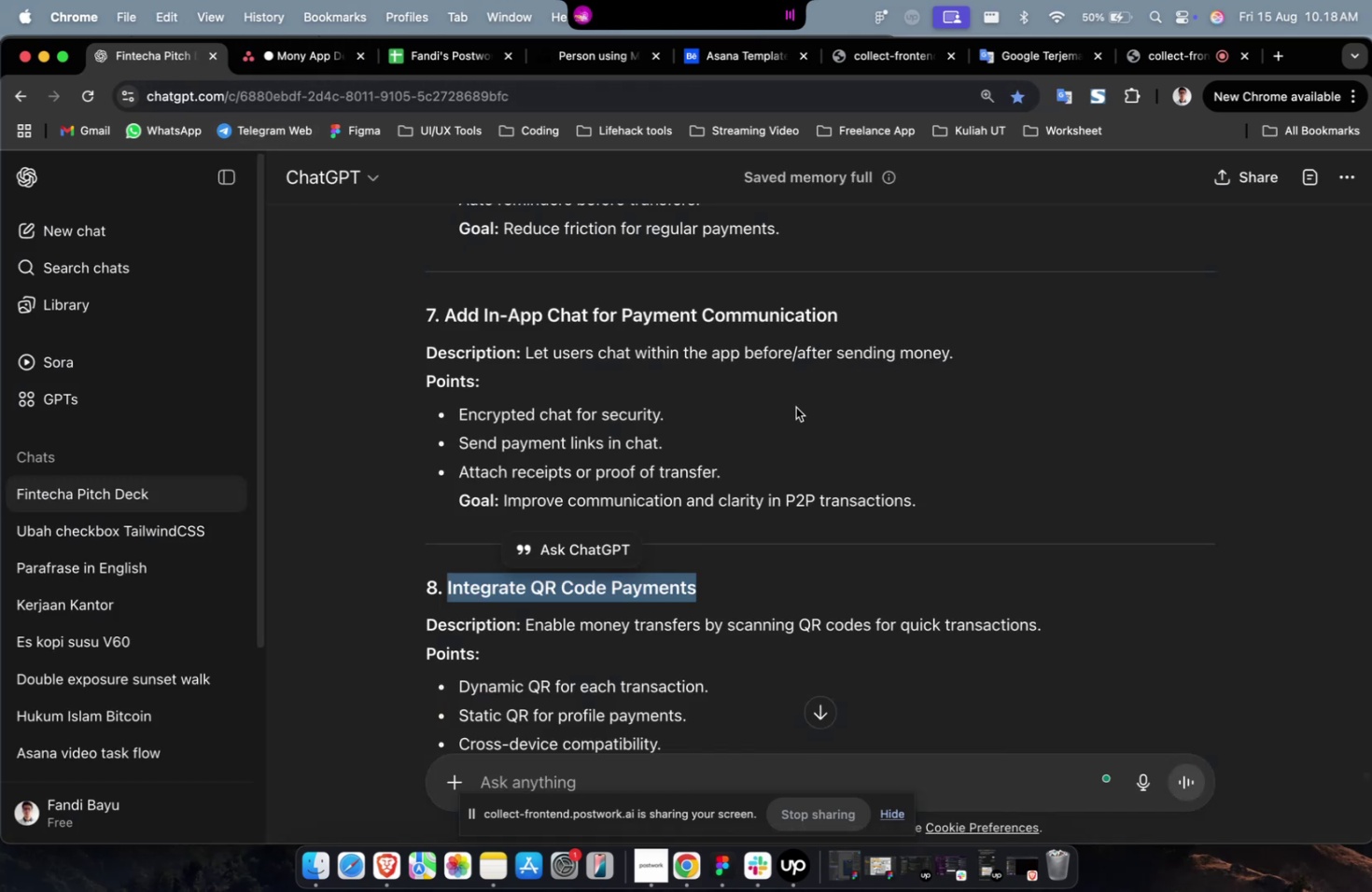 
scroll: coordinate [795, 407], scroll_direction: down, amount: 9.0
 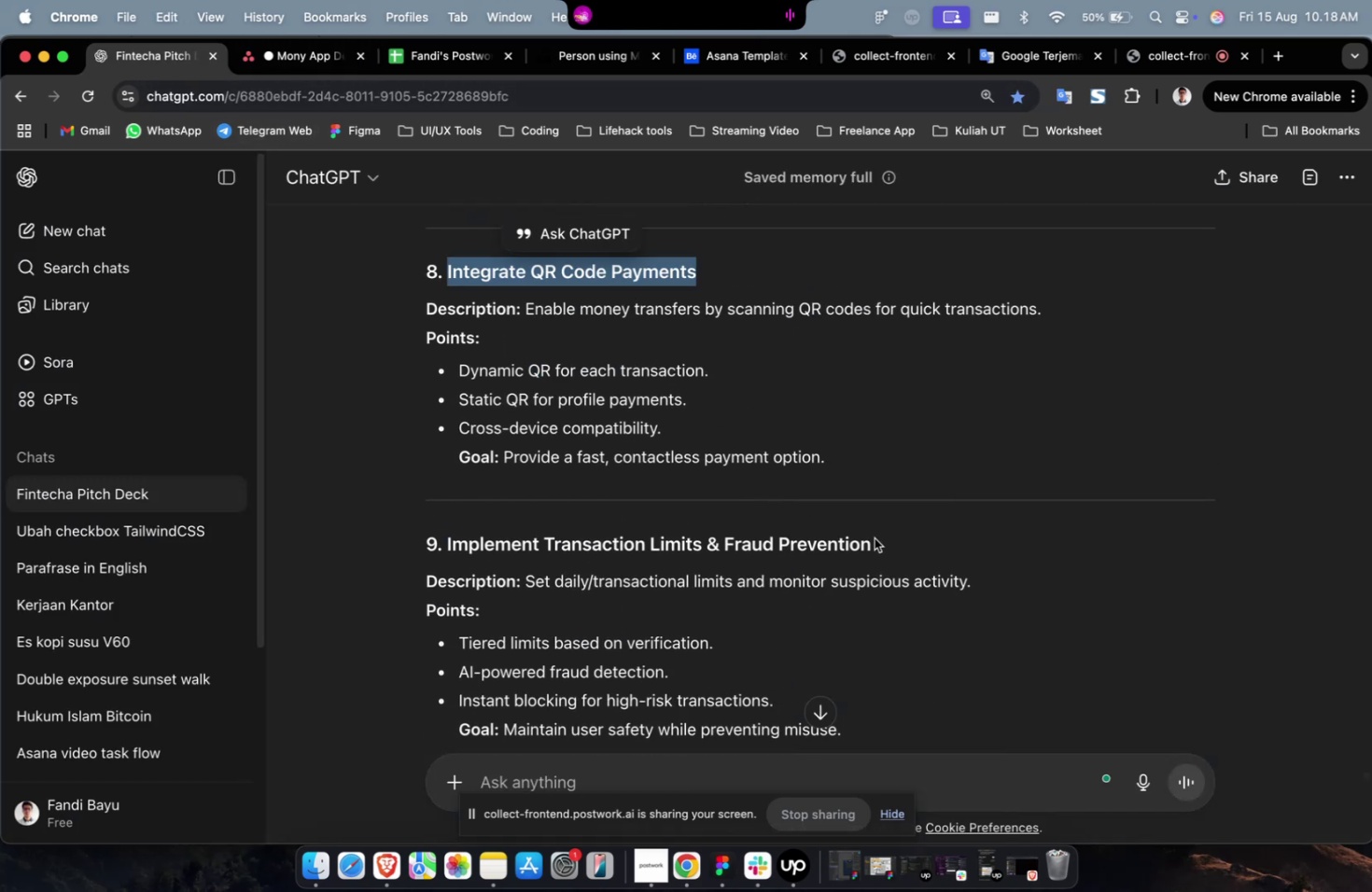 
left_click_drag(start_coordinate=[875, 541], to_coordinate=[446, 549])
 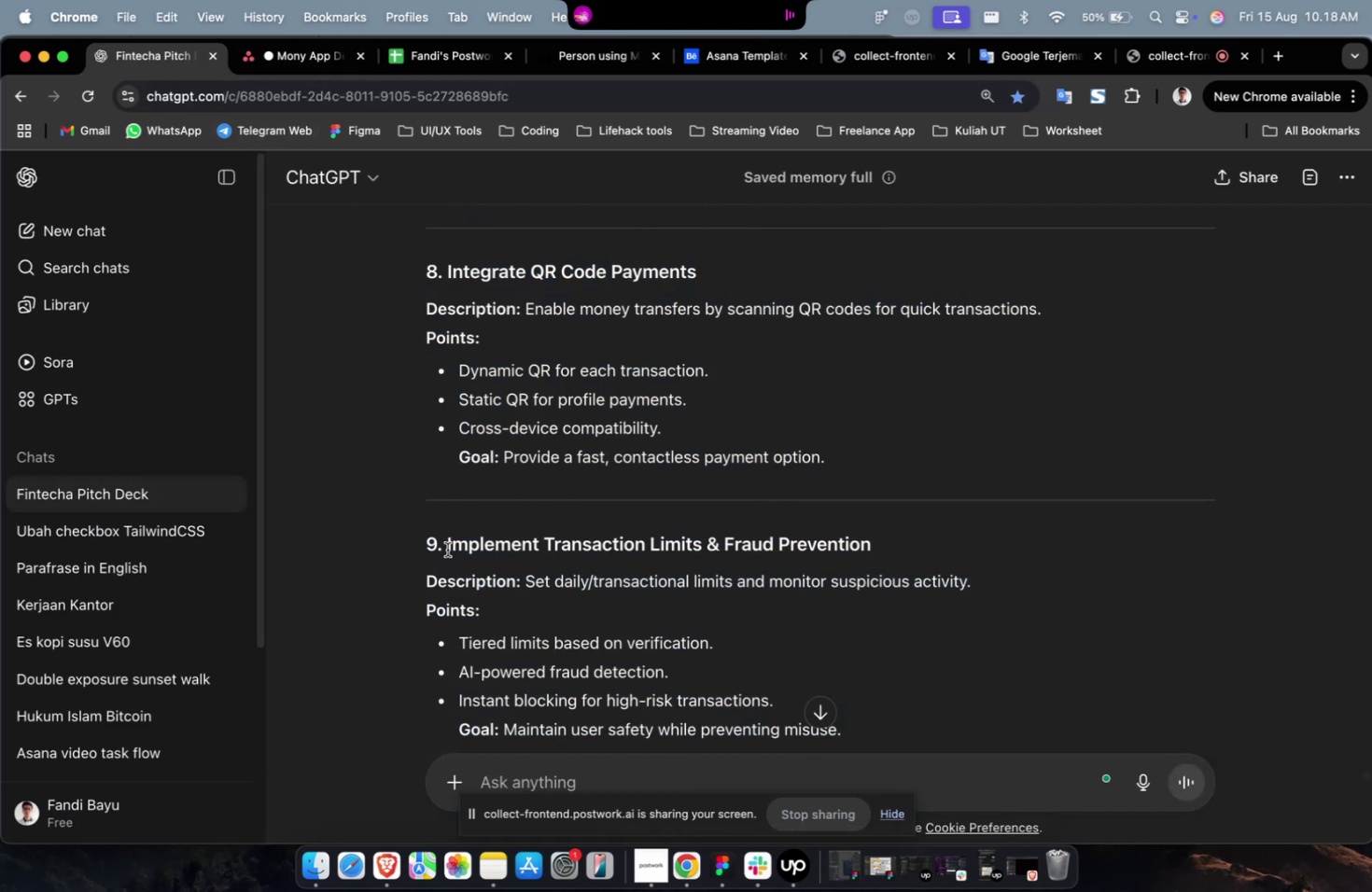 
left_click_drag(start_coordinate=[447, 549], to_coordinate=[970, 544])
 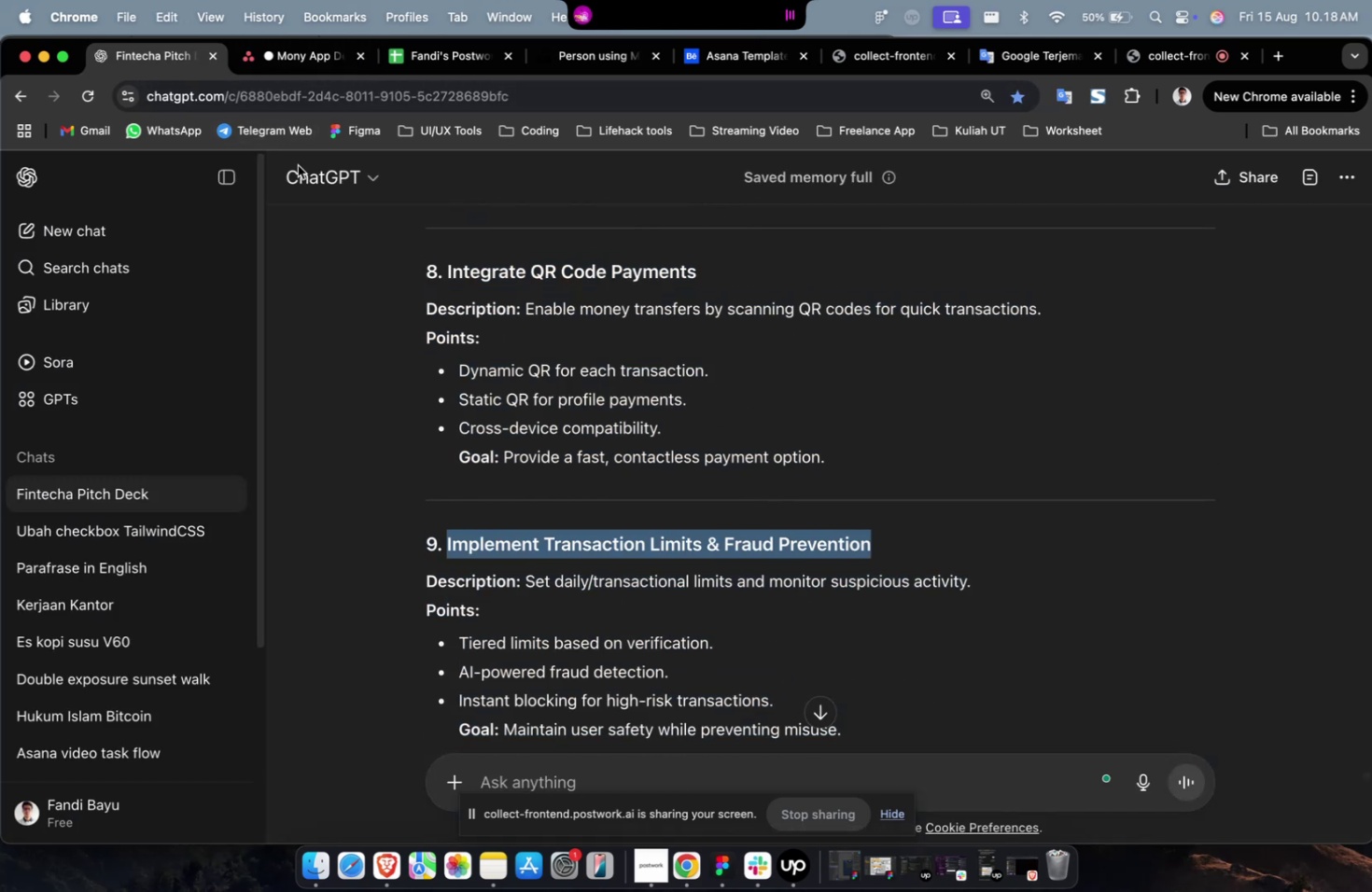 
key(Meta+C)
 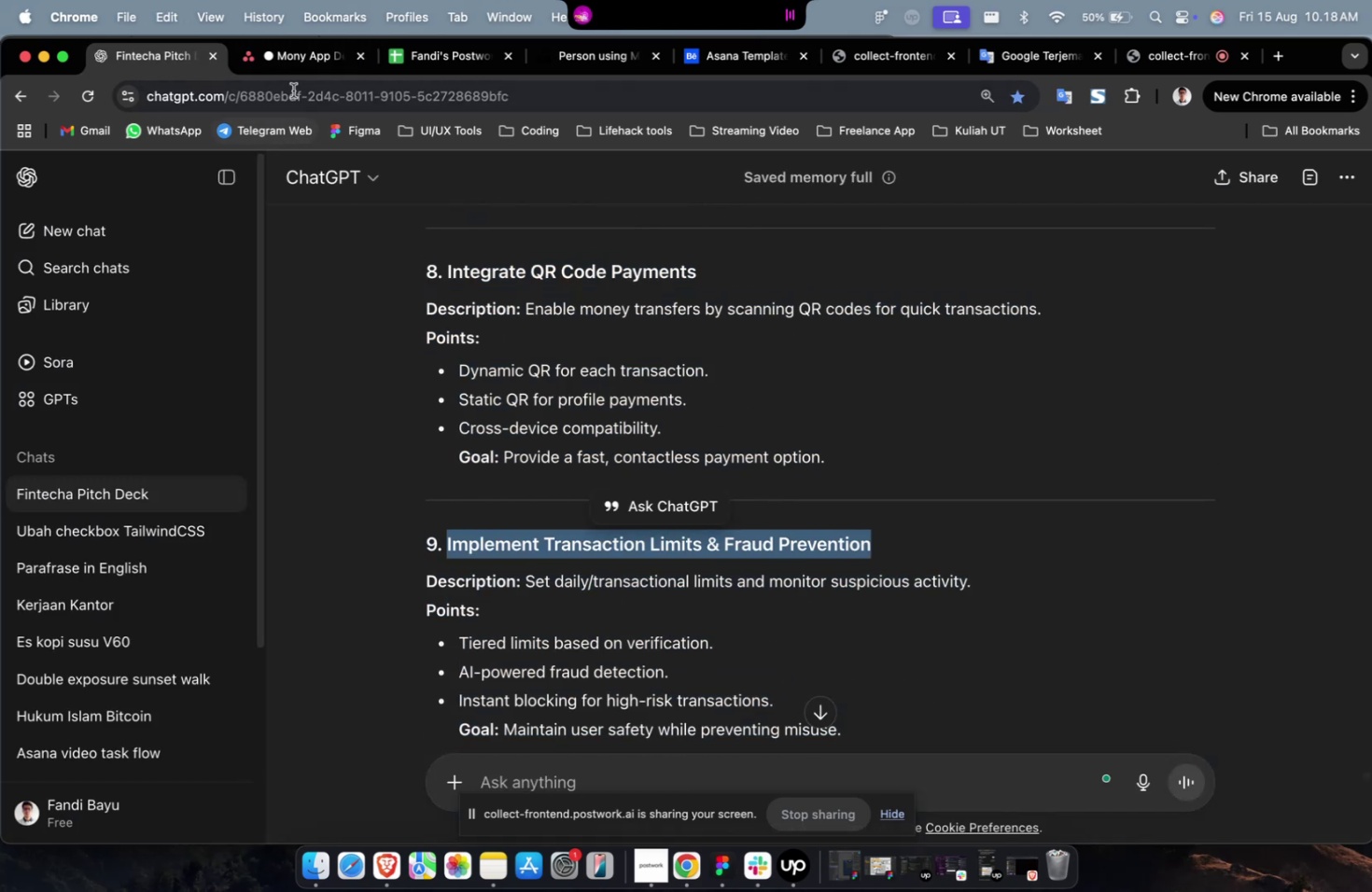 
key(Meta+C)
 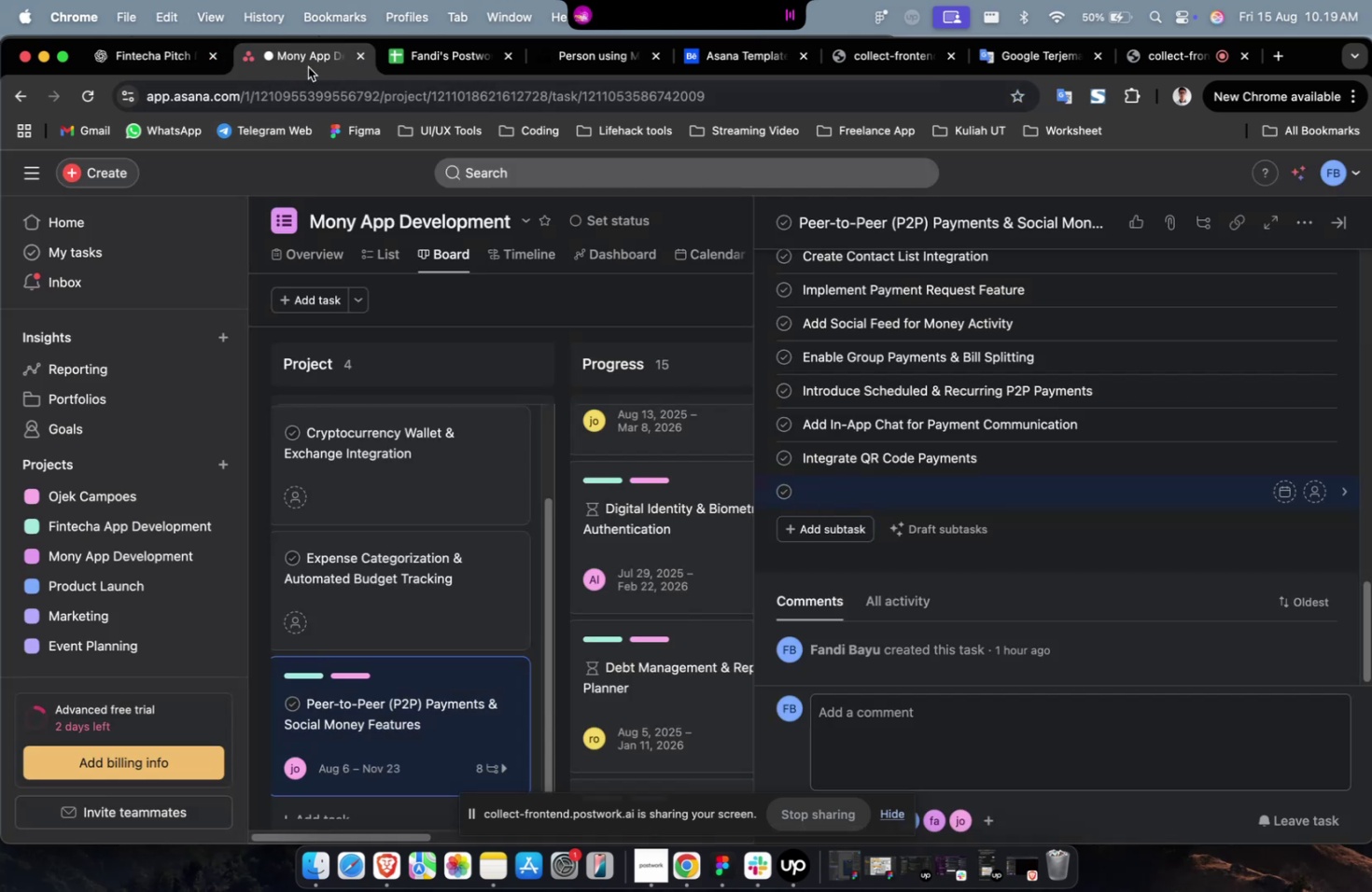 
left_click([308, 67])
 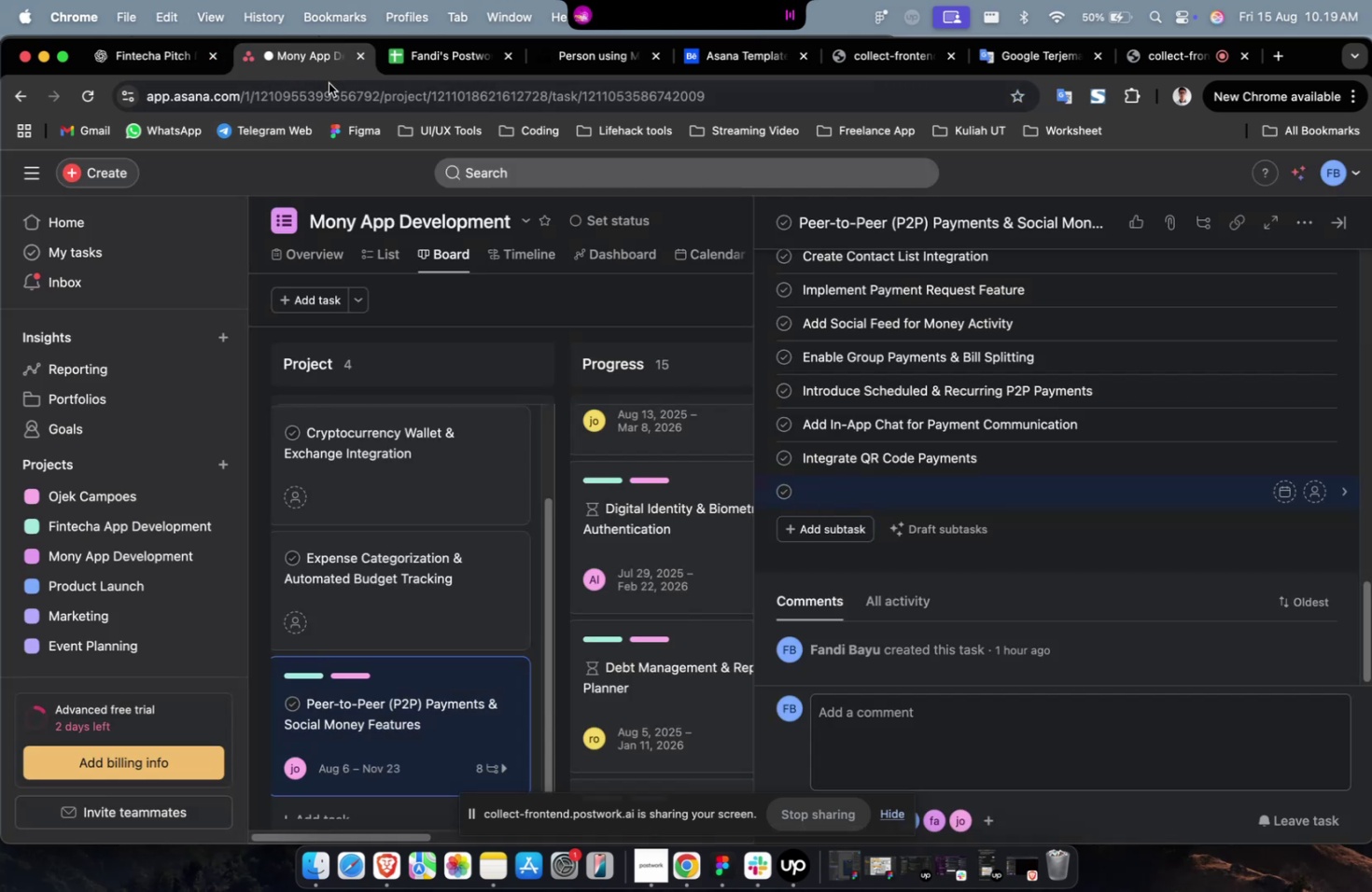 
key(Meta+V)
 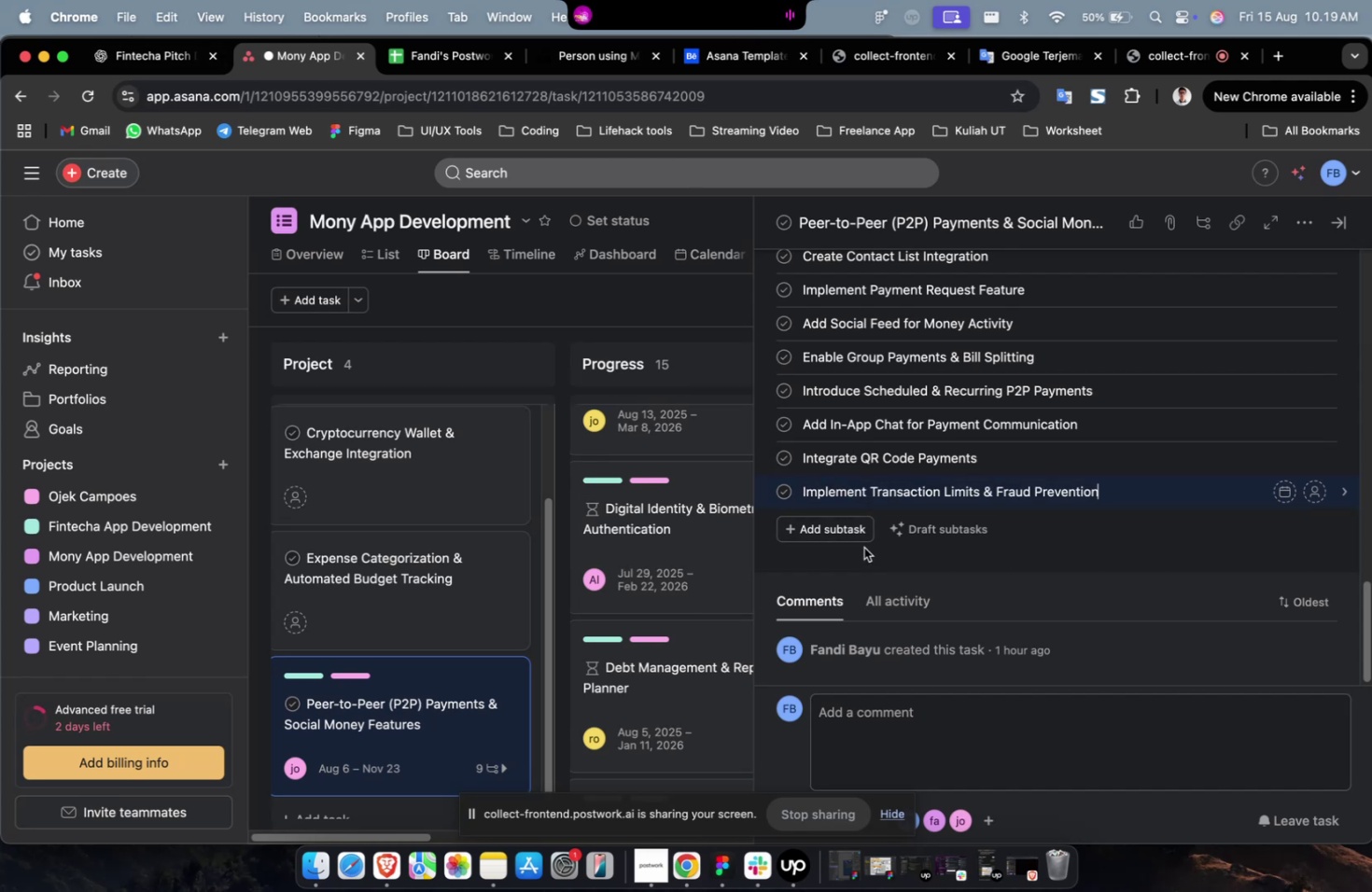 
left_click([847, 534])
 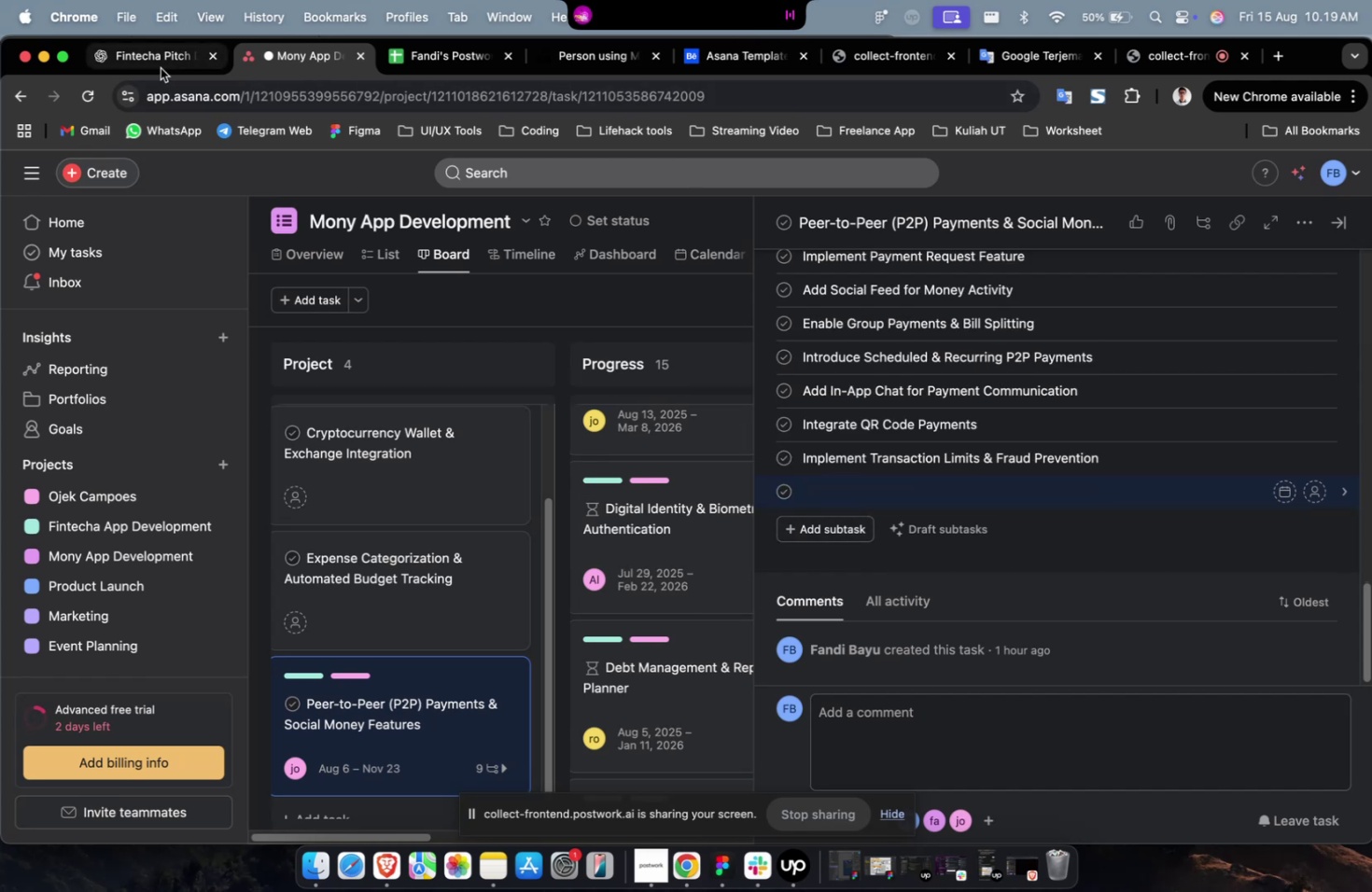 
left_click([160, 68])
 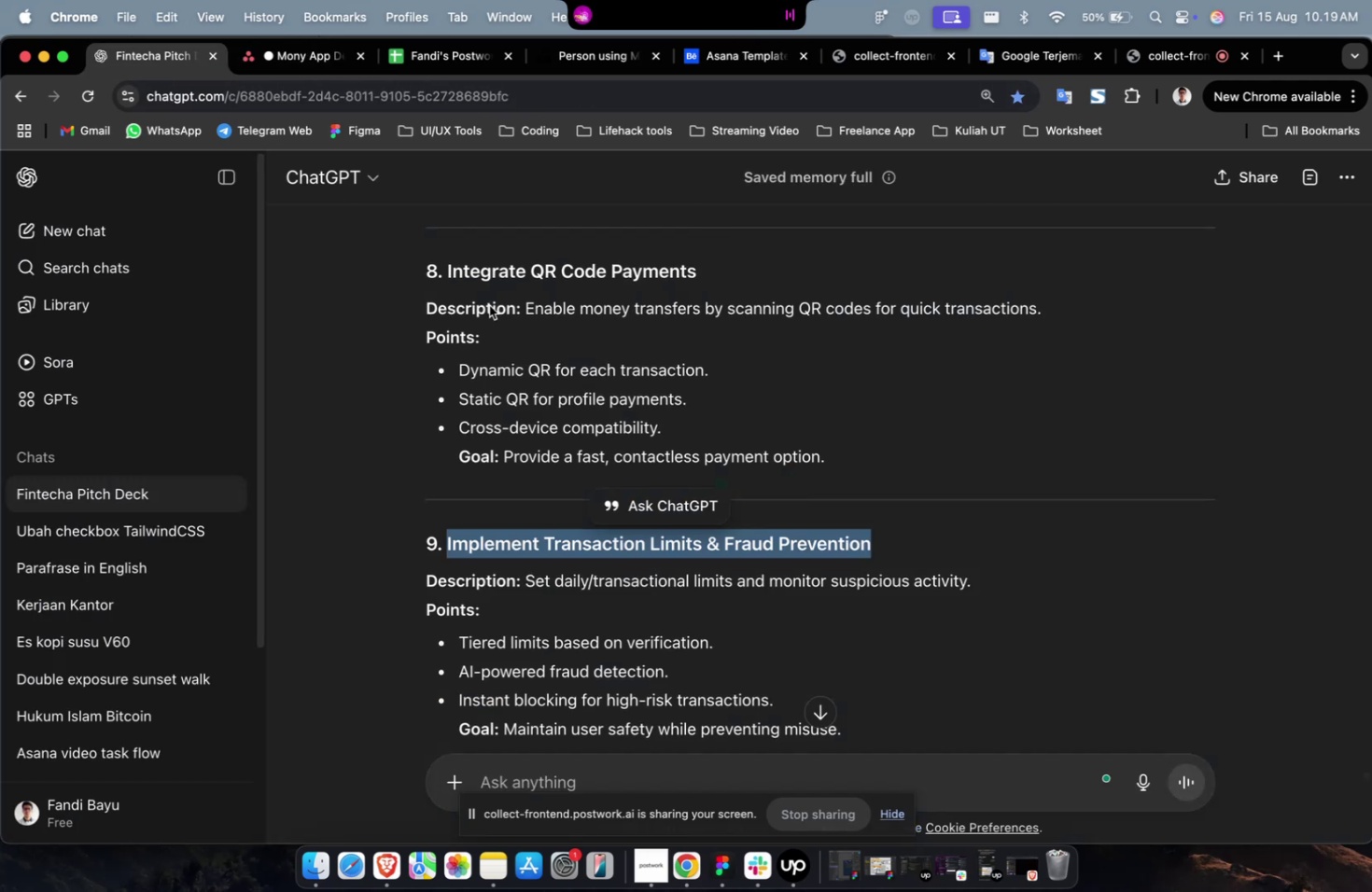 
scroll: coordinate [570, 334], scroll_direction: down, amount: 12.0
 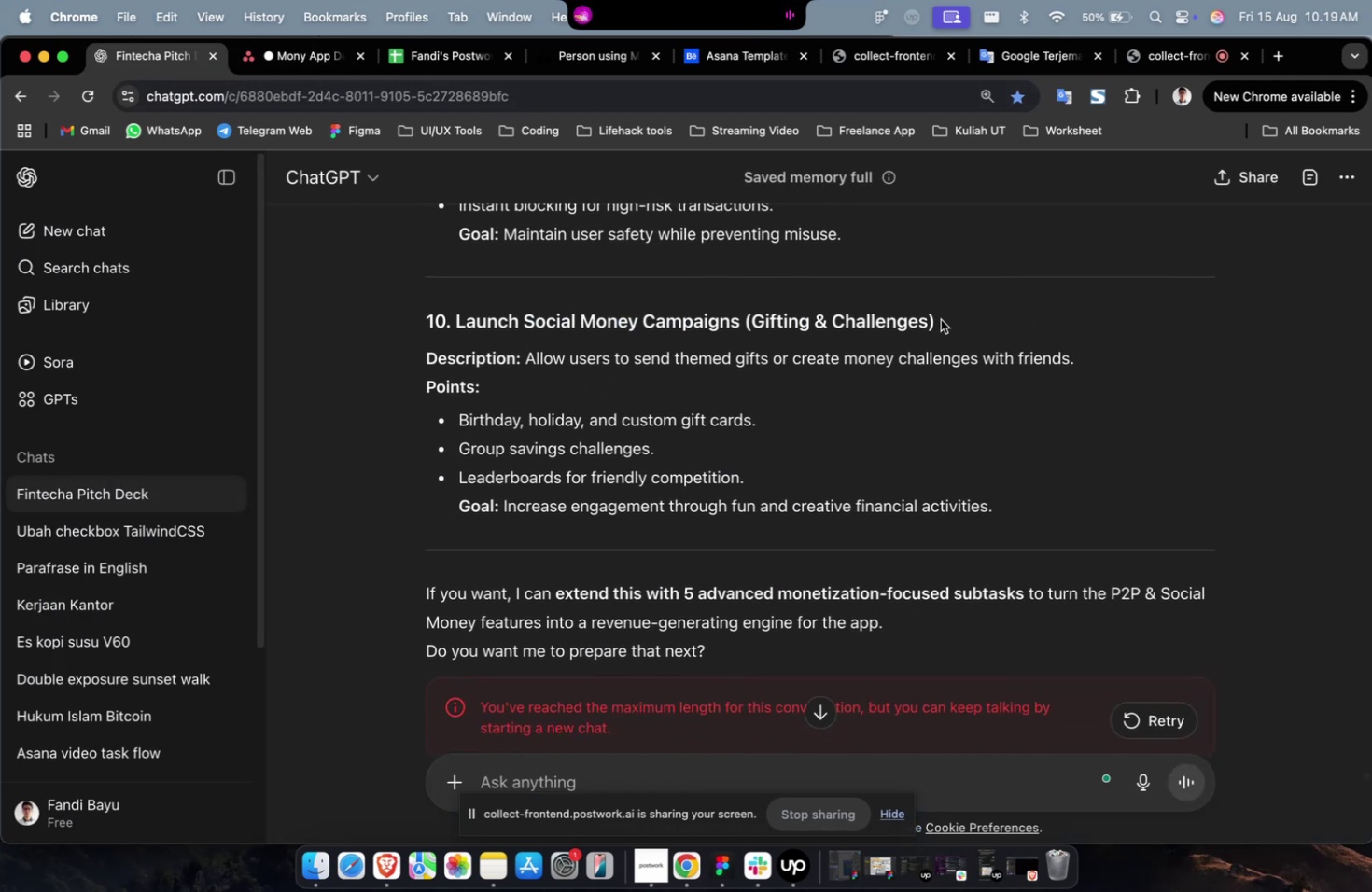 
left_click_drag(start_coordinate=[939, 319], to_coordinate=[460, 322])
 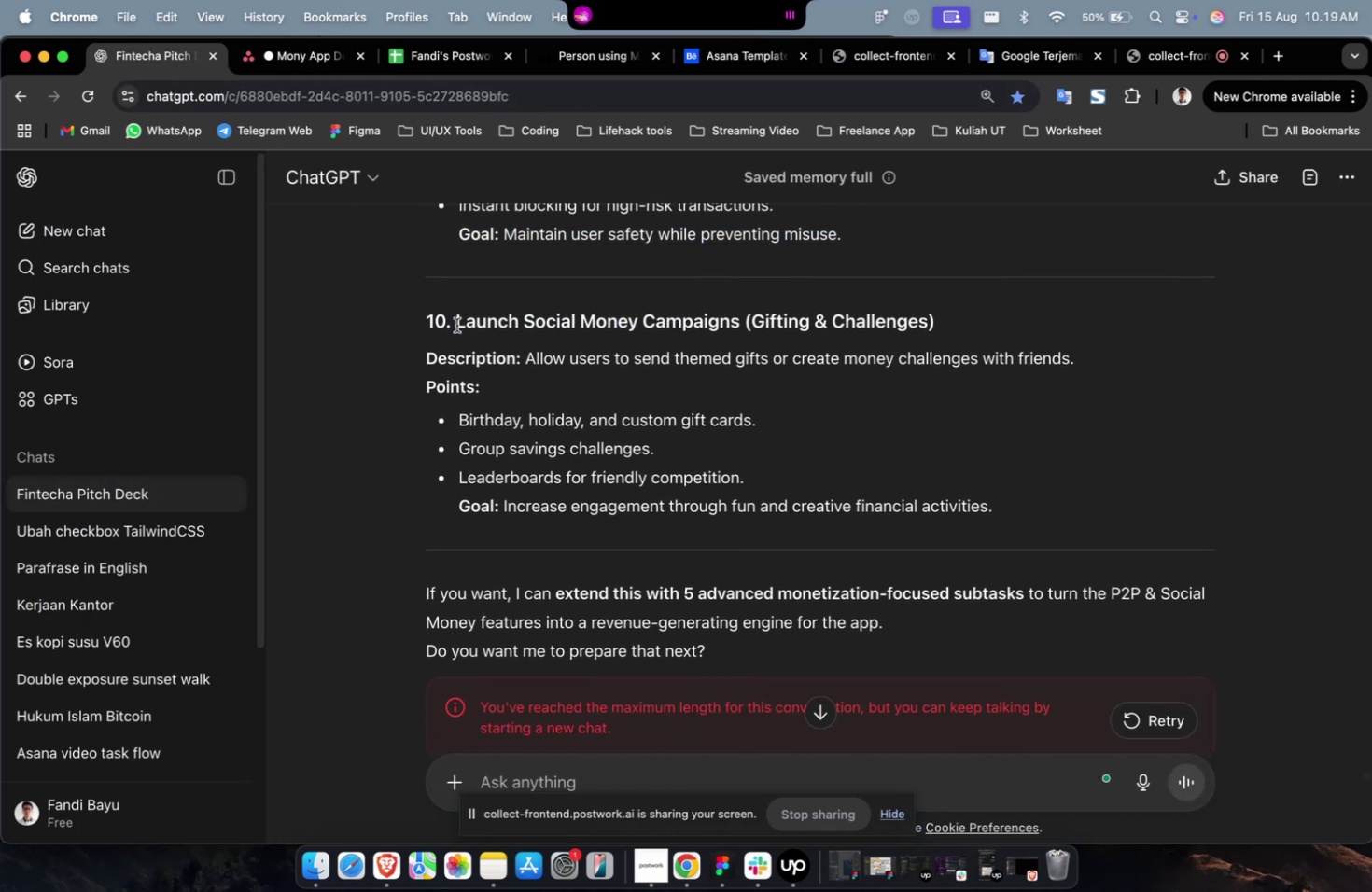 
left_click([456, 325])
 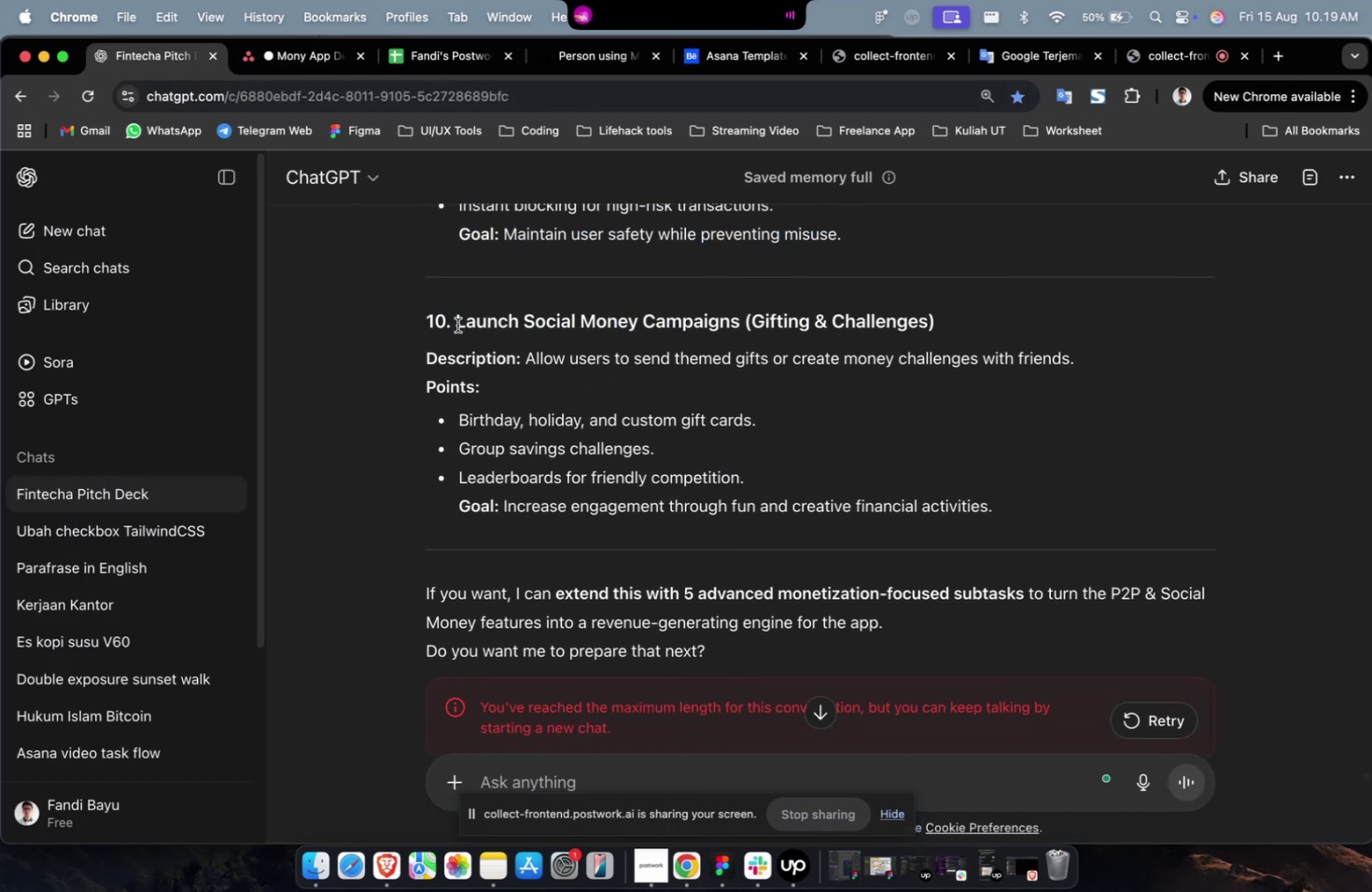 
left_click_drag(start_coordinate=[457, 325], to_coordinate=[1016, 322])
 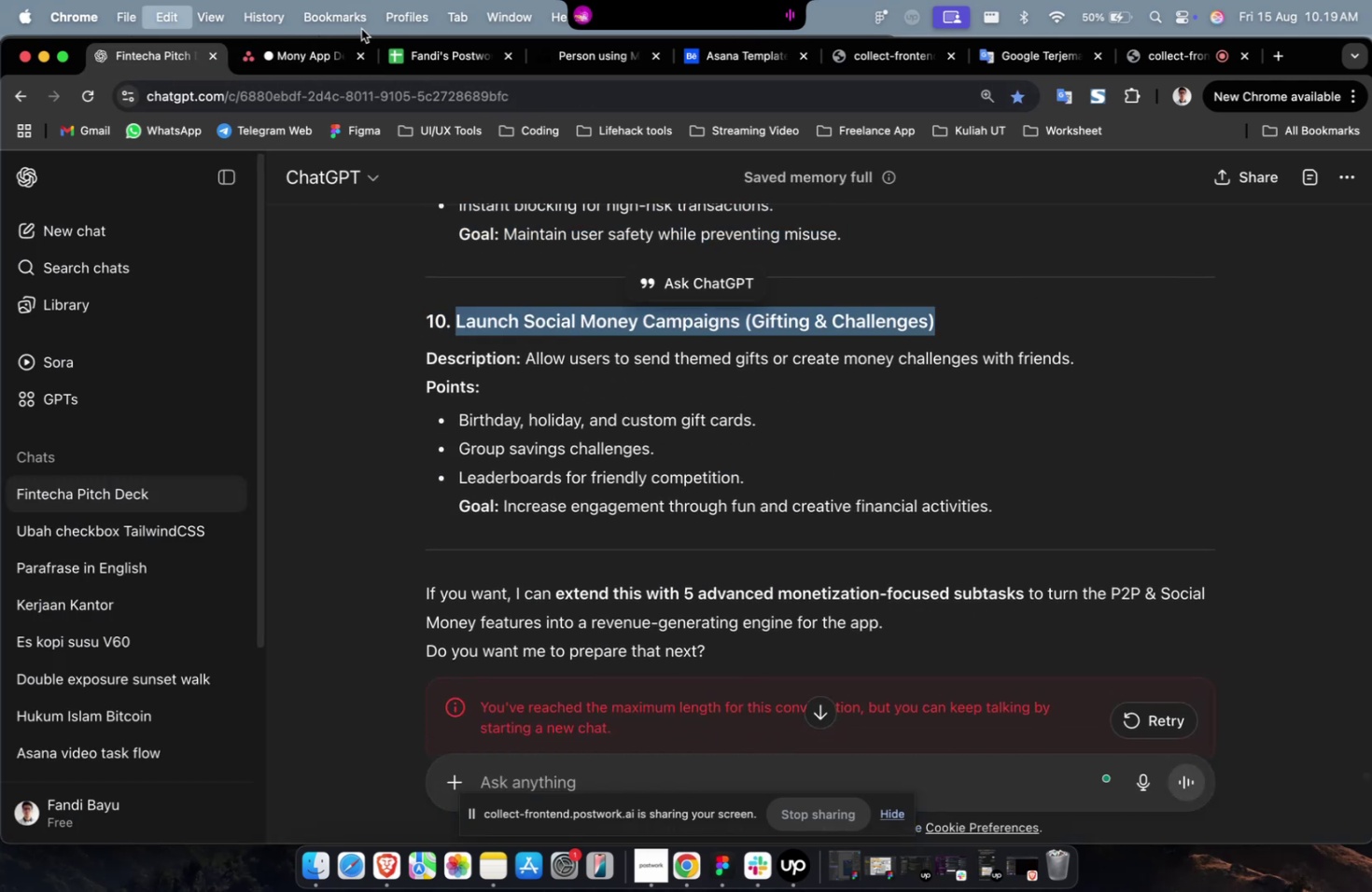 
key(Meta+C)
 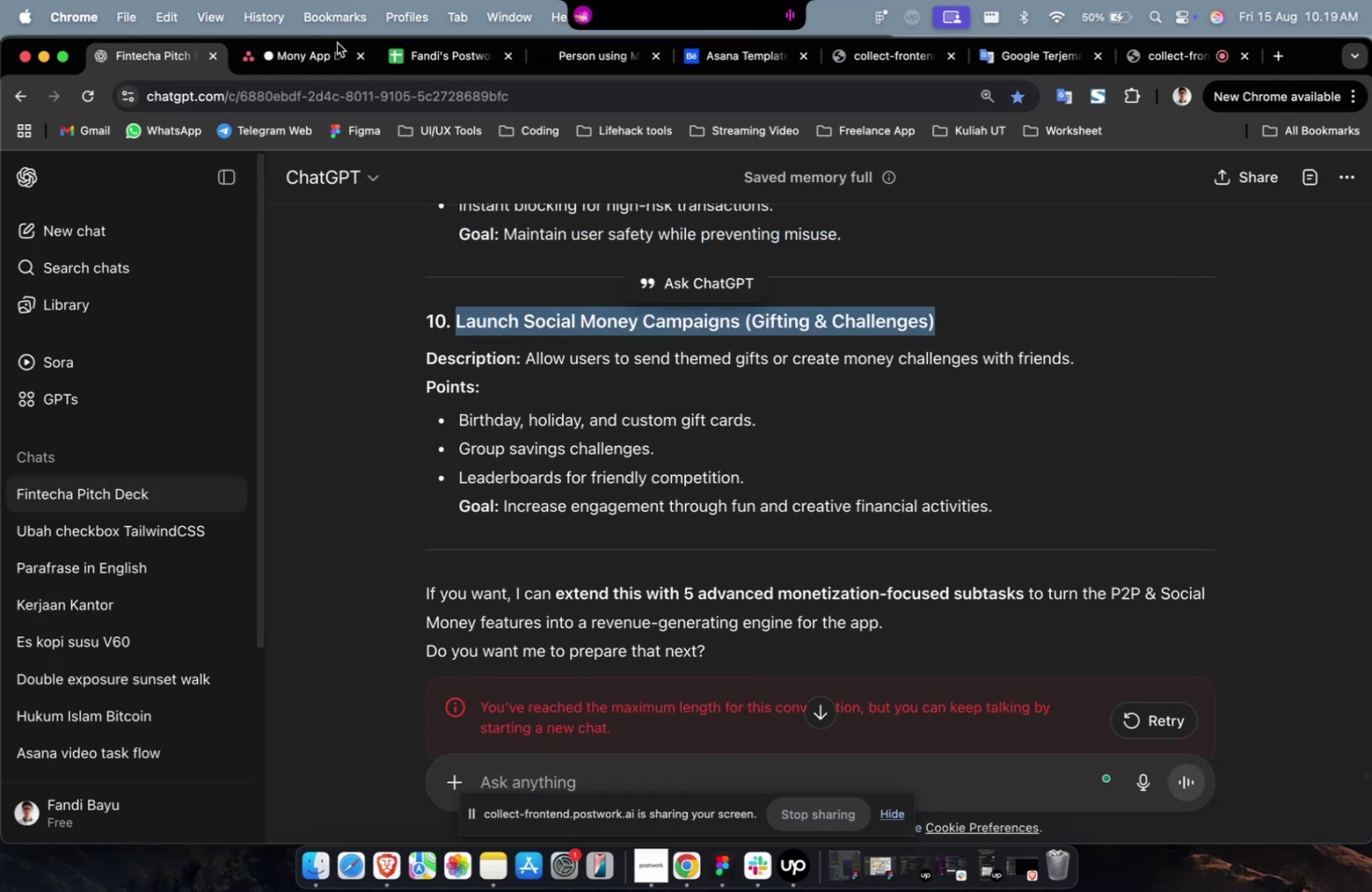 
key(Meta+C)
 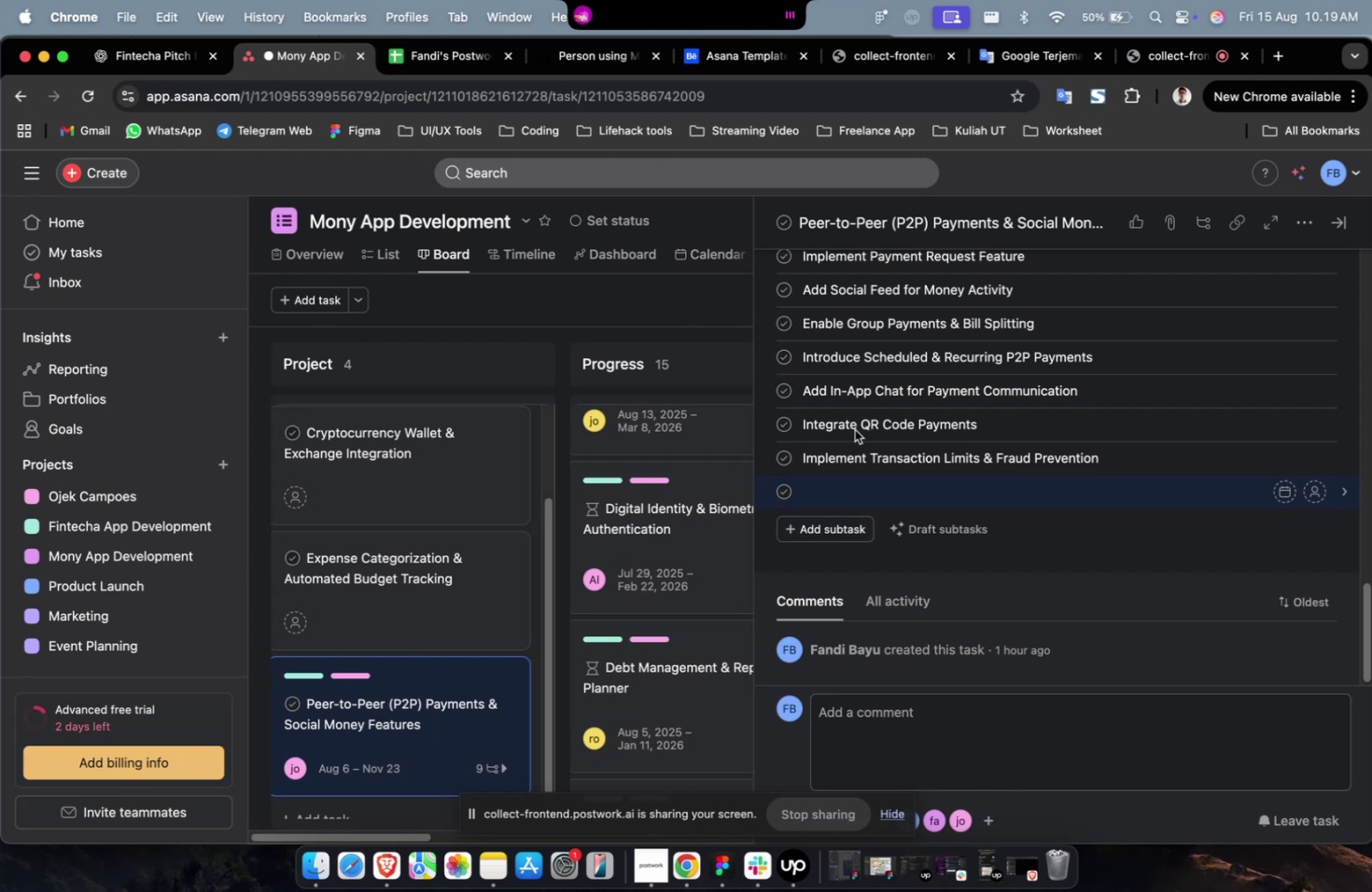 
key(Meta+V)
 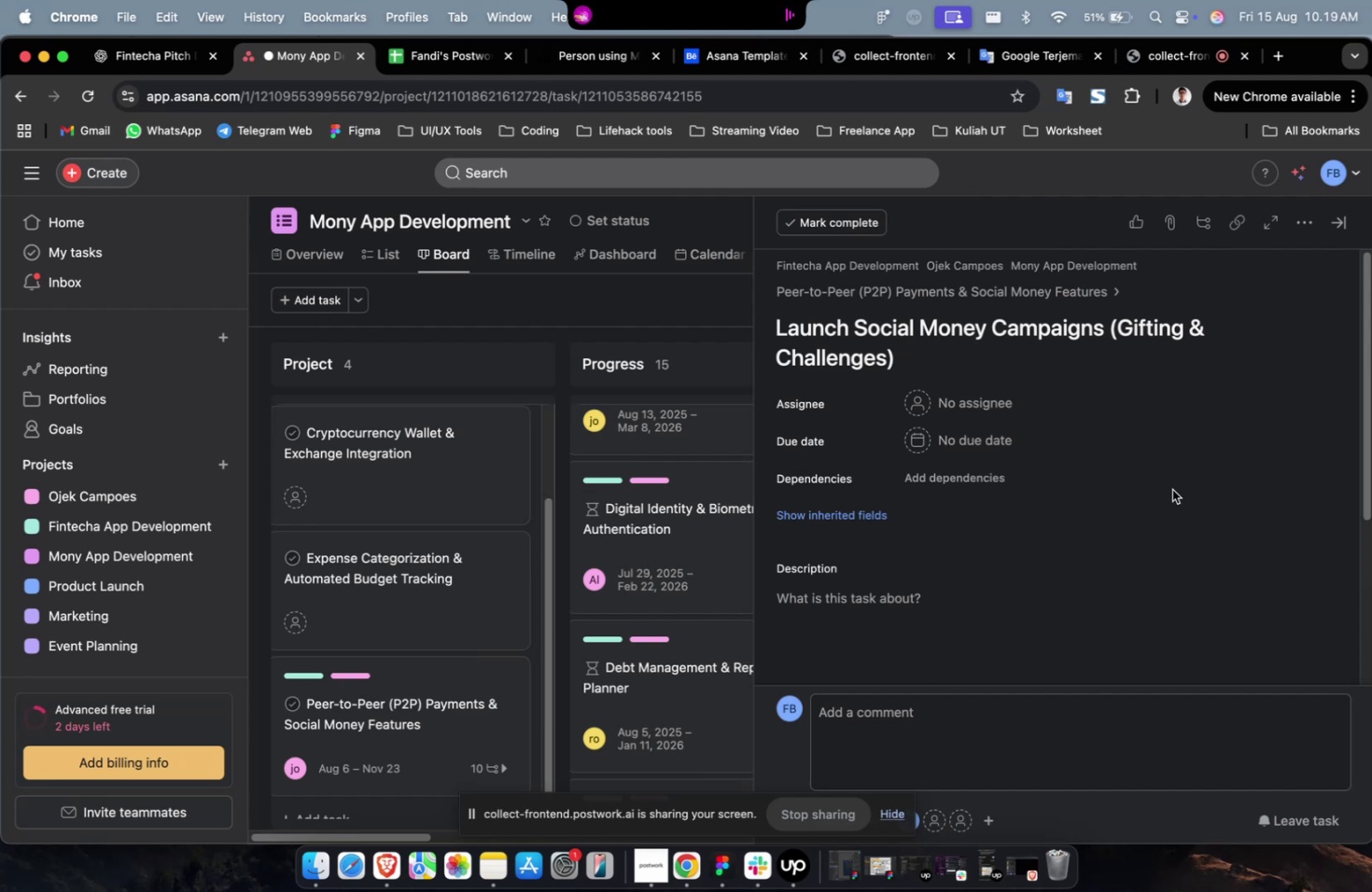 
wait(51.27)
 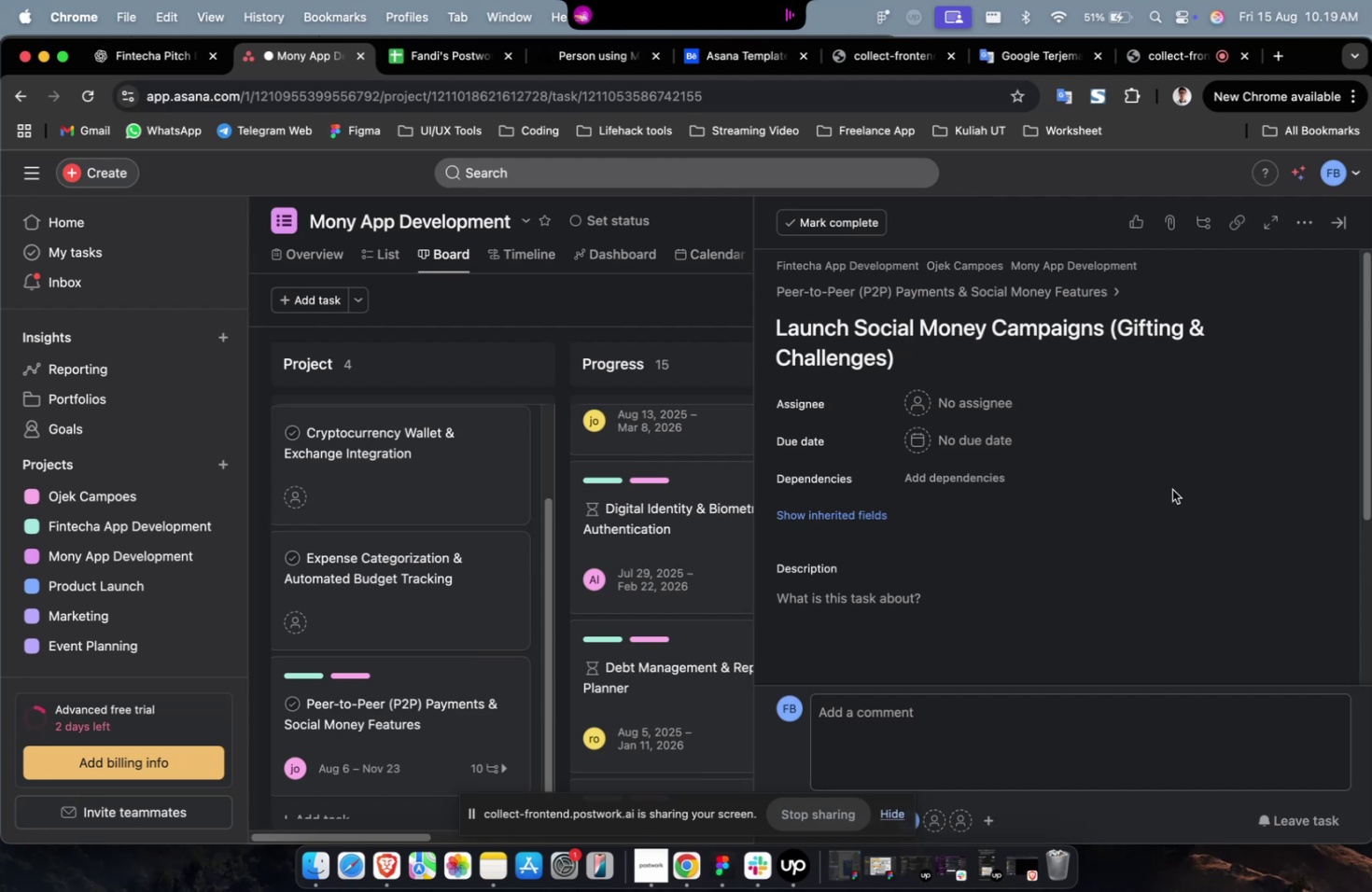 
left_click([1008, 473])
 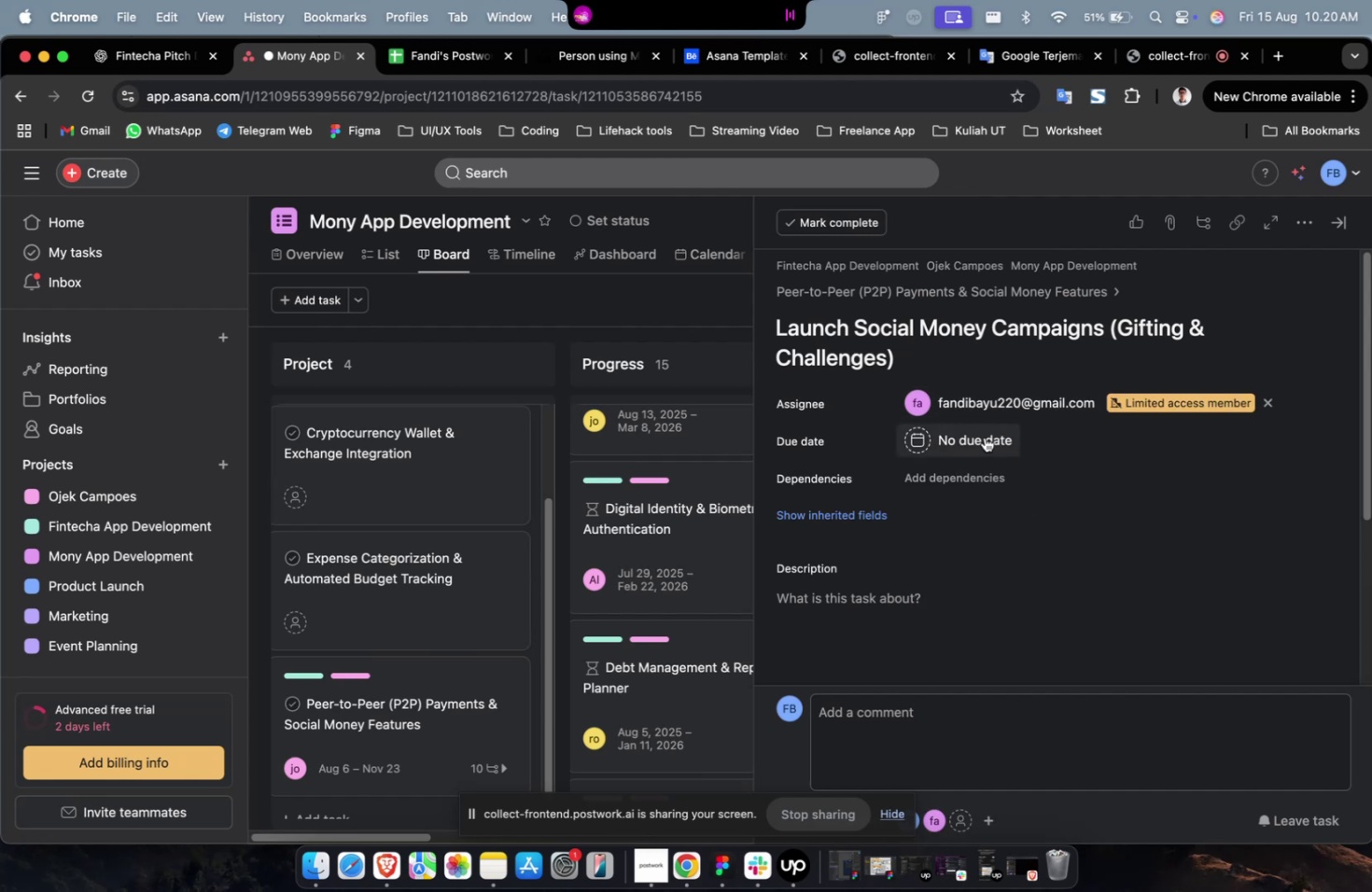 
double_click([984, 437])
 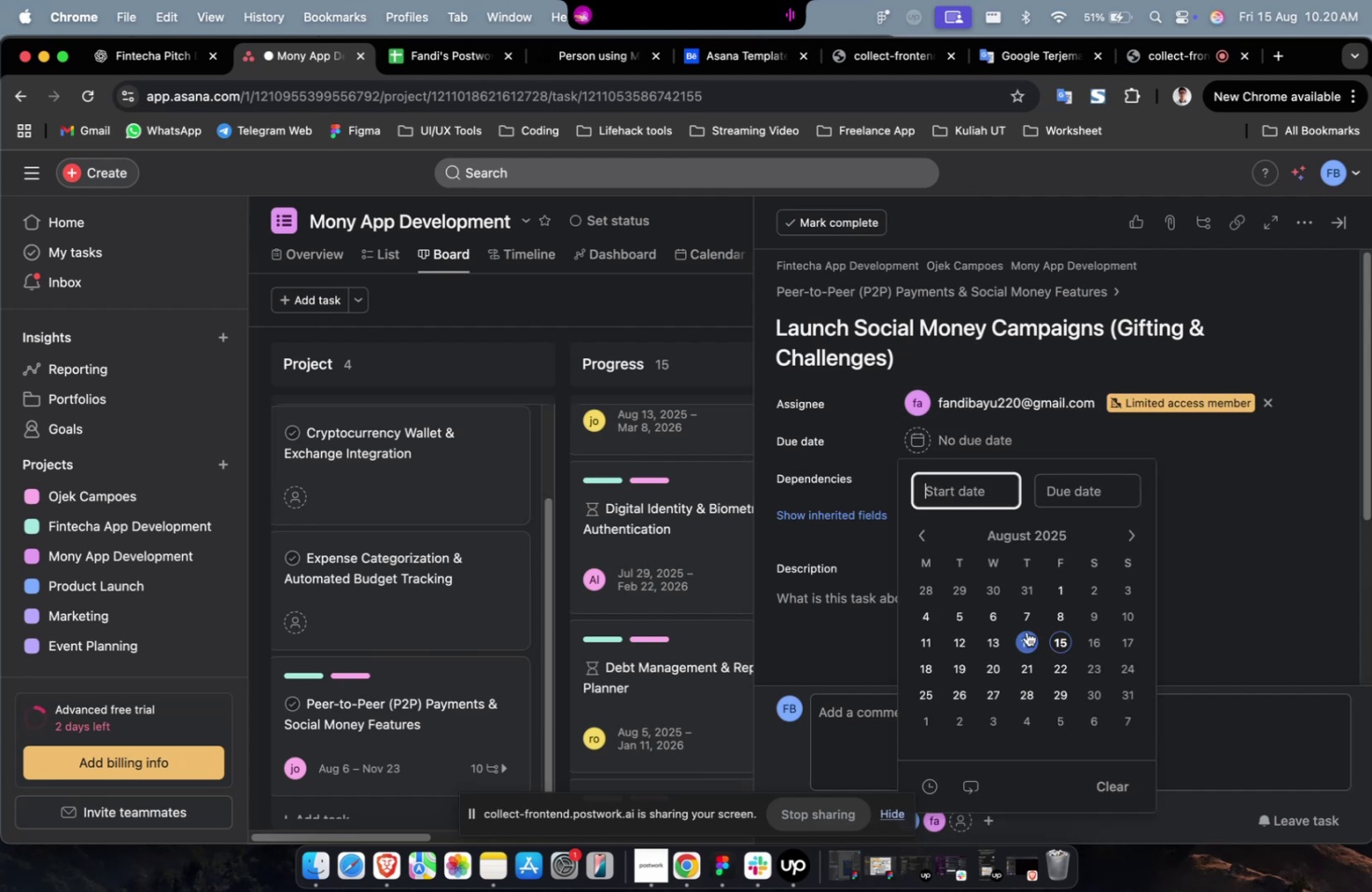 
double_click([1028, 607])
 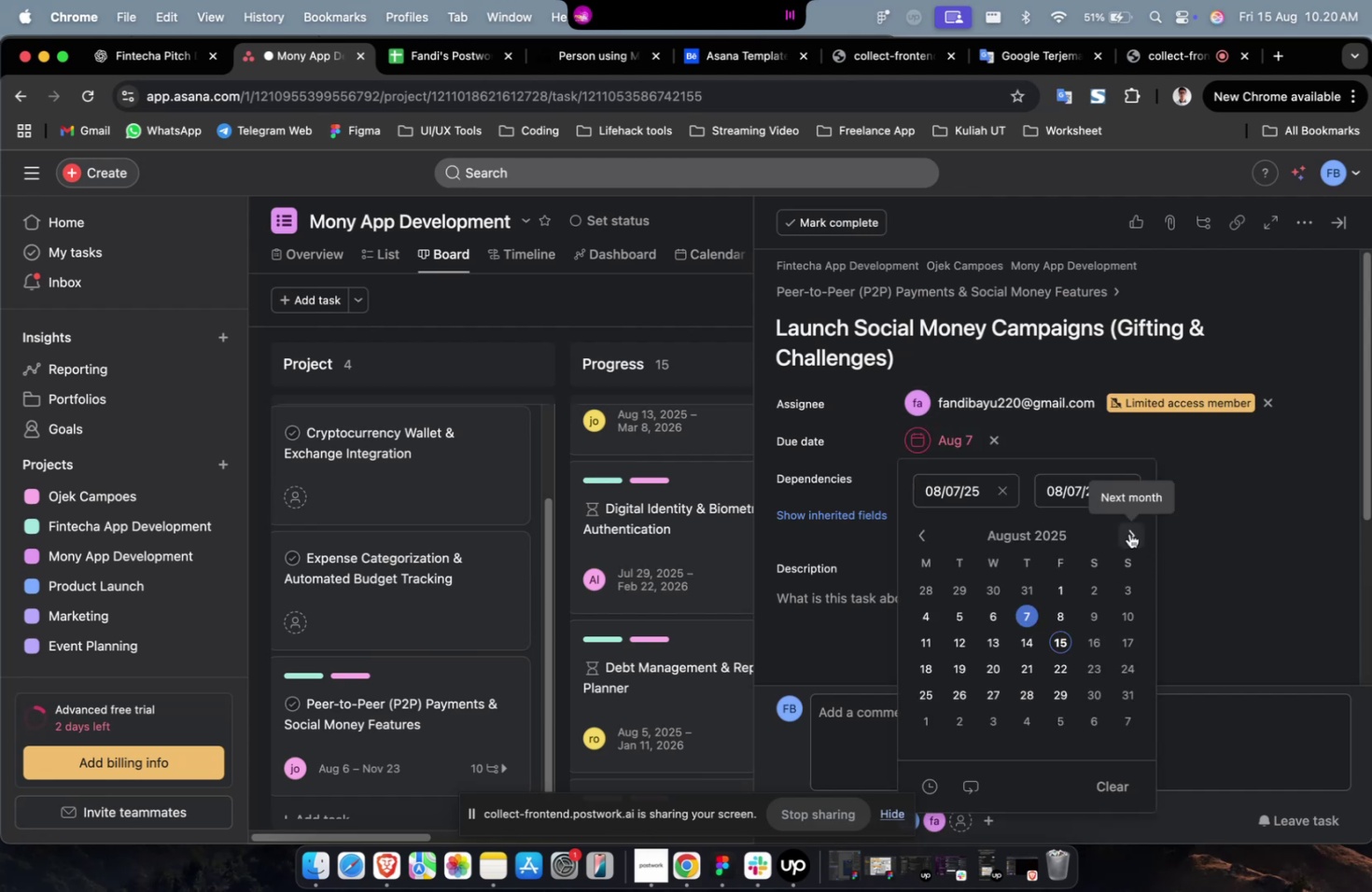 
triple_click([1128, 533])
 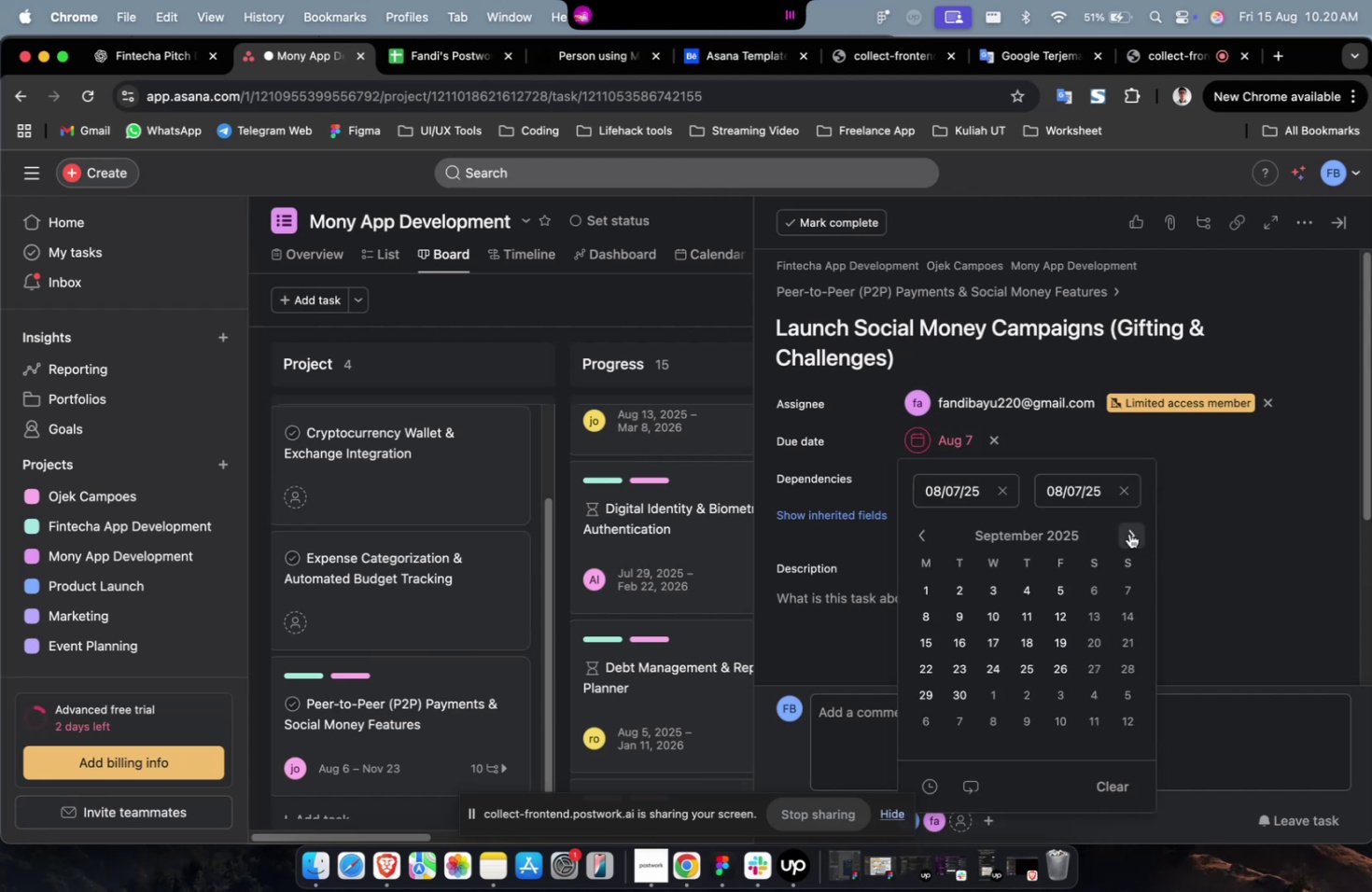 
triple_click([1128, 533])
 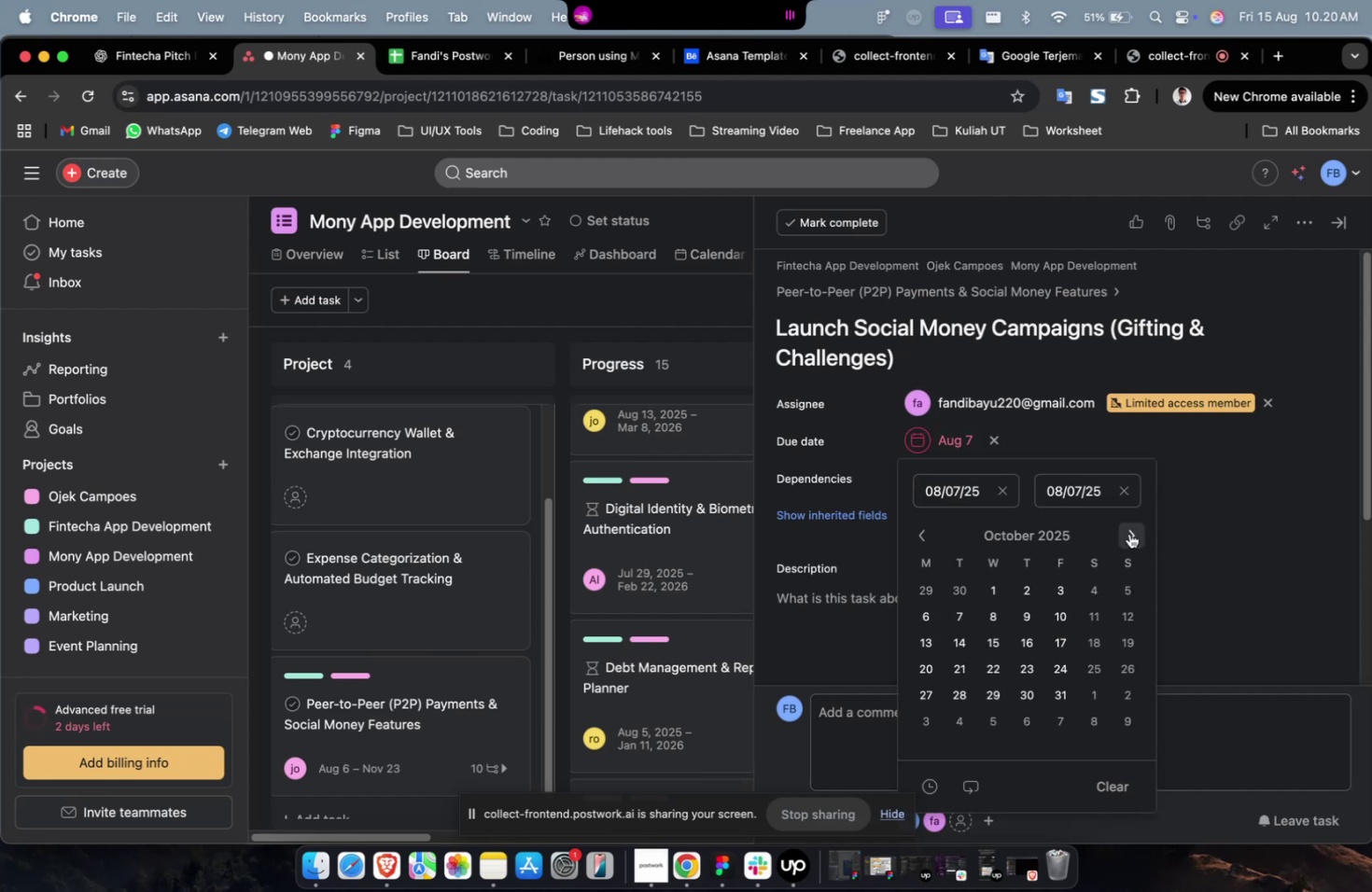 
triple_click([1128, 533])
 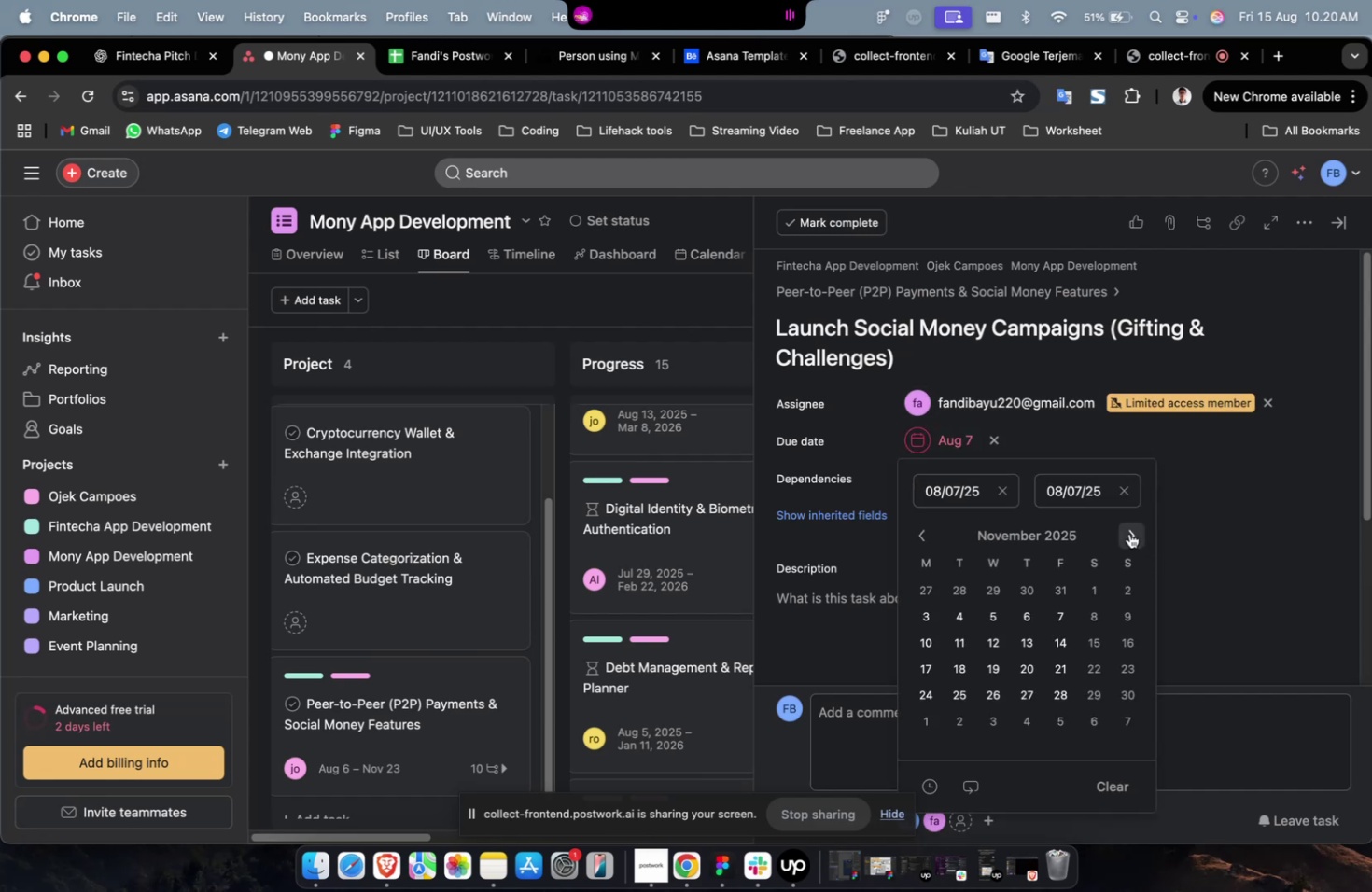 
triple_click([1128, 533])
 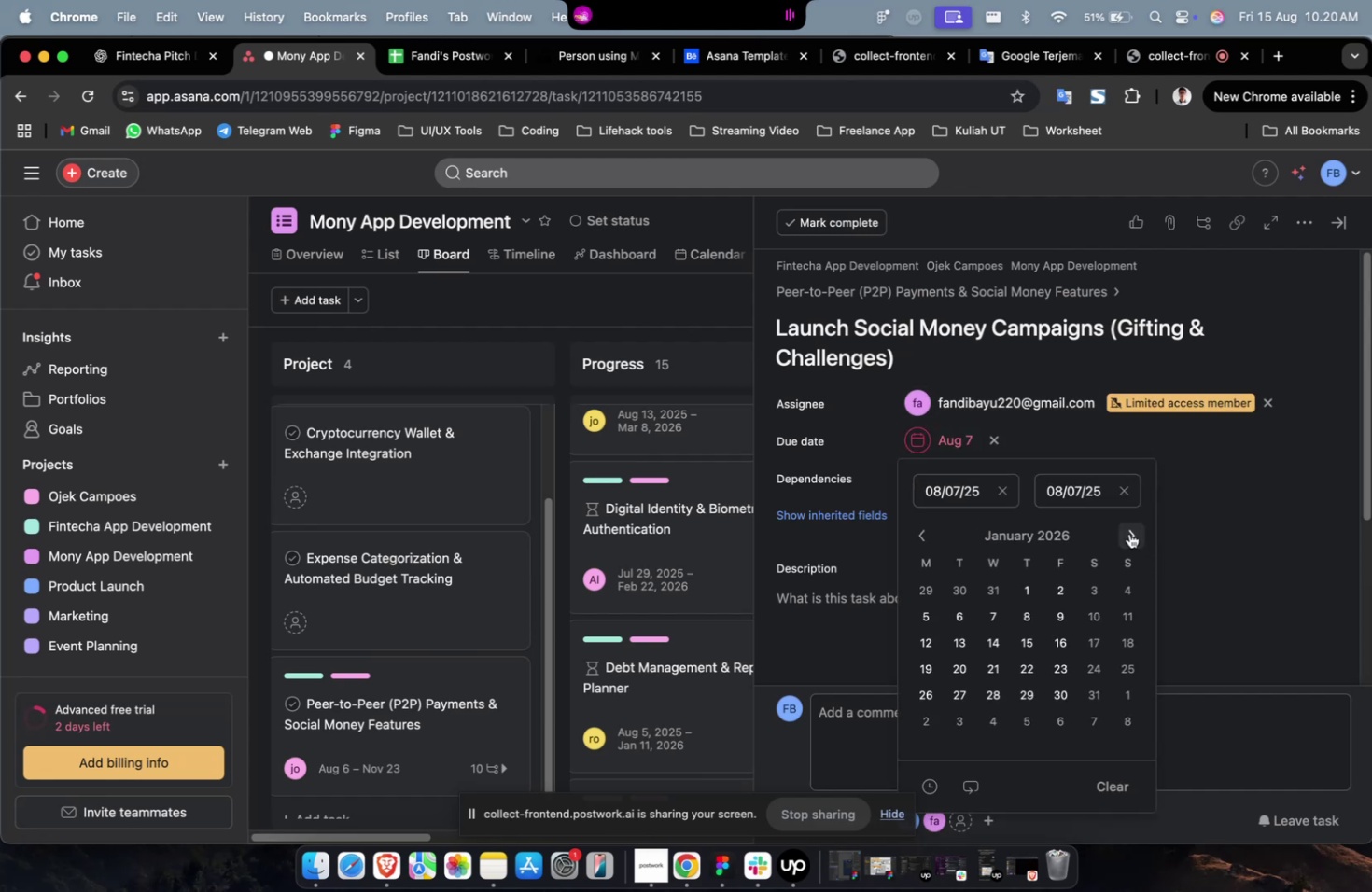 
triple_click([1128, 533])
 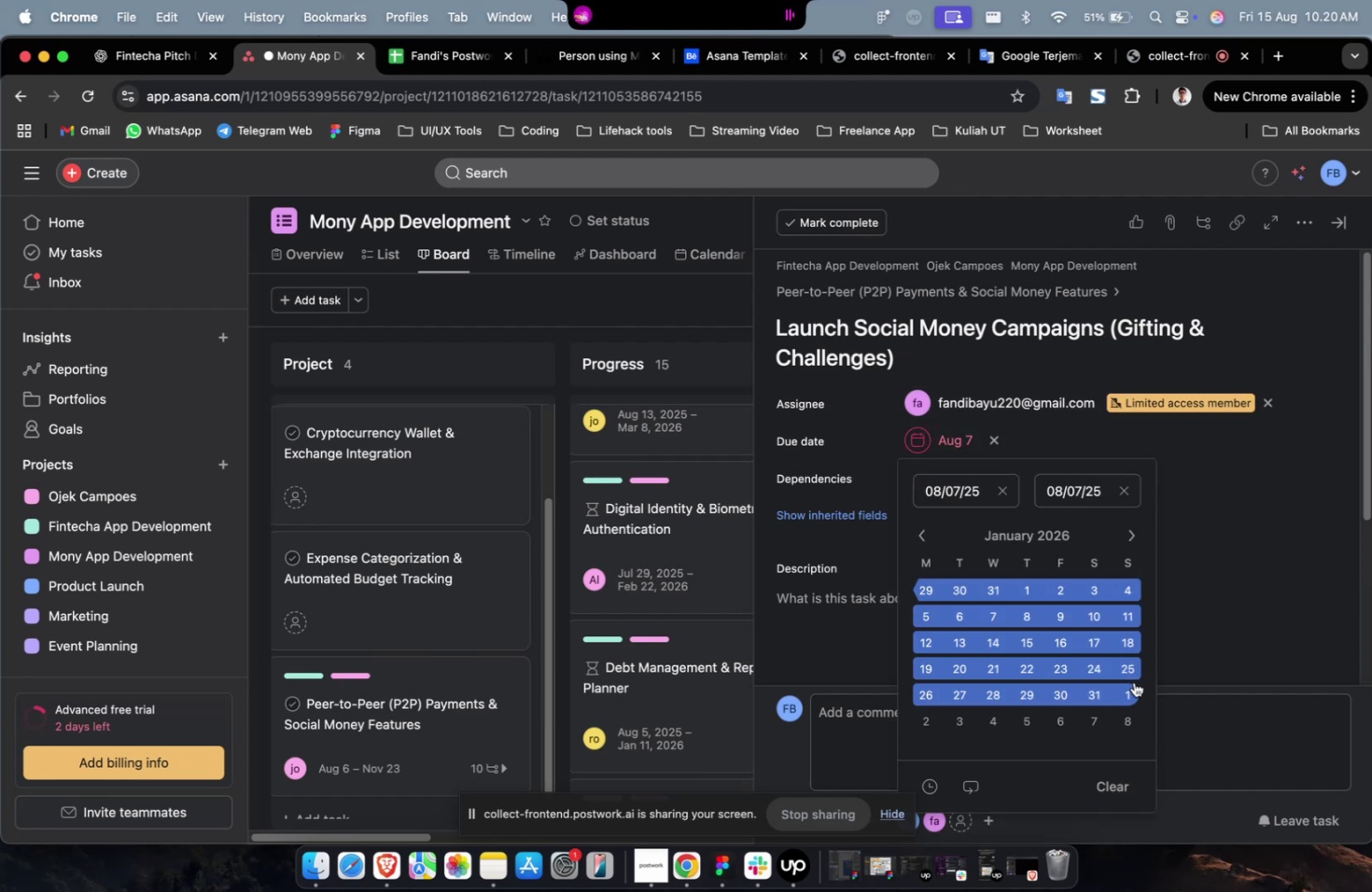 
left_click([1133, 681])
 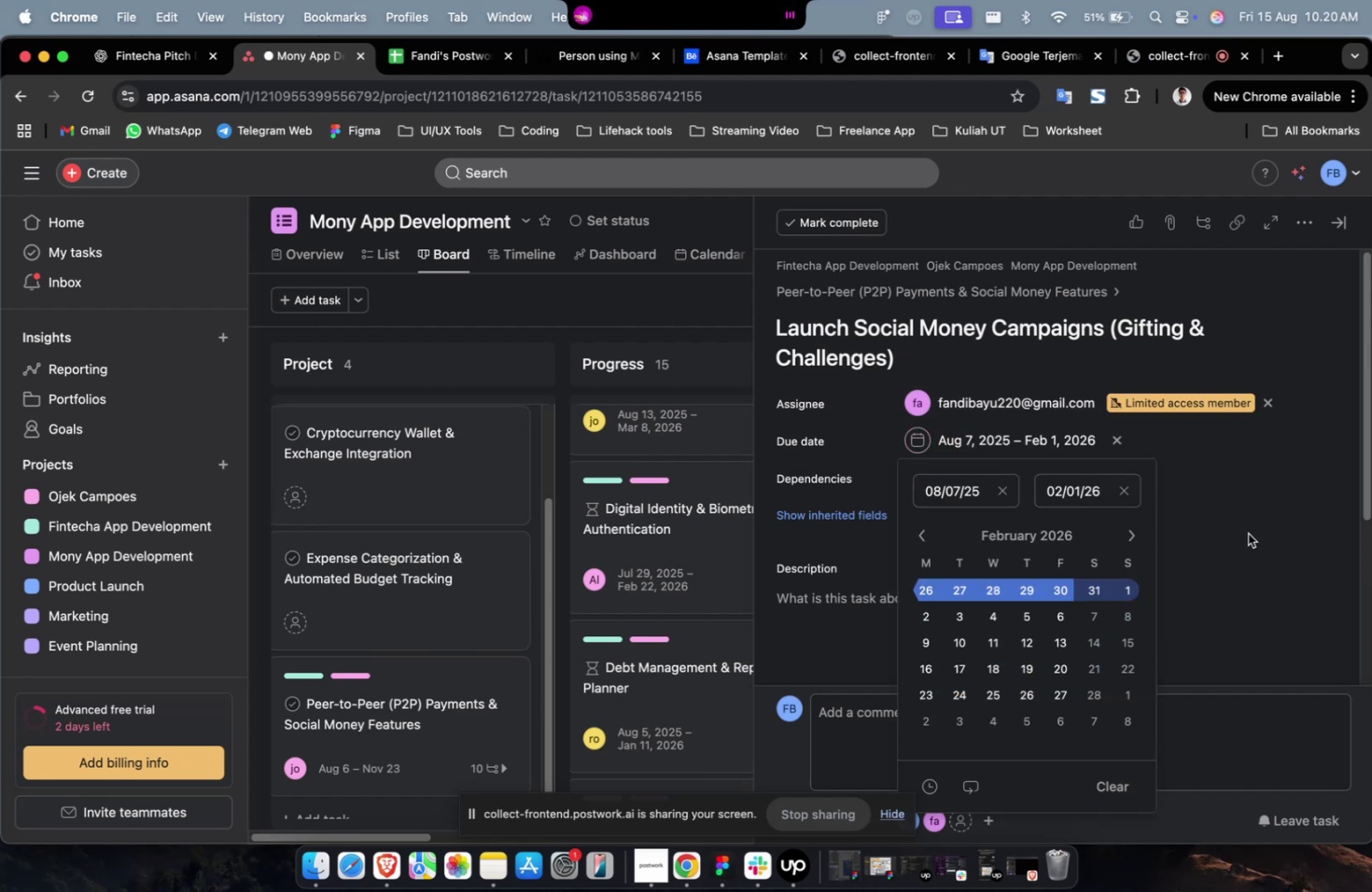 
left_click([1247, 533])
 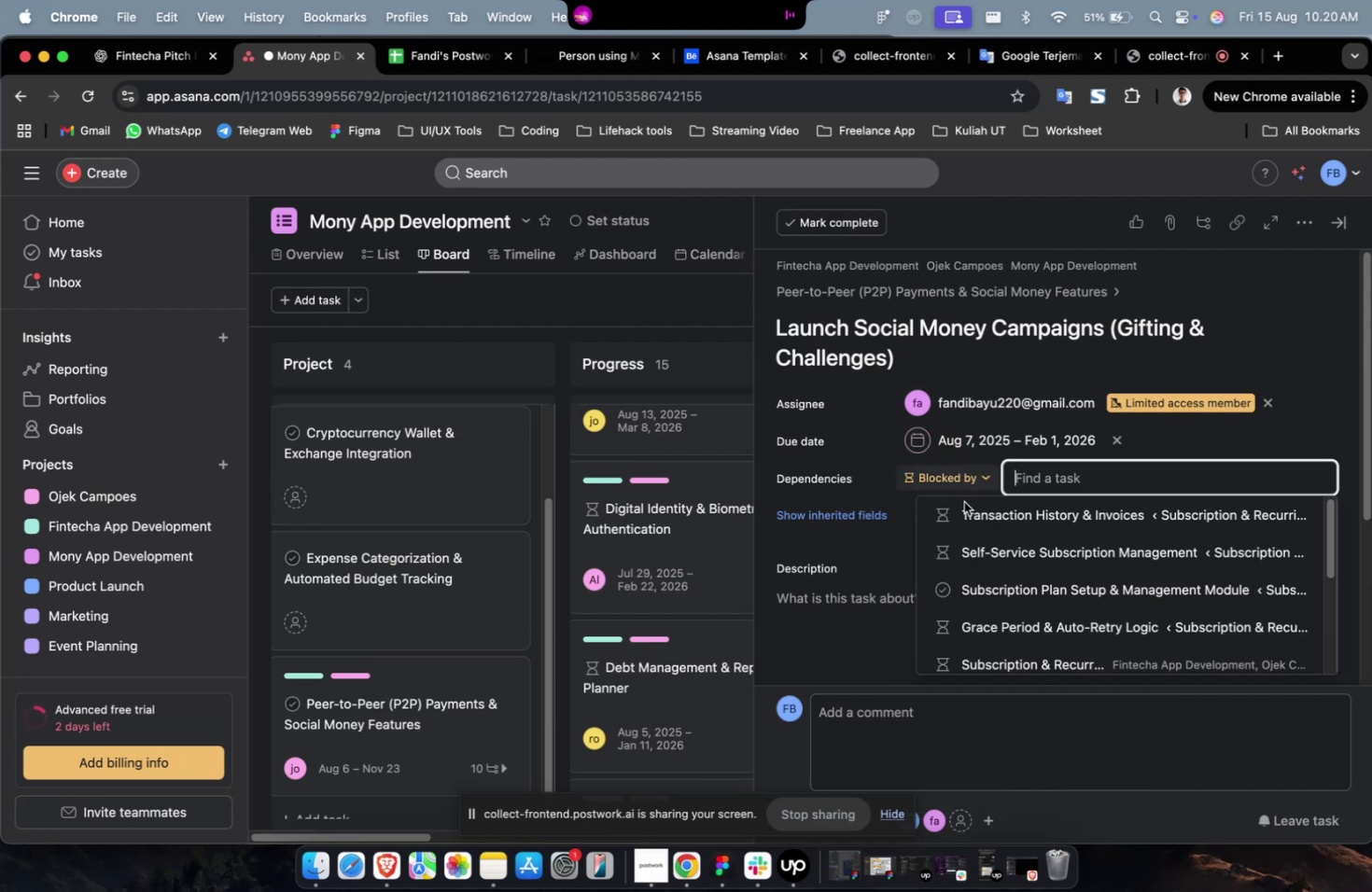 
double_click([981, 520])
 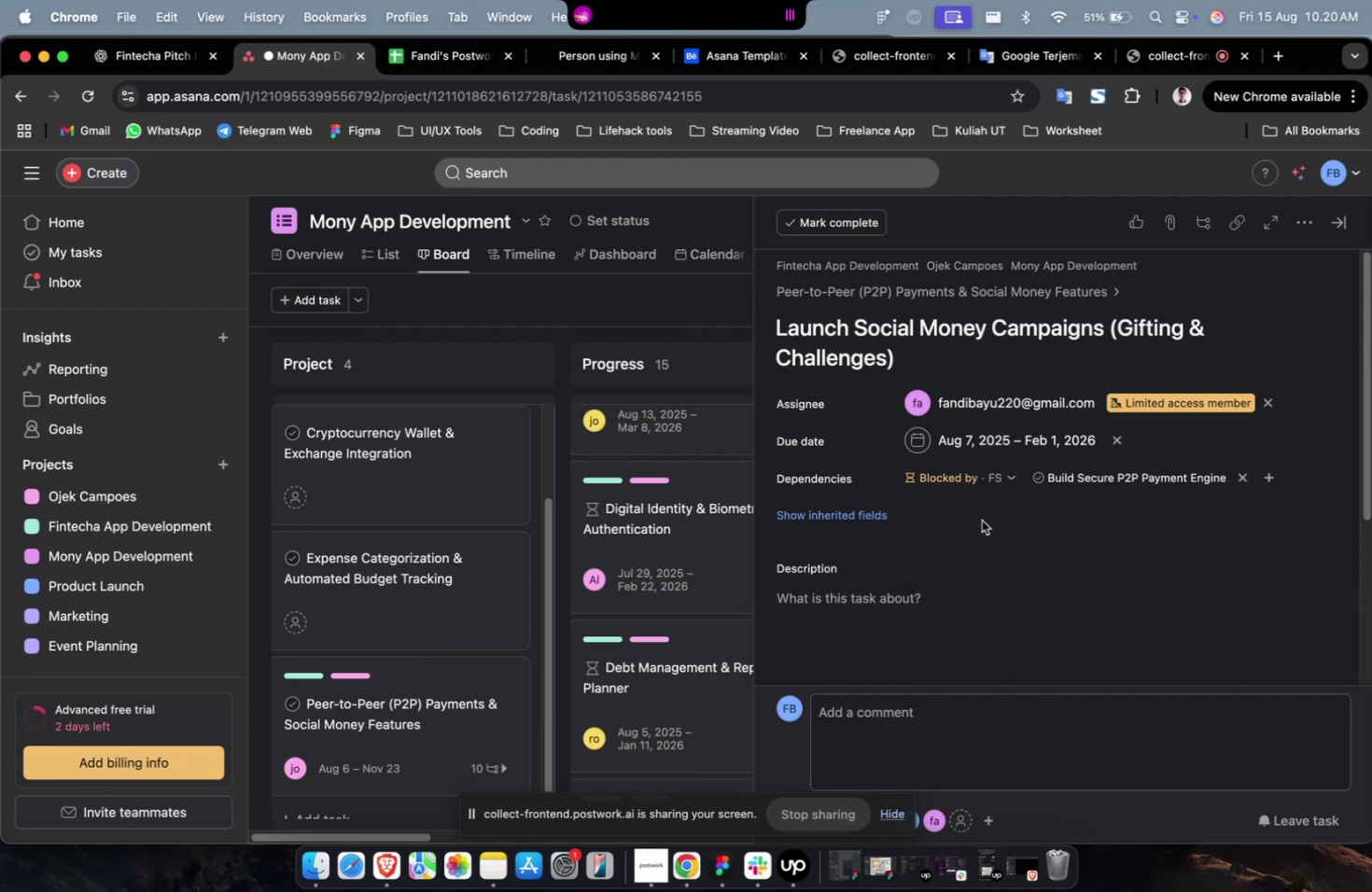 
left_click([981, 520])
 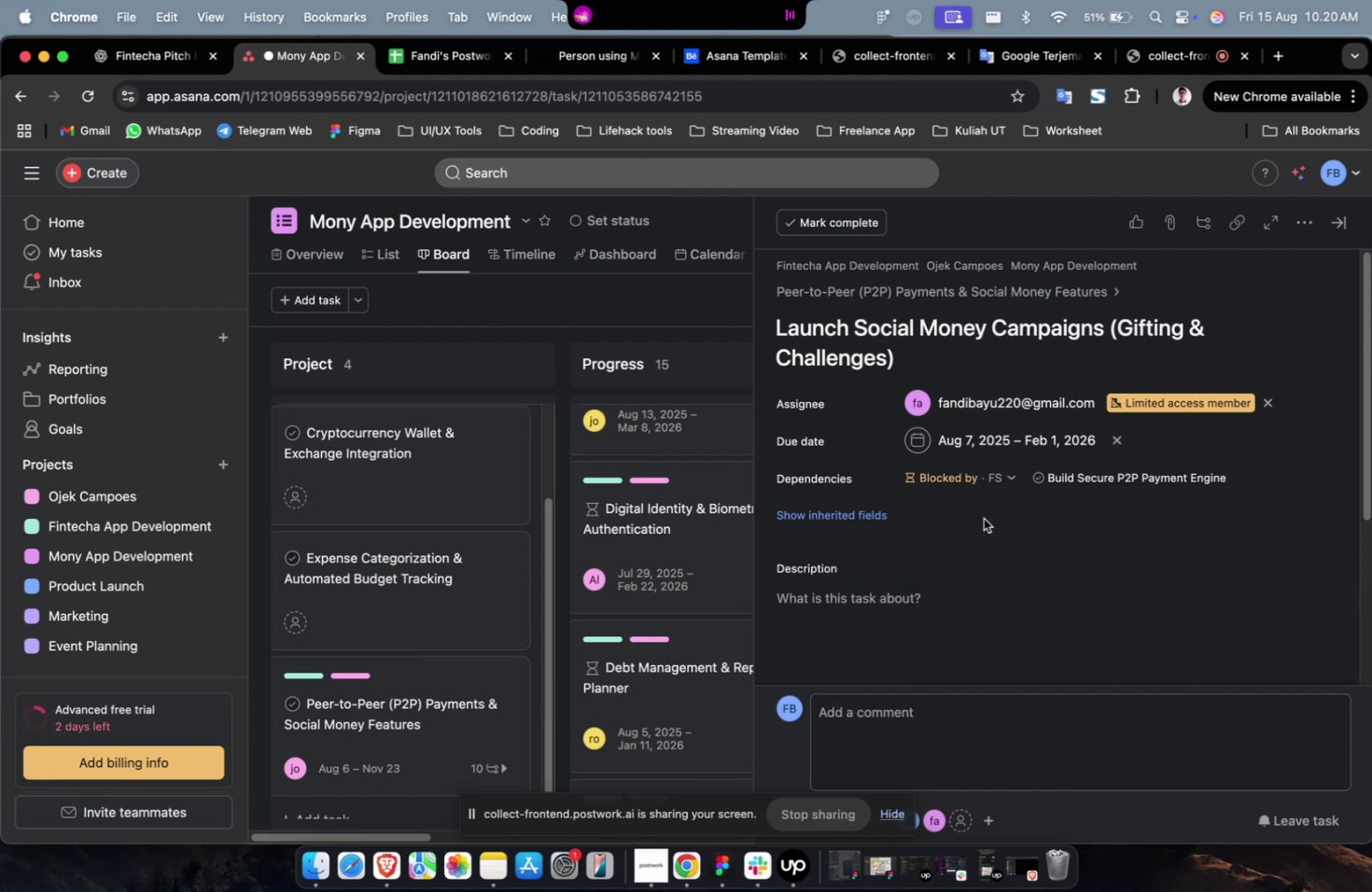 
wait(8.13)
 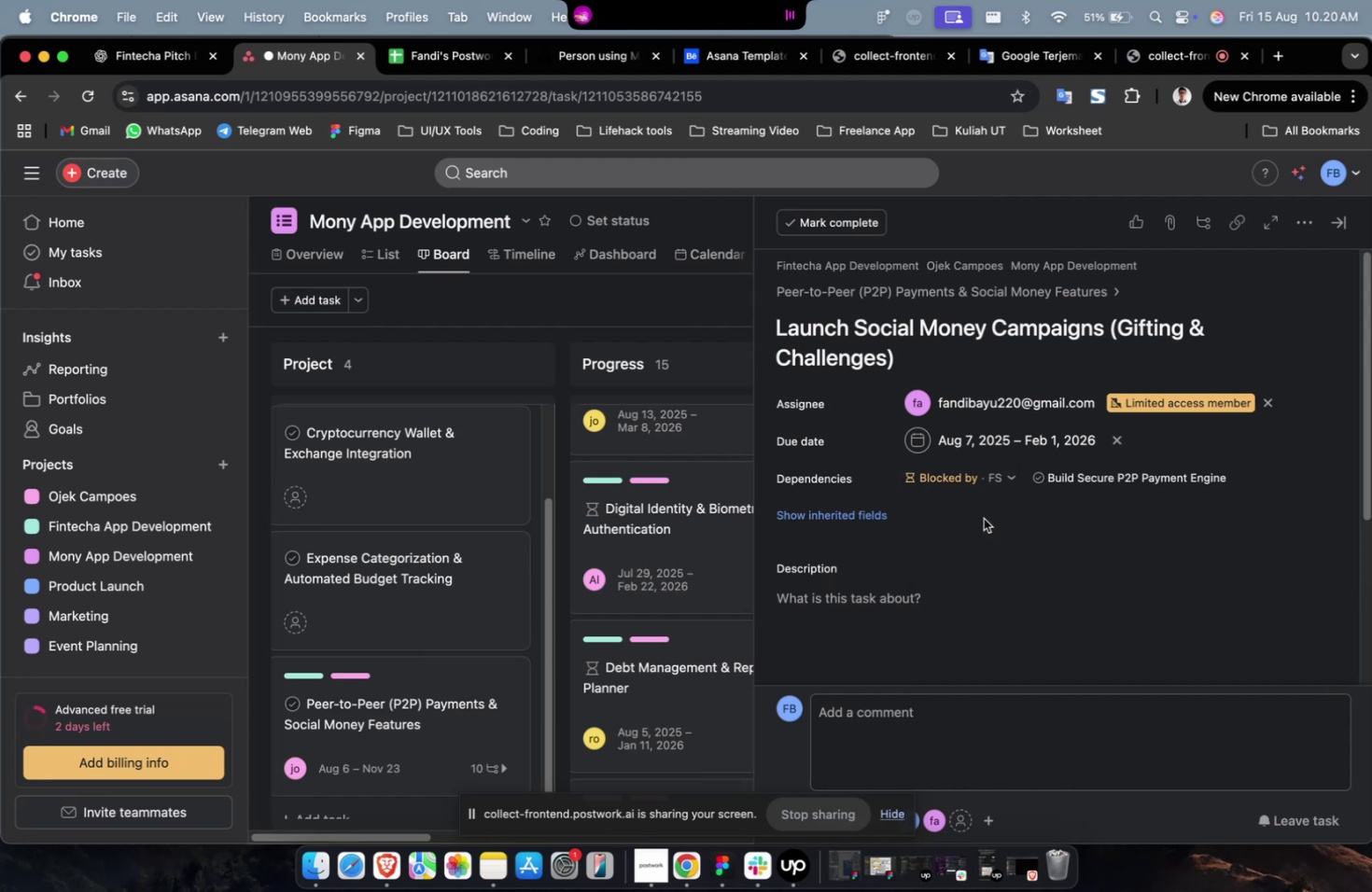 
double_click([857, 520])
 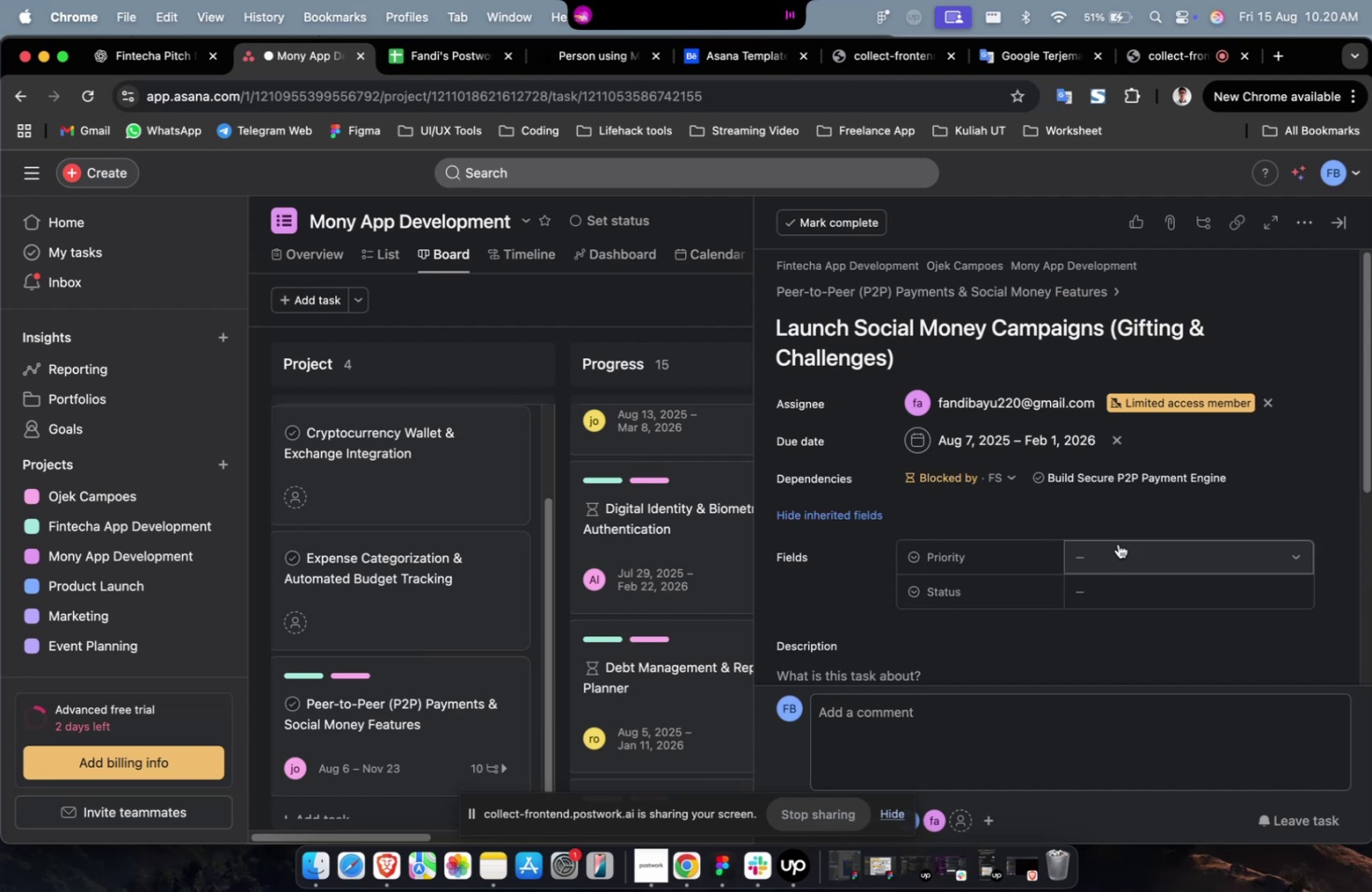 
triple_click([1117, 543])
 